 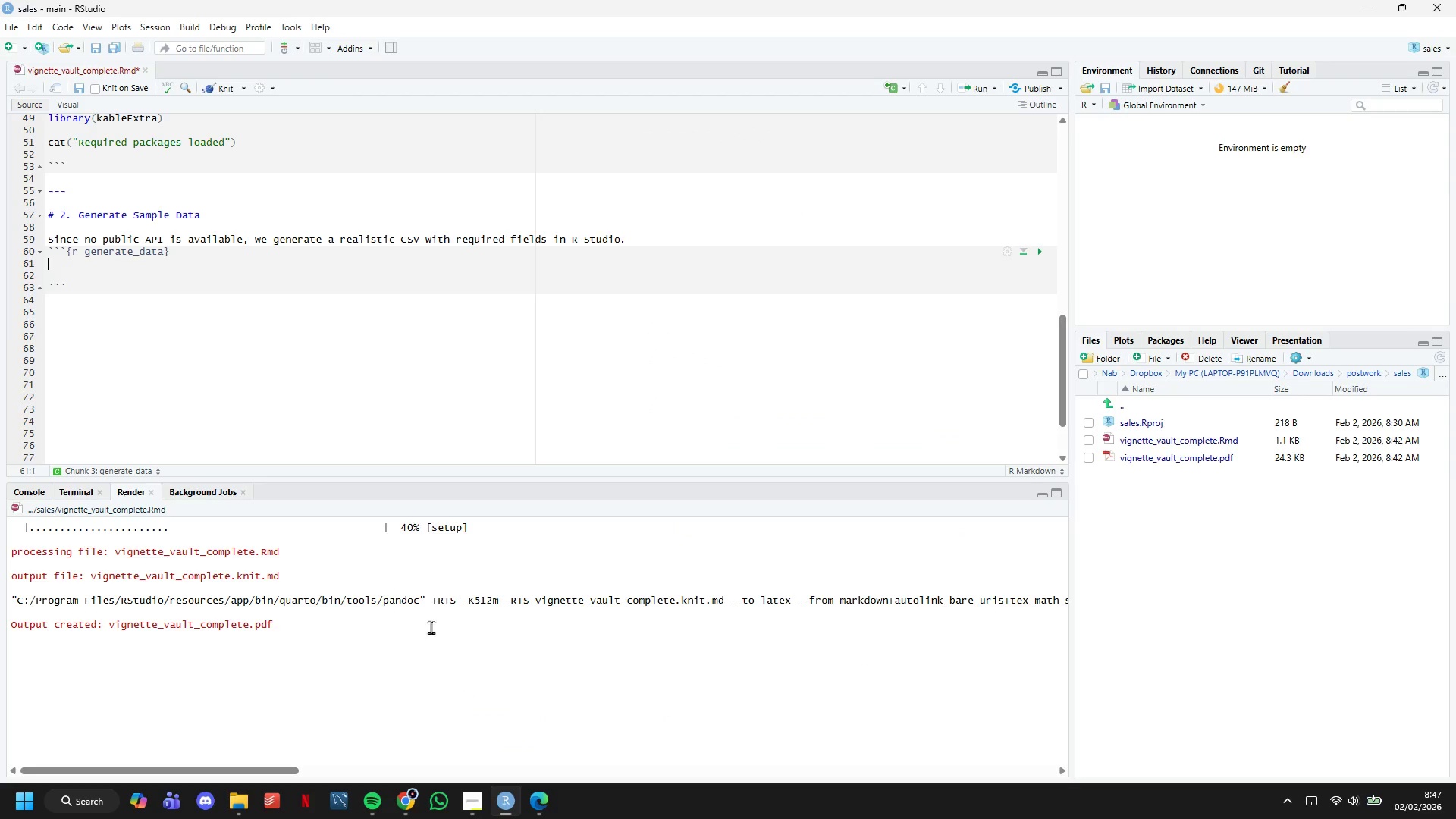 
hold_key(key=ControlLeft, duration=0.47)
 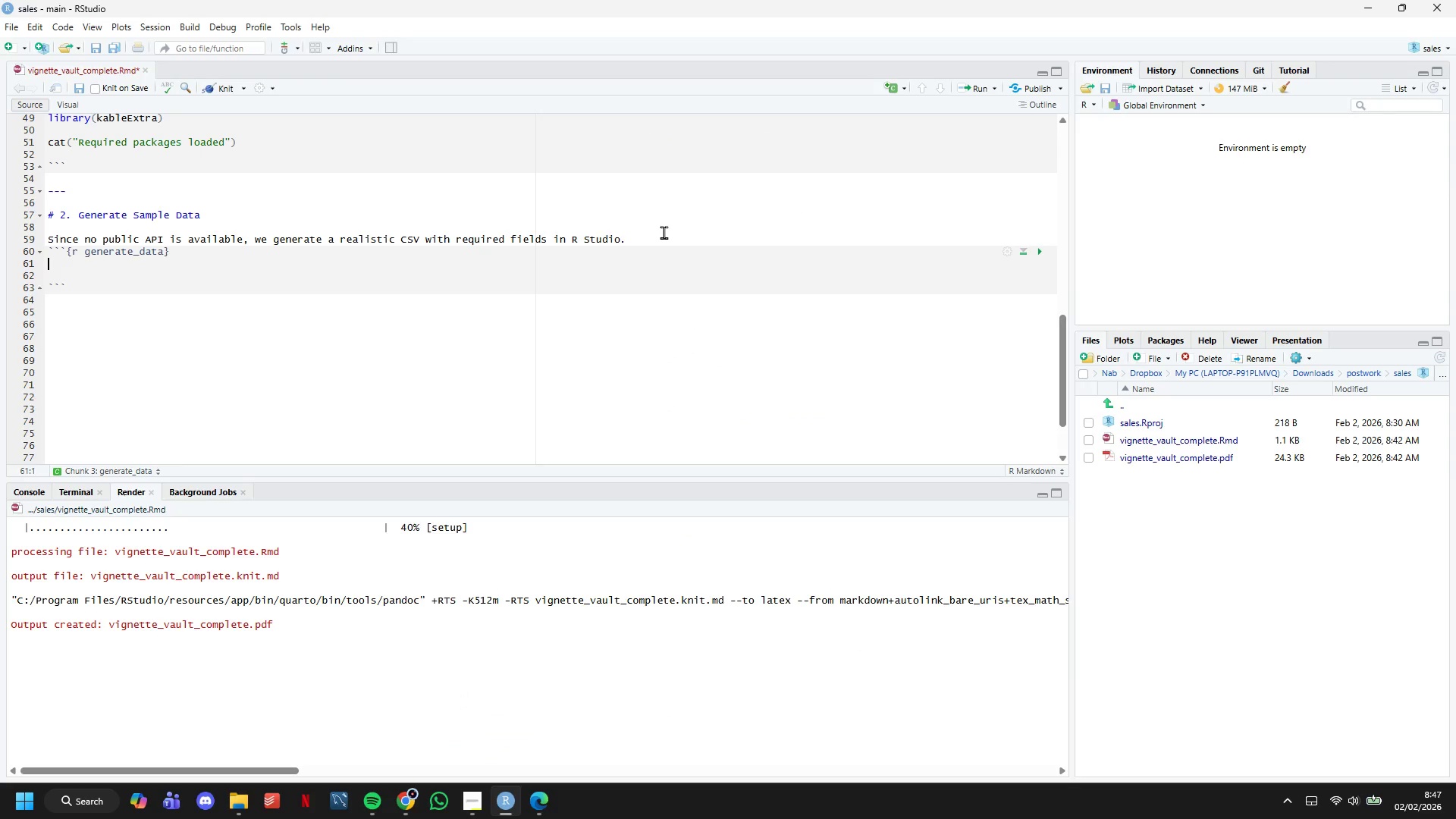 
left_click_drag(start_coordinate=[664, 232], to_coordinate=[675, 236])
 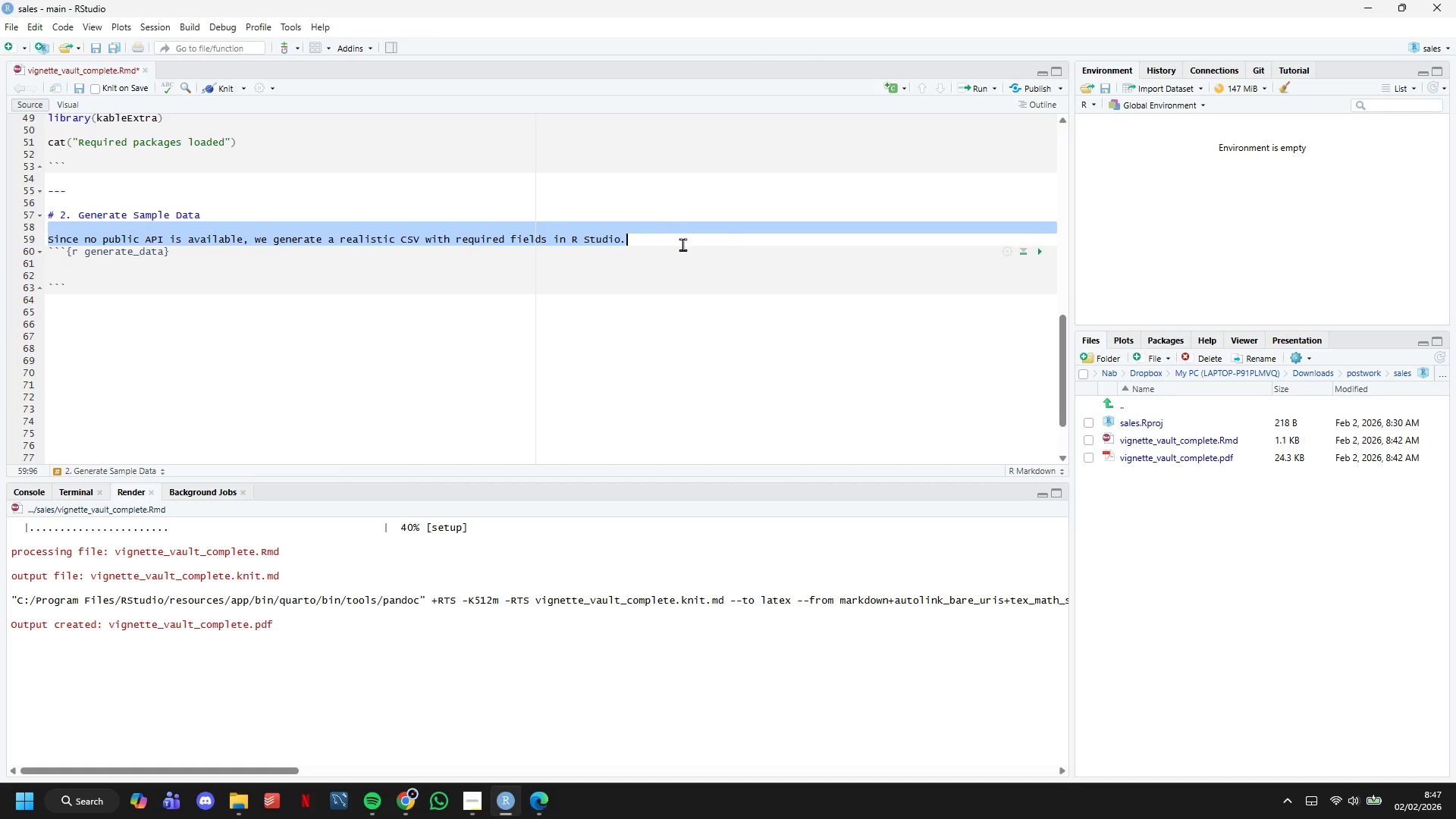 
double_click([683, 245])
 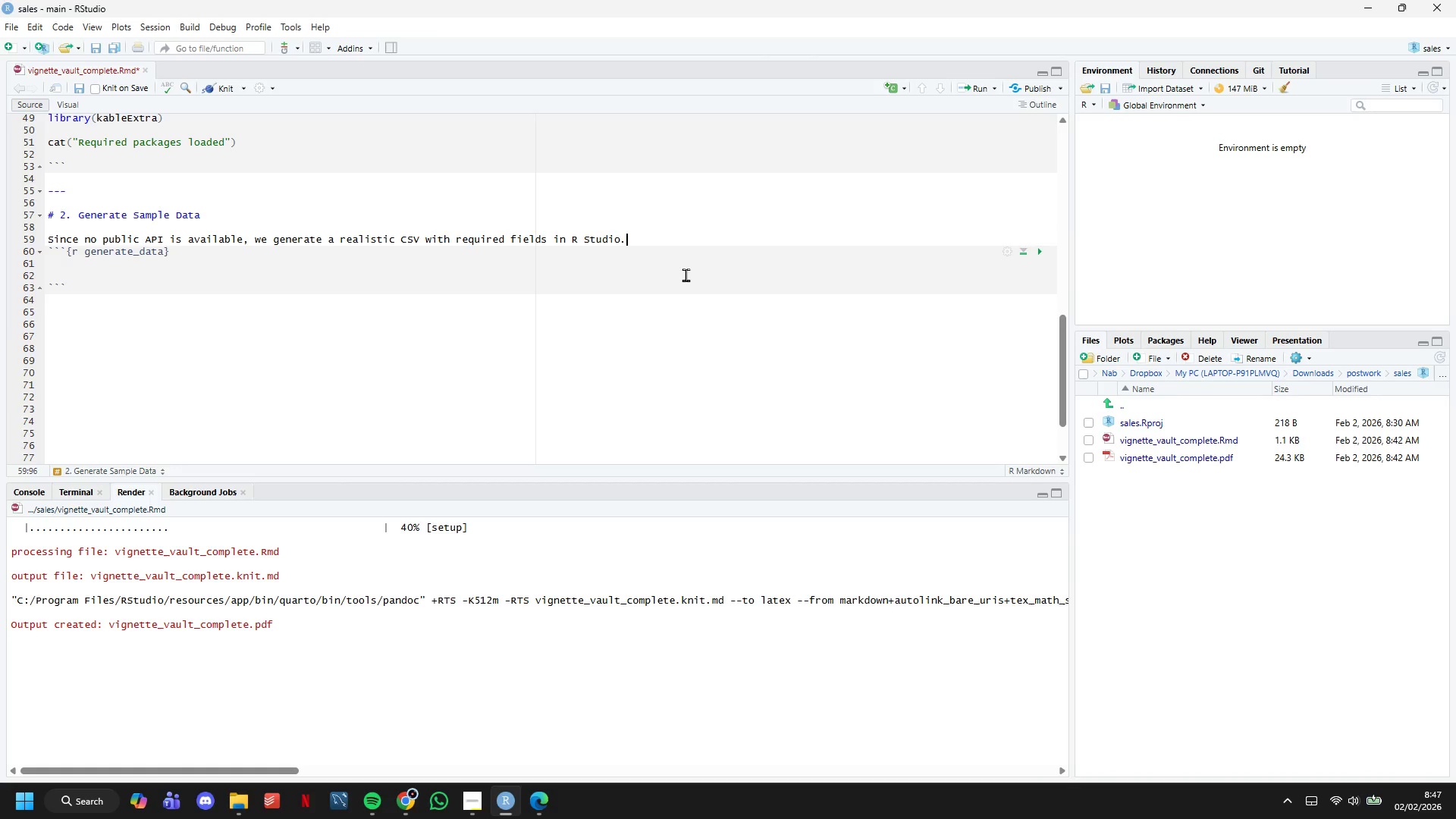 
key(Enter)
 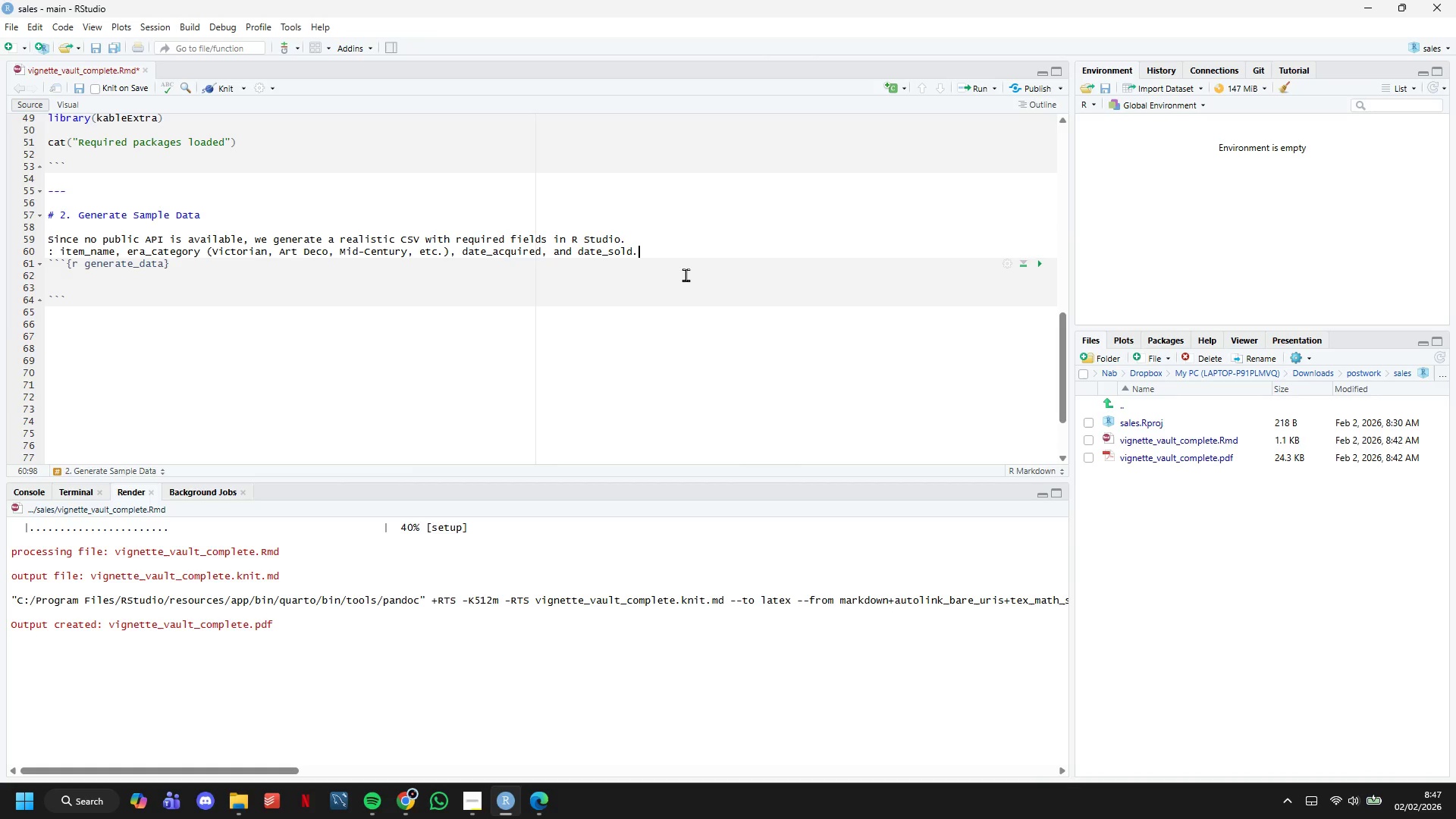 
key(Control+V)
 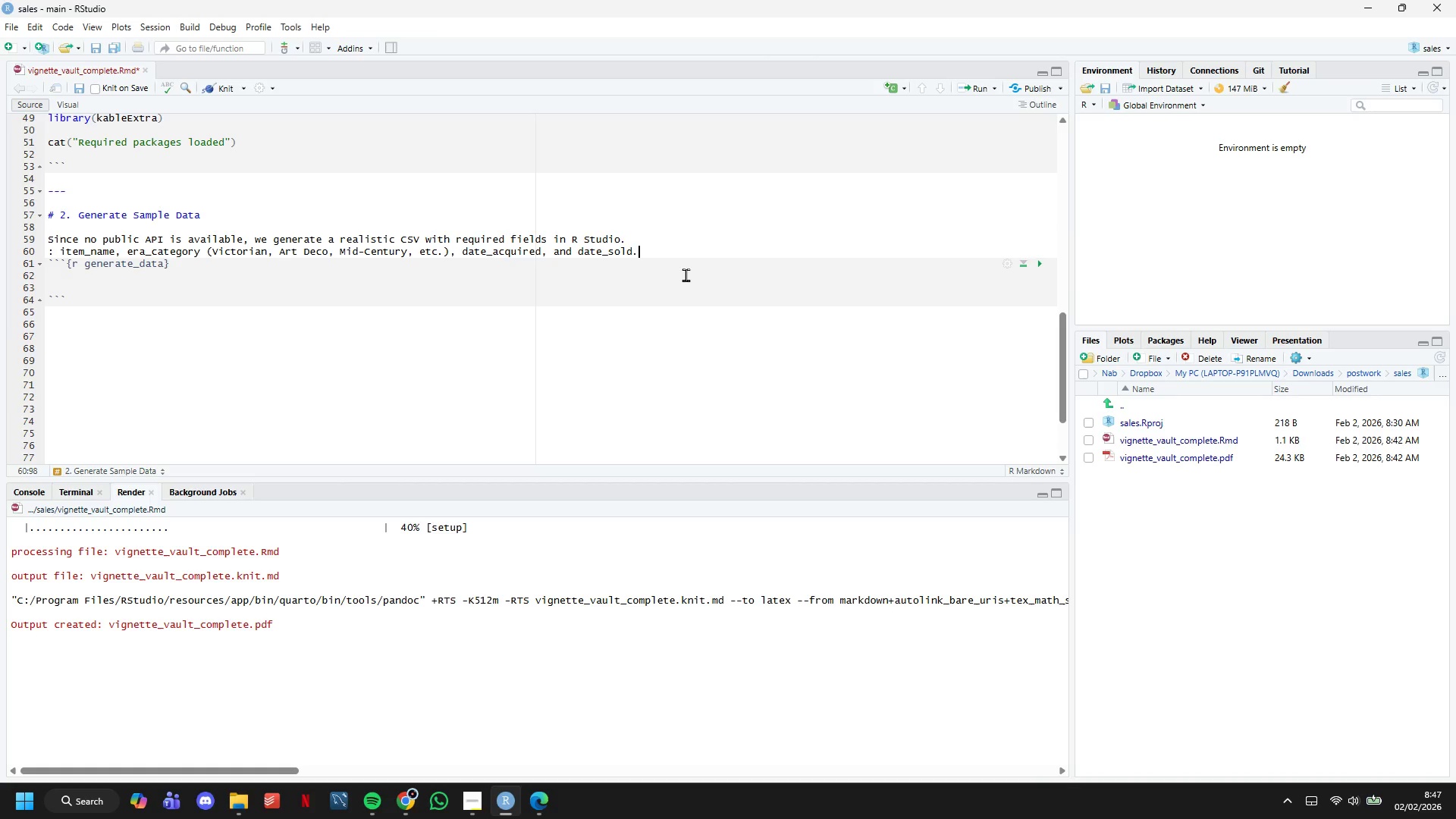 
key(ArrowUp)
 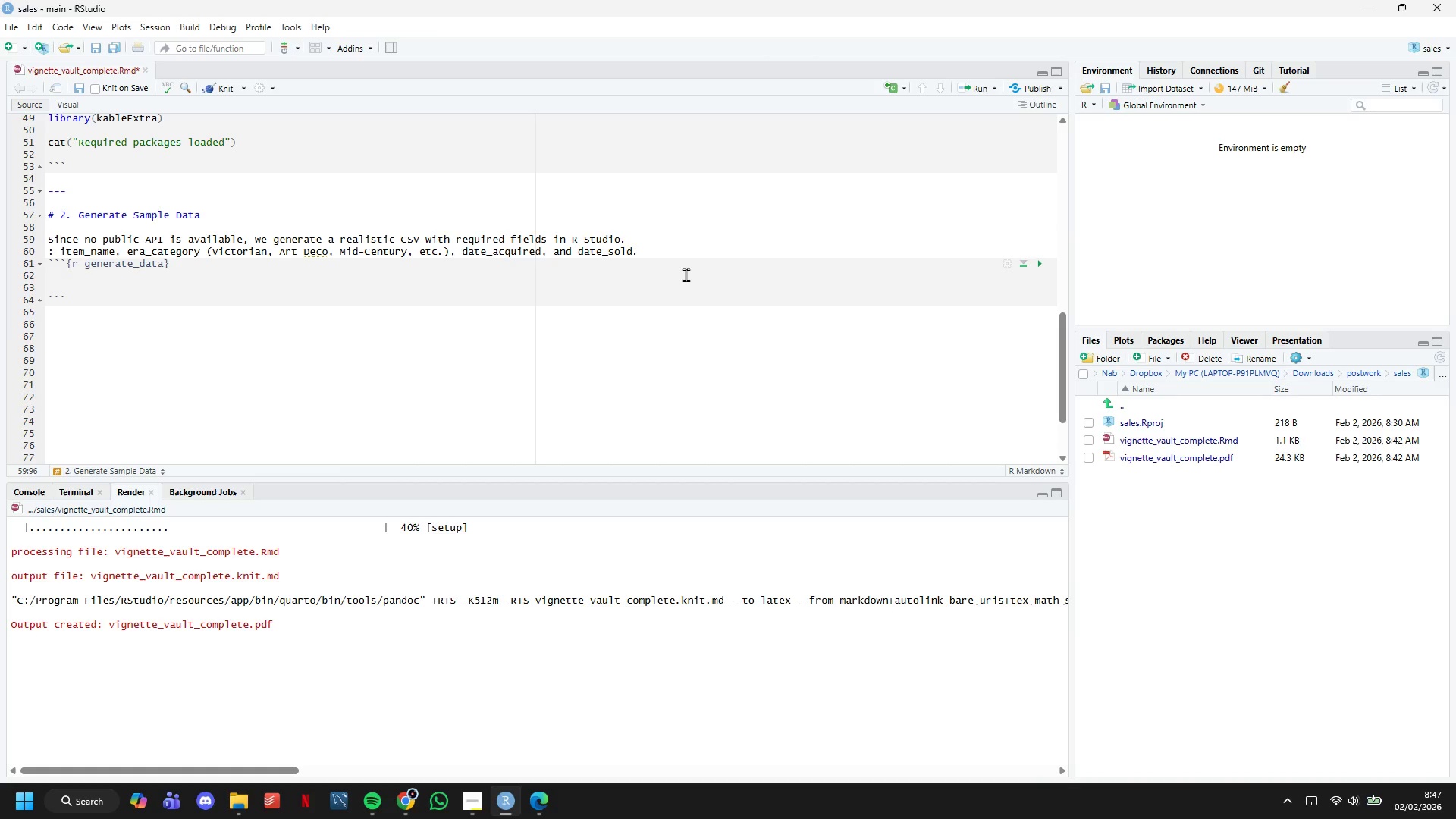 
key(Backspace)
type( with required fields:)
 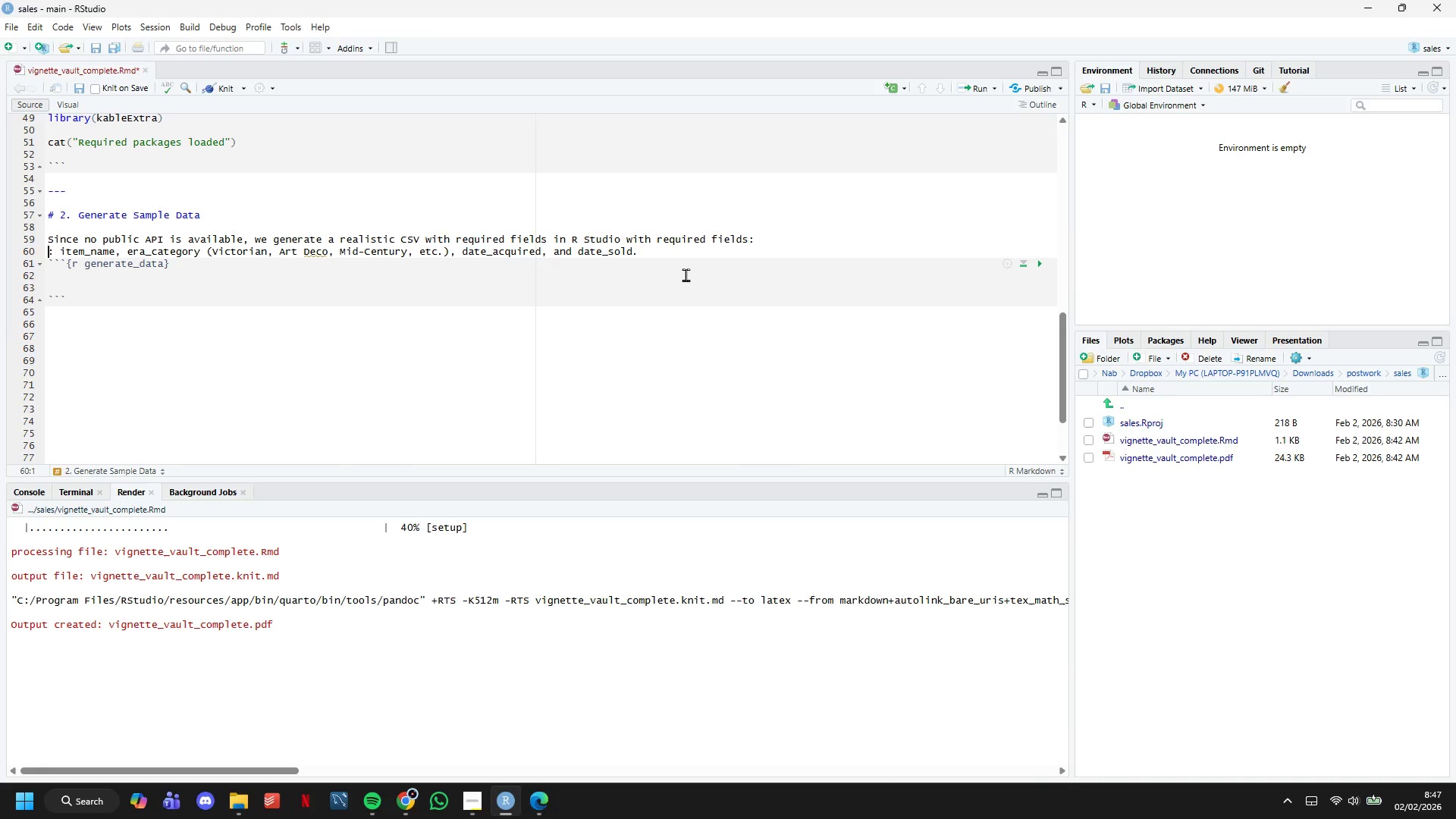 
 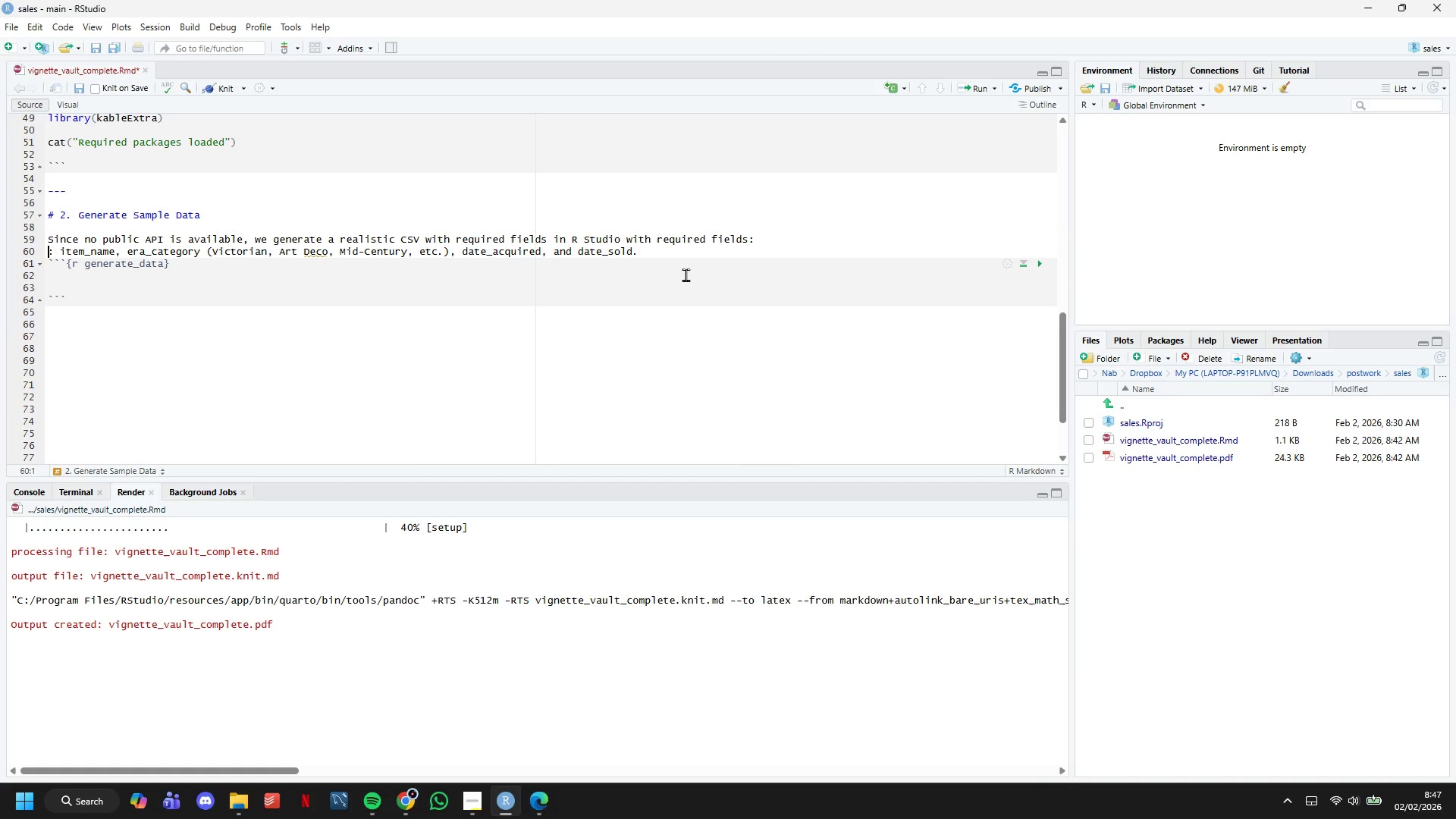 
key(ArrowRight)
 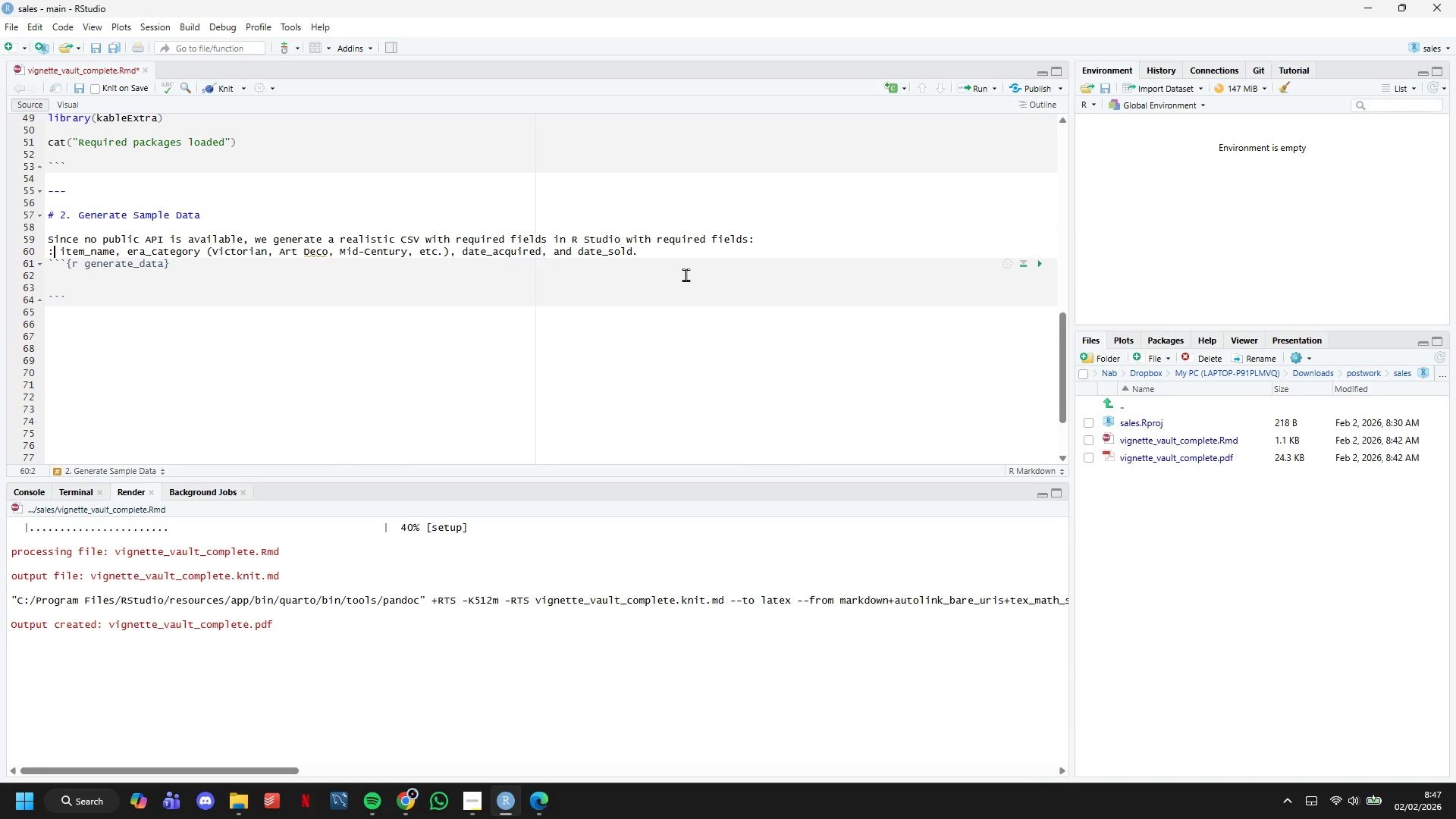 
key(ArrowRight)
 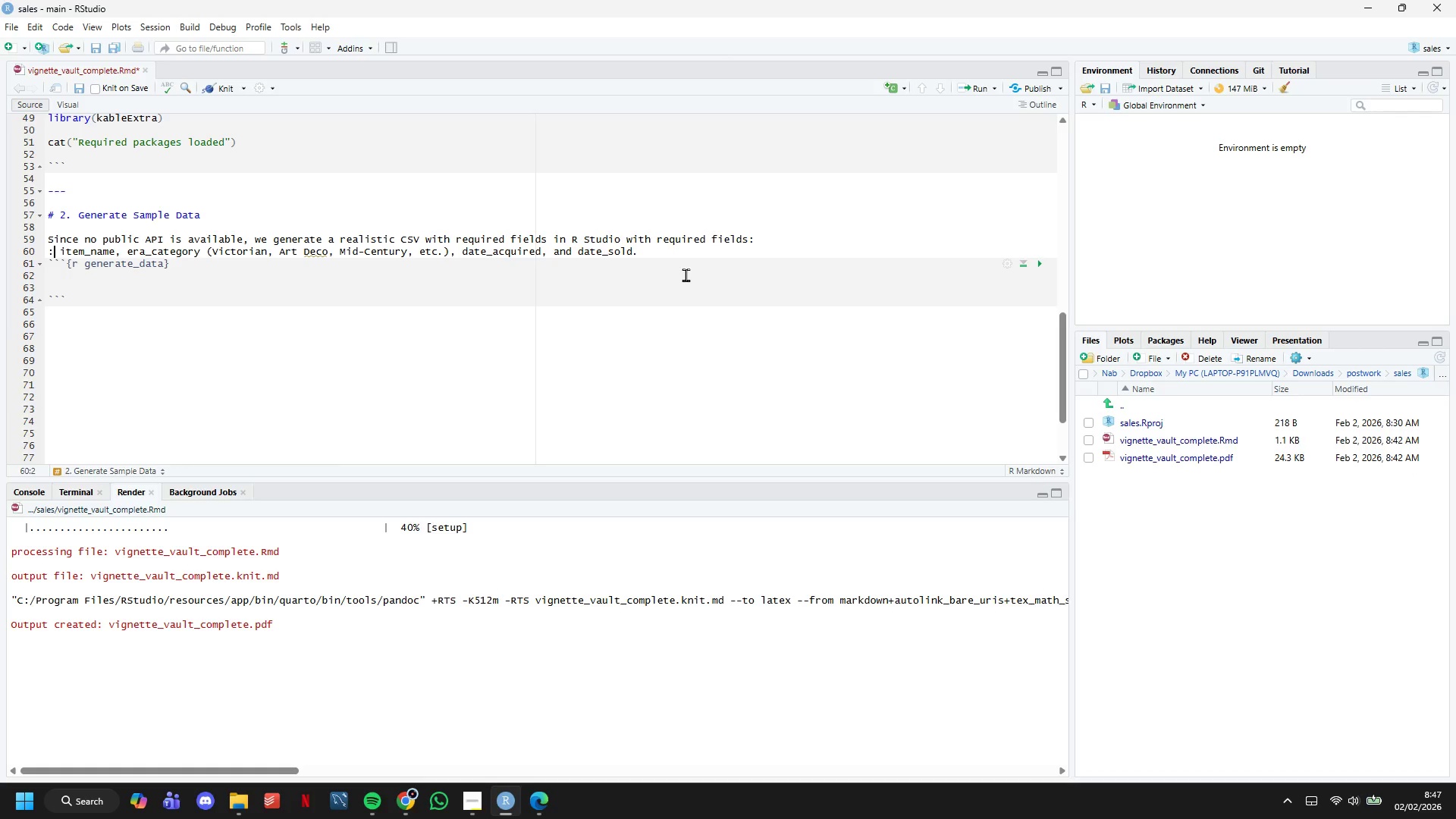 
key(ArrowRight)
 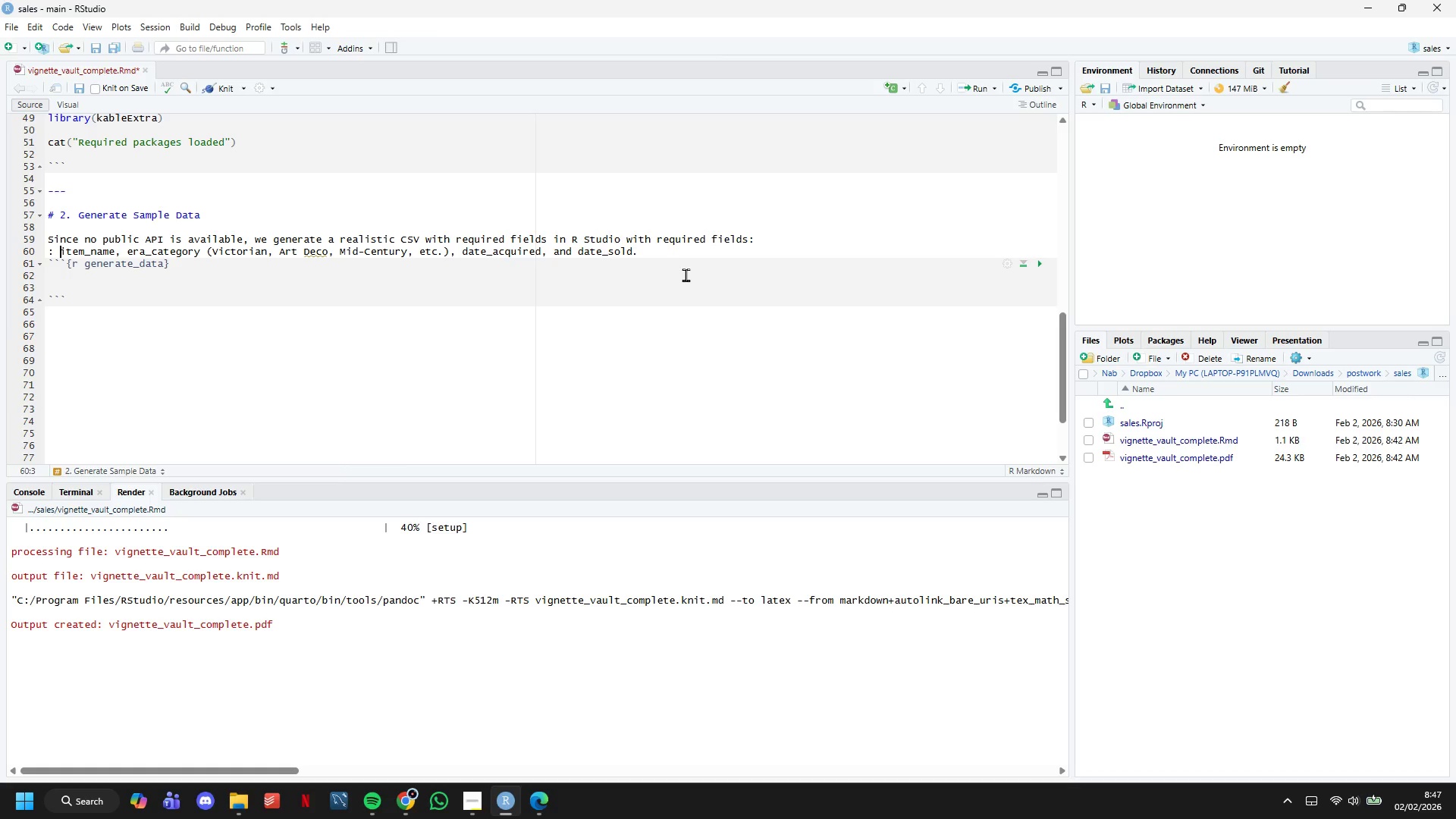 
key(Backspace)
 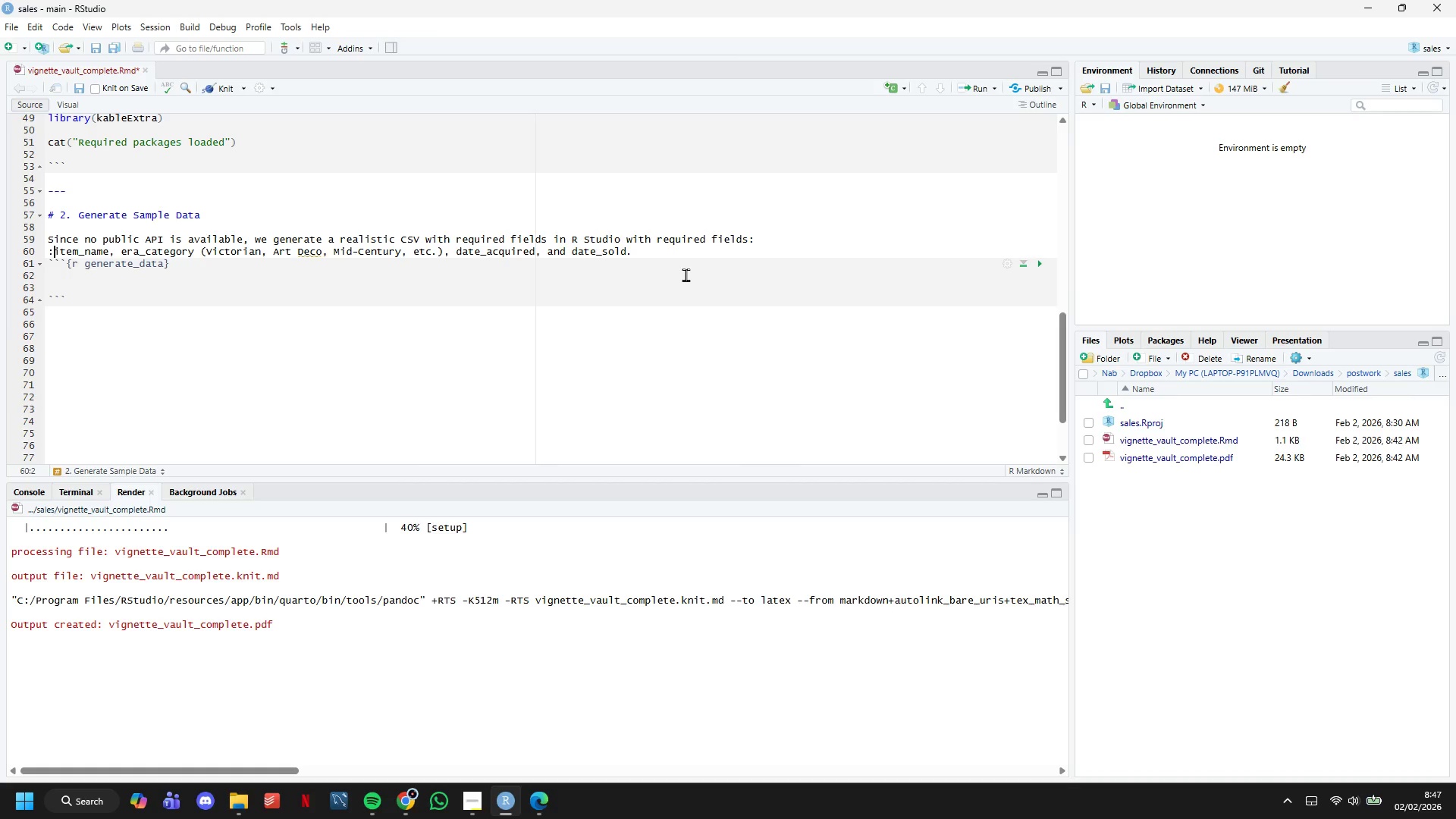 
key(Backspace)
 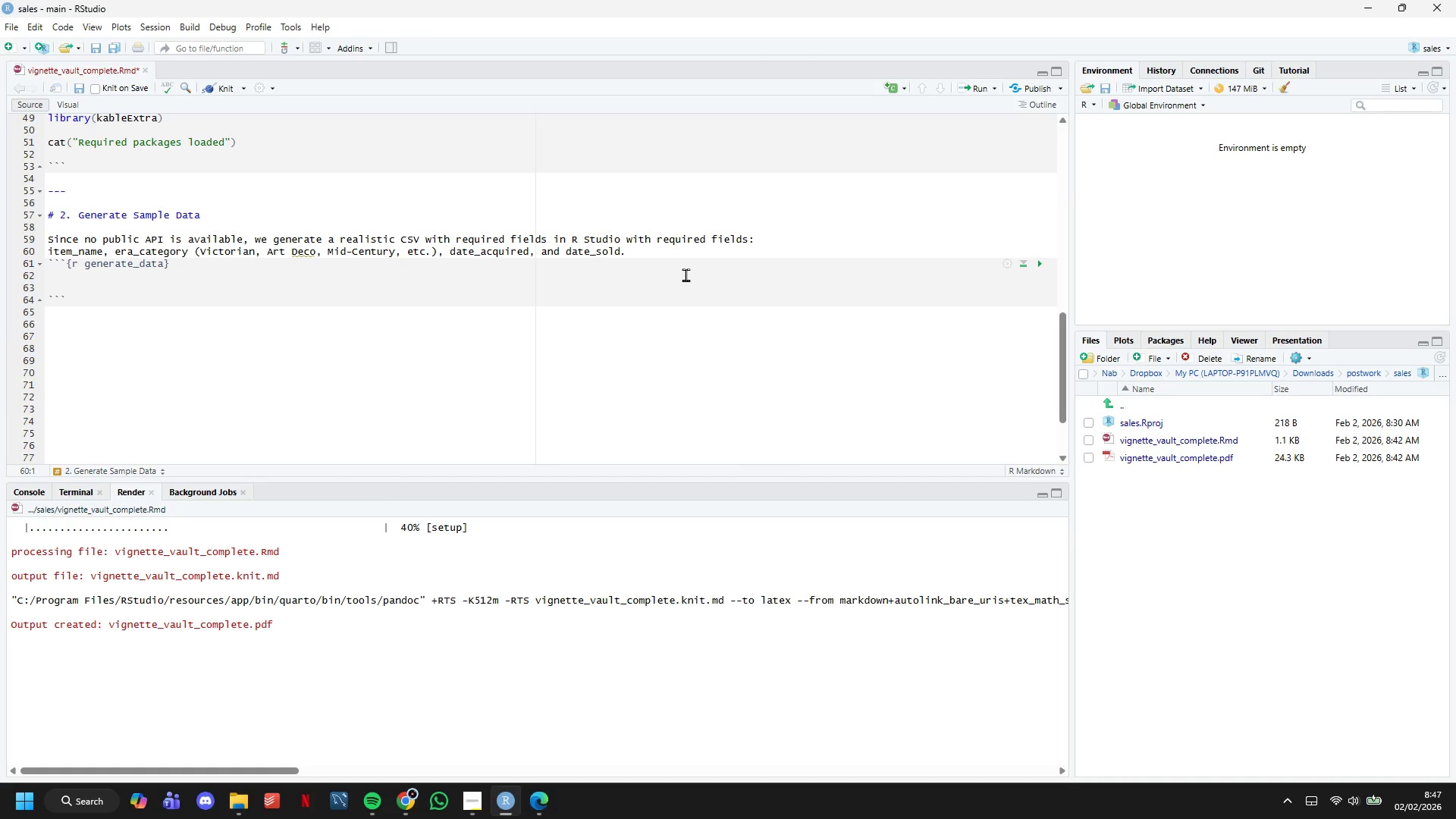 
key(Backquote)
 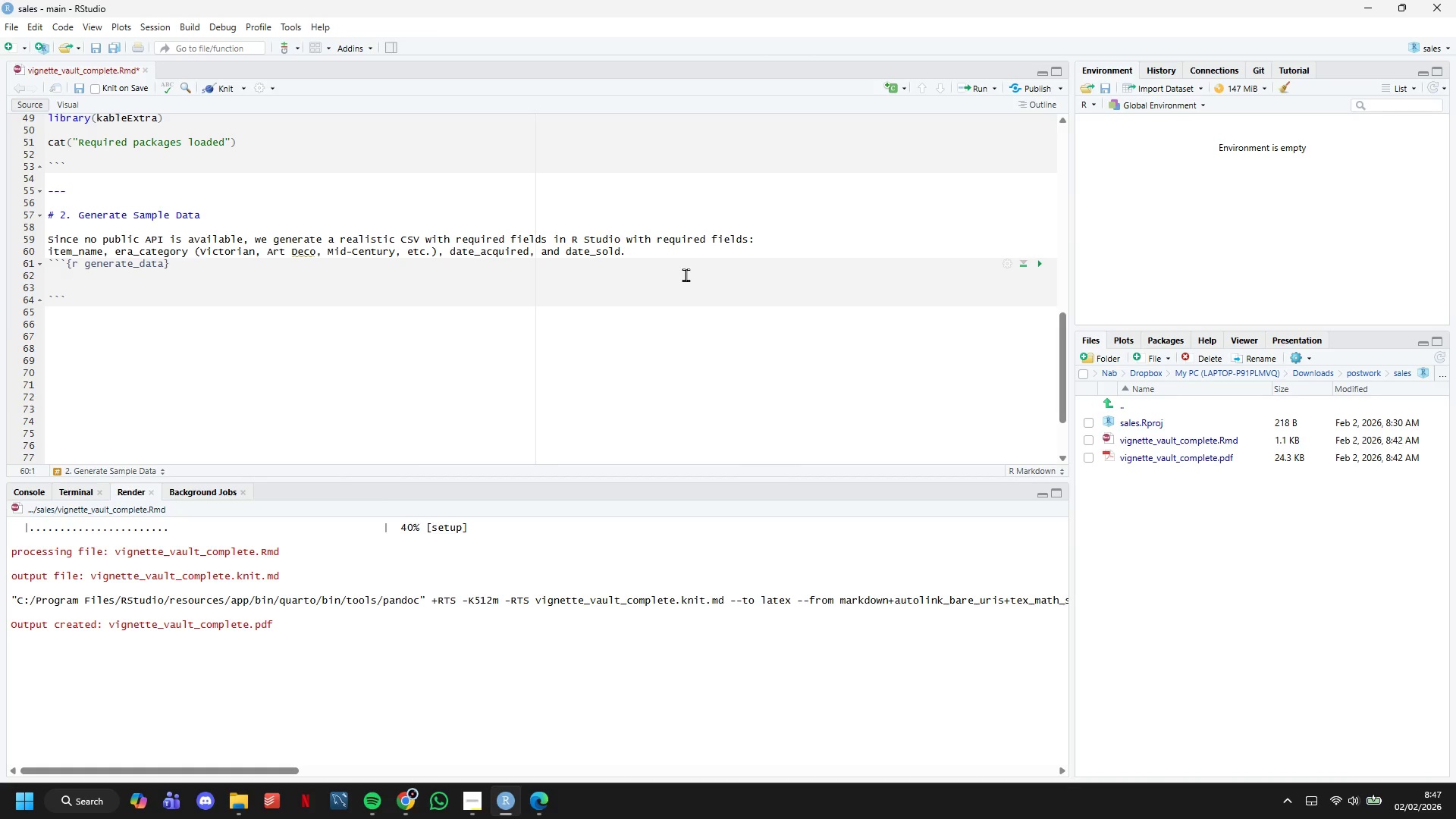 
hold_key(key=ArrowRight, duration=0.73)
 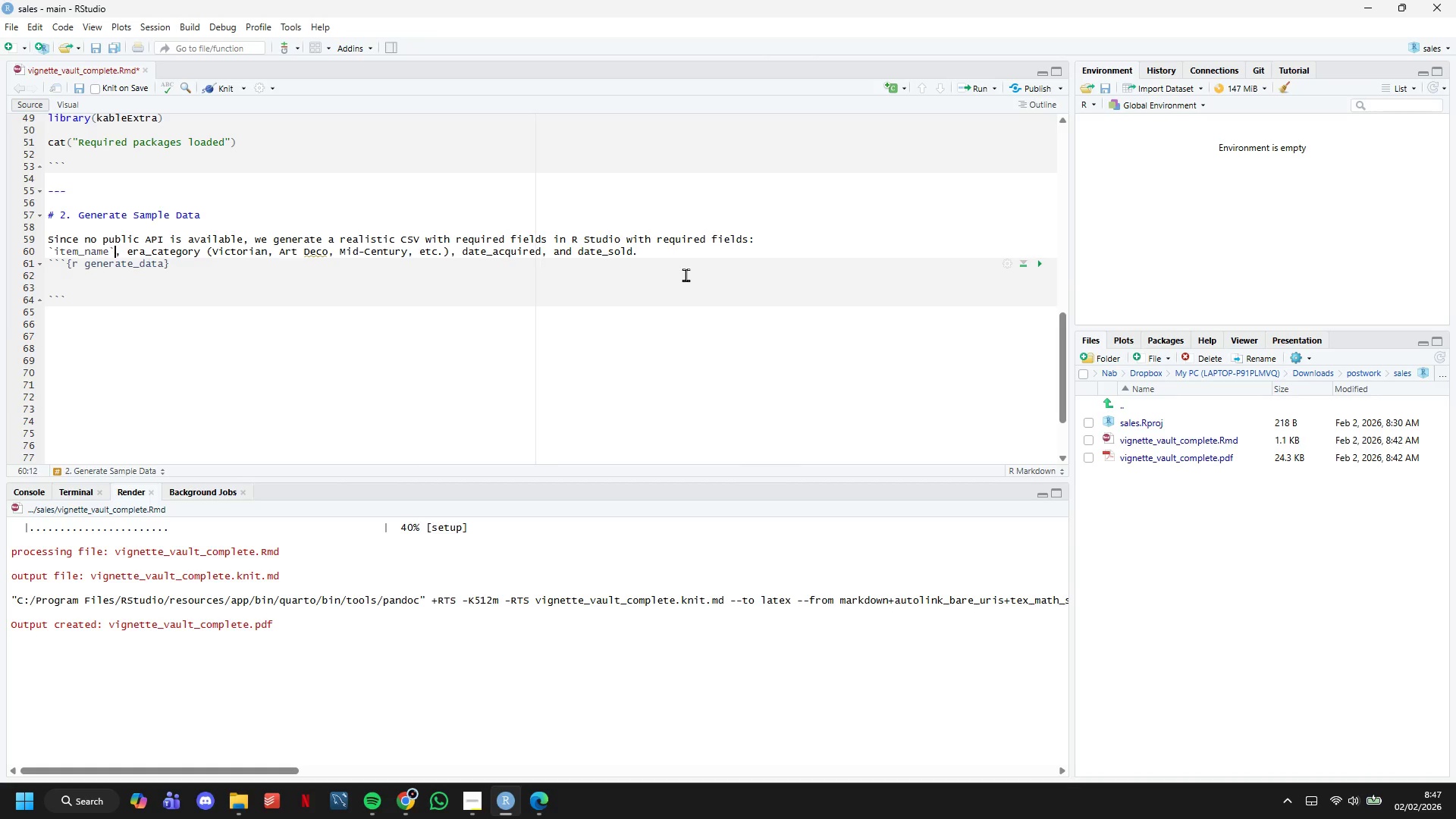 
key(Backquote)
 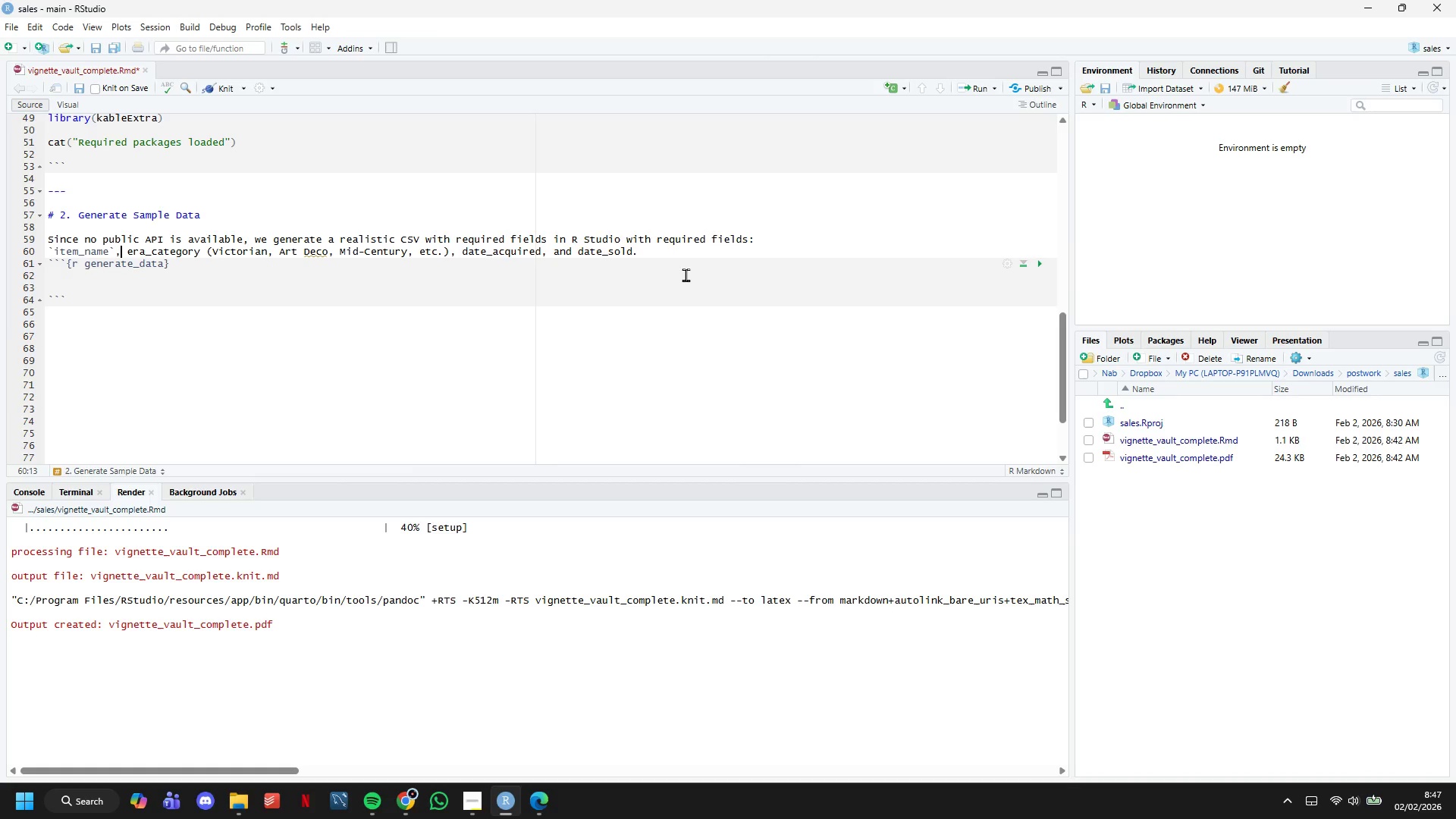 
hold_key(key=ArrowRight, duration=0.34)
 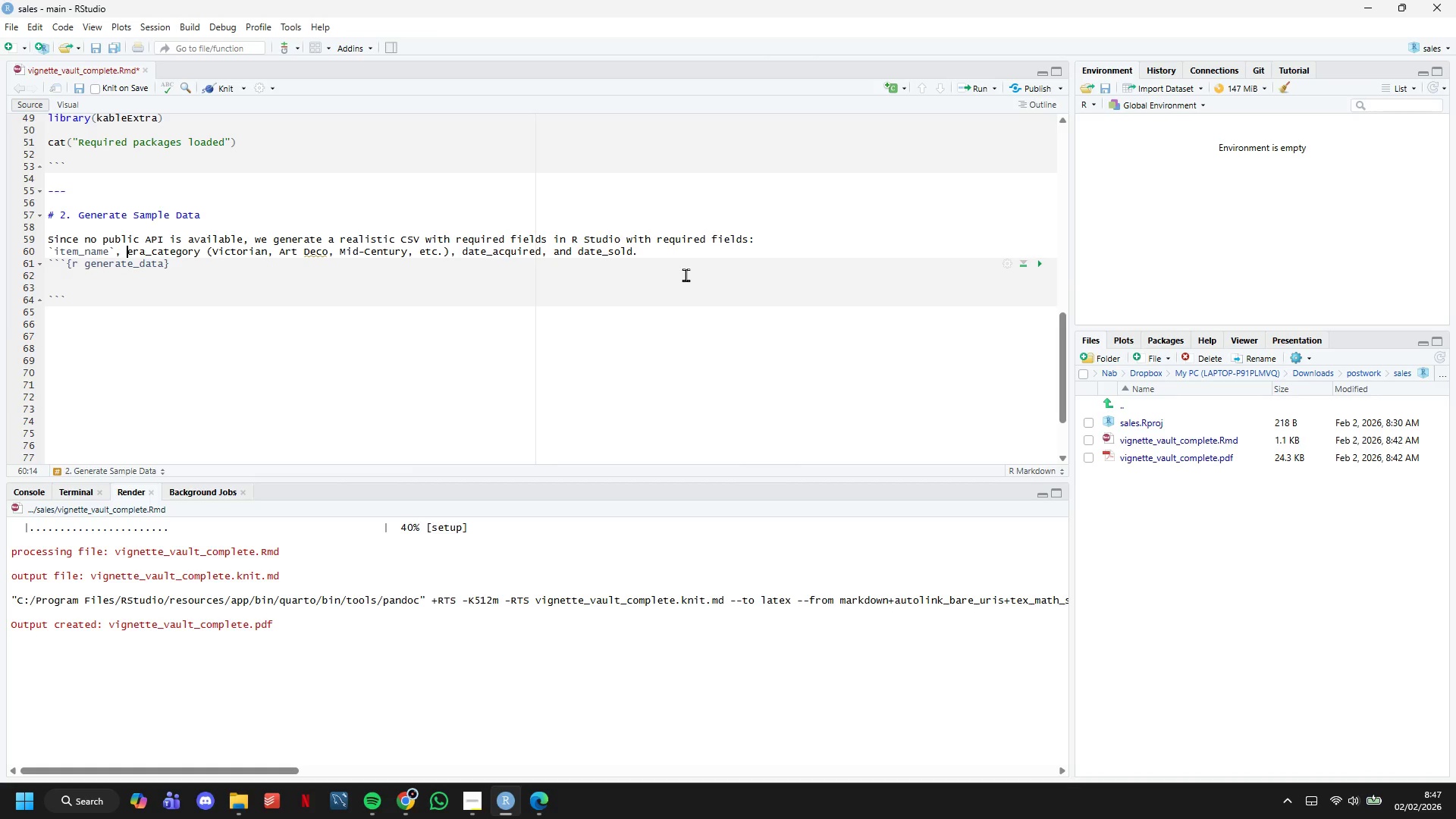 
key(ArrowRight)
 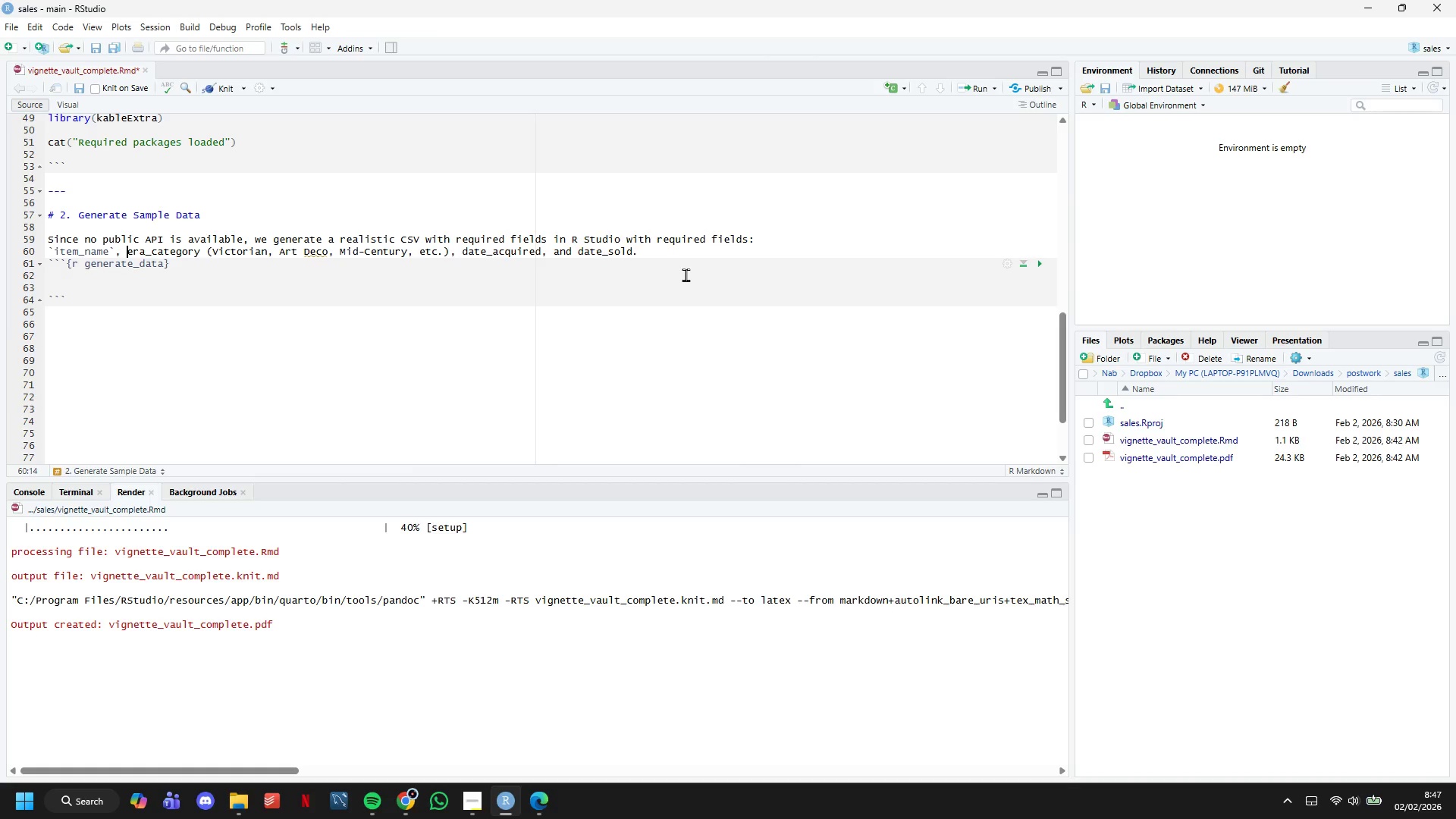 
key(Backquote)
 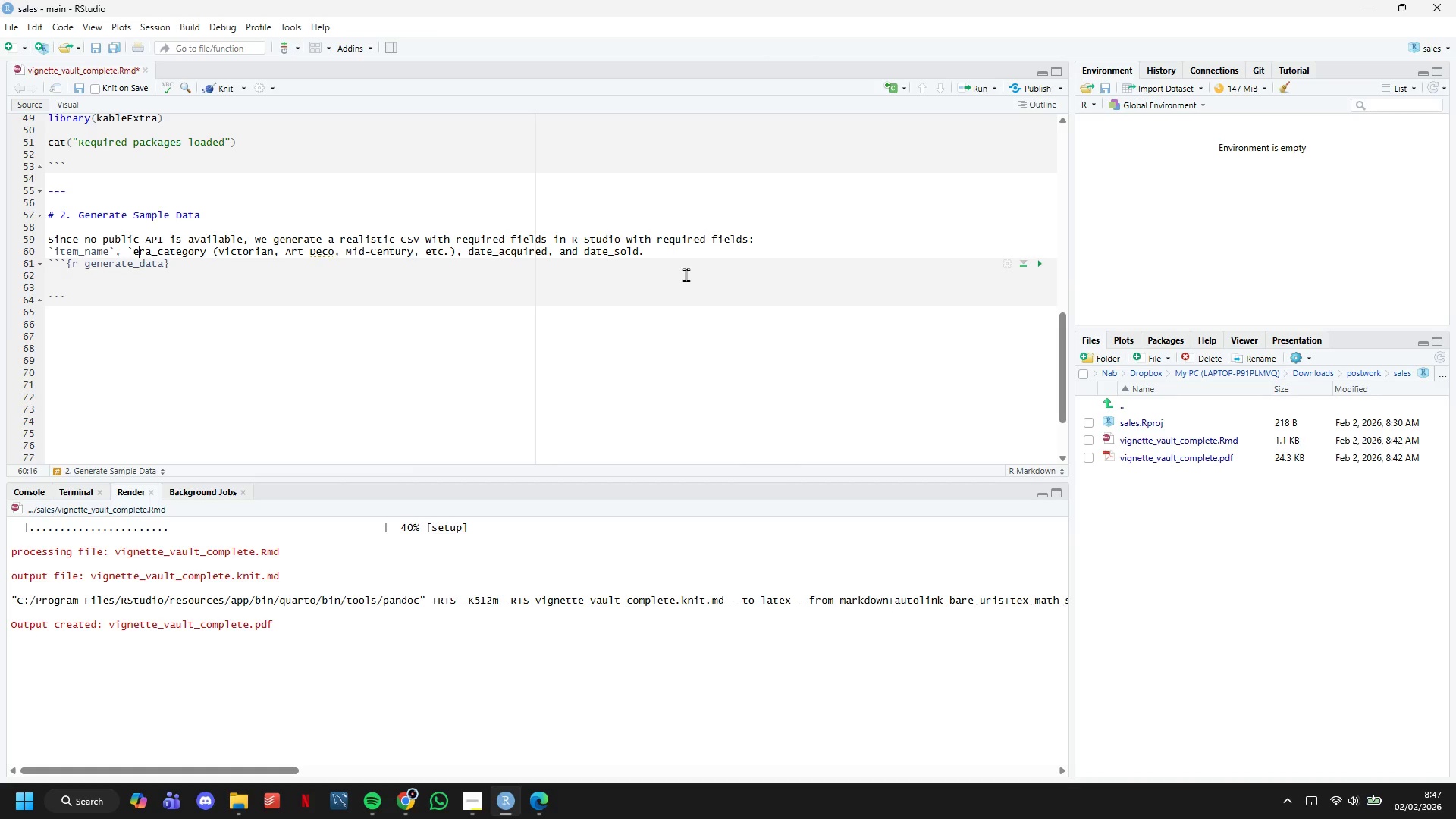 
hold_key(key=ArrowRight, duration=0.78)
 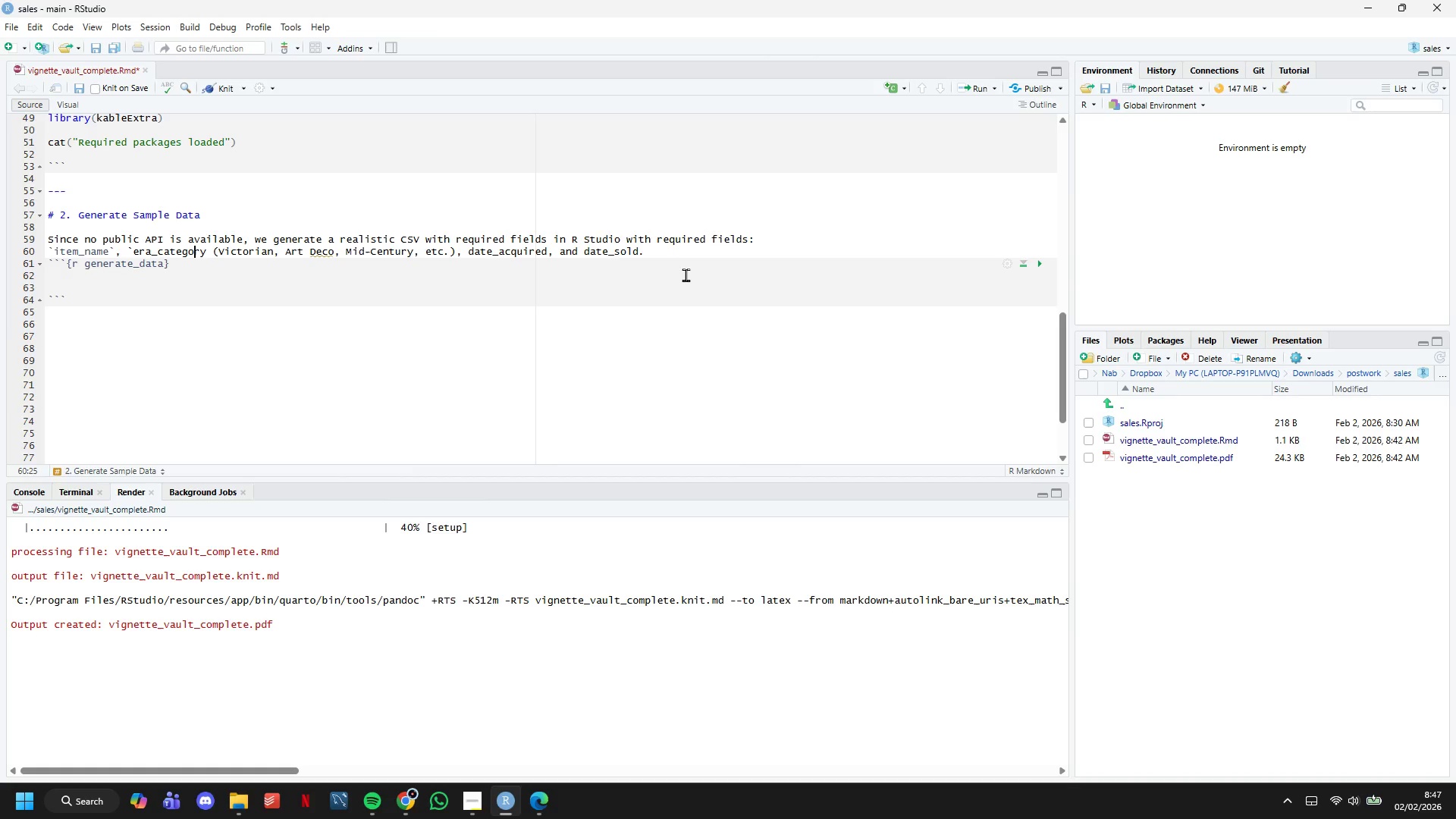 
key(ArrowRight)
 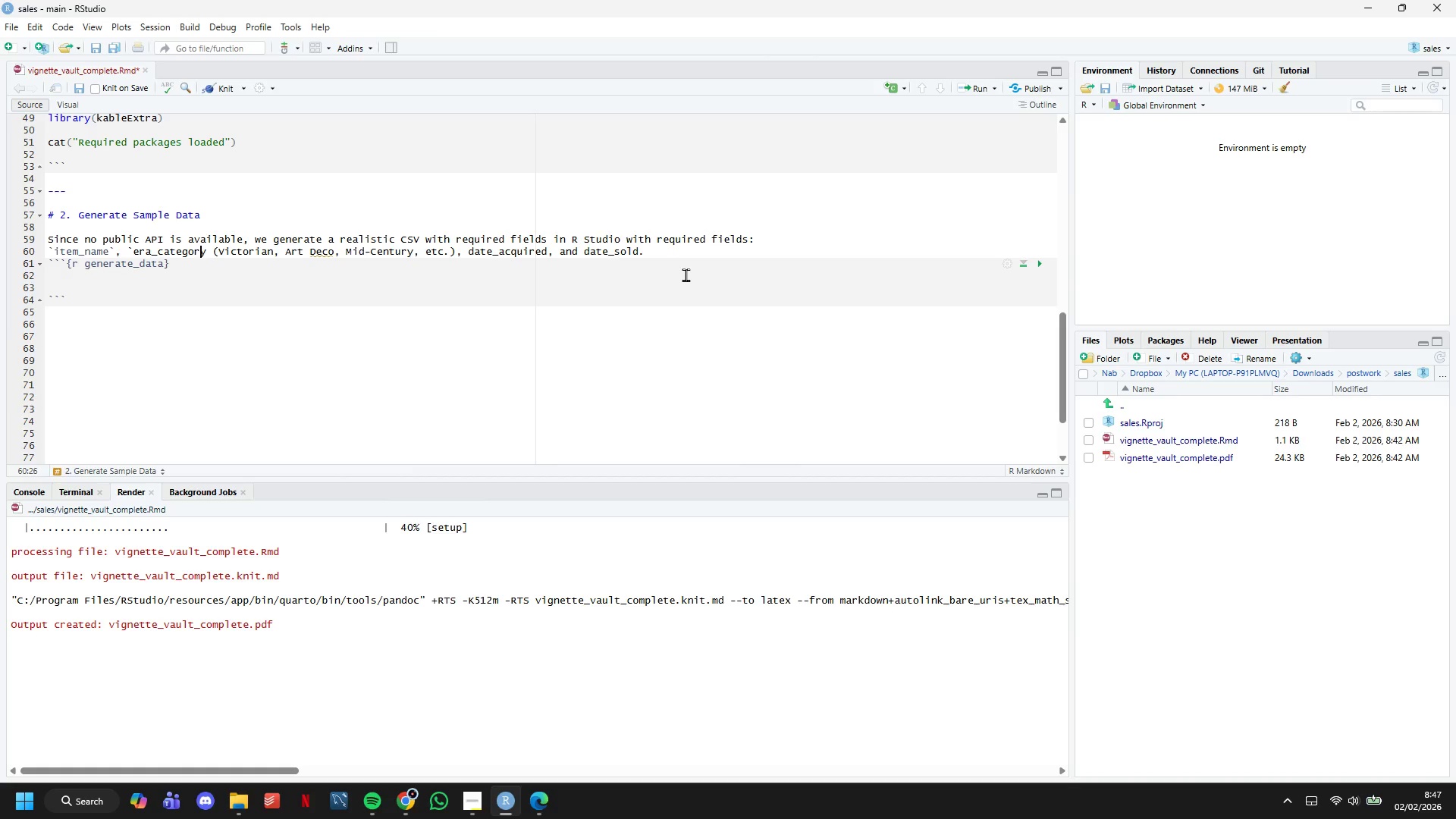 
key(ArrowRight)
 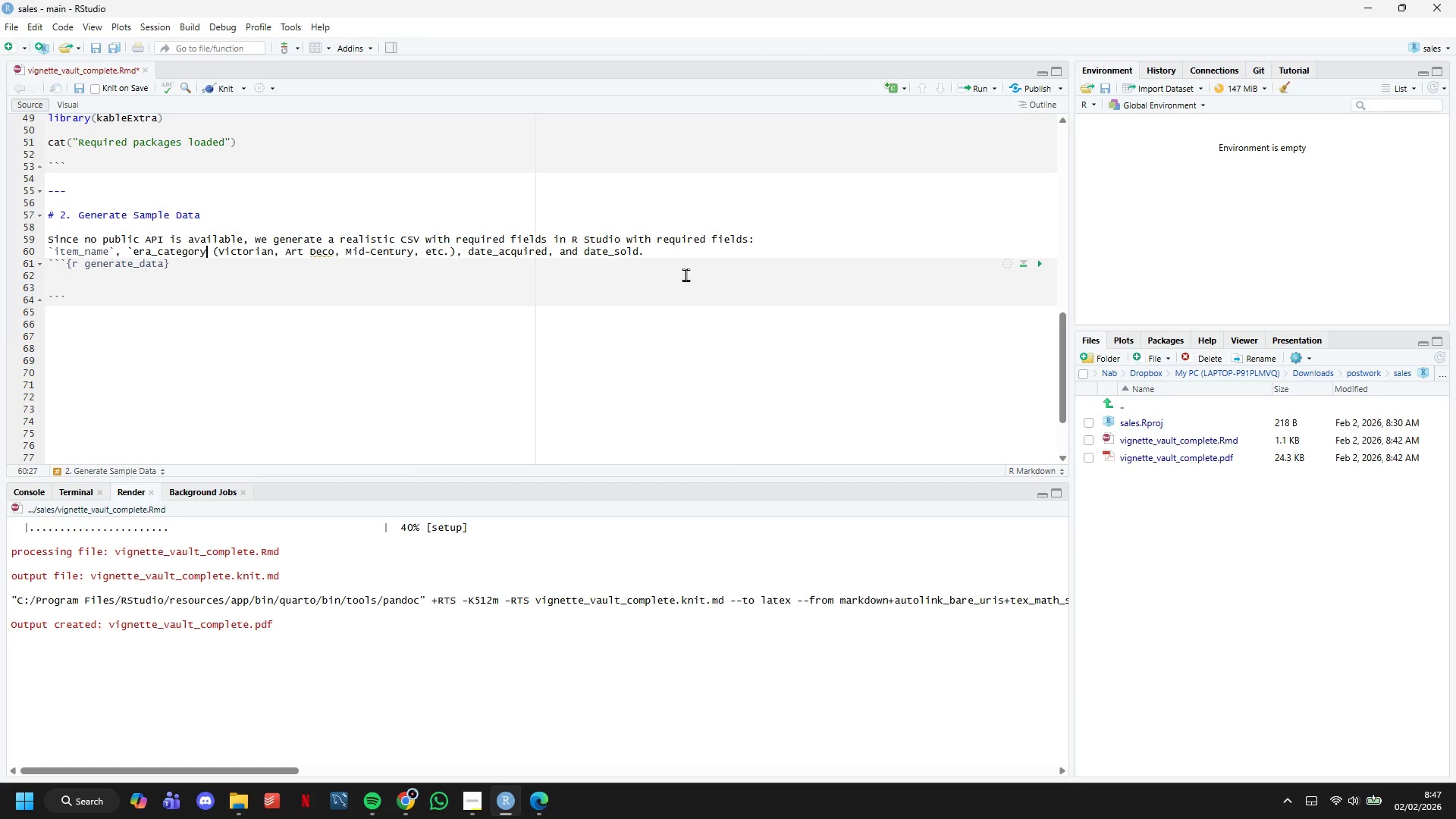 
key(Backquote)
 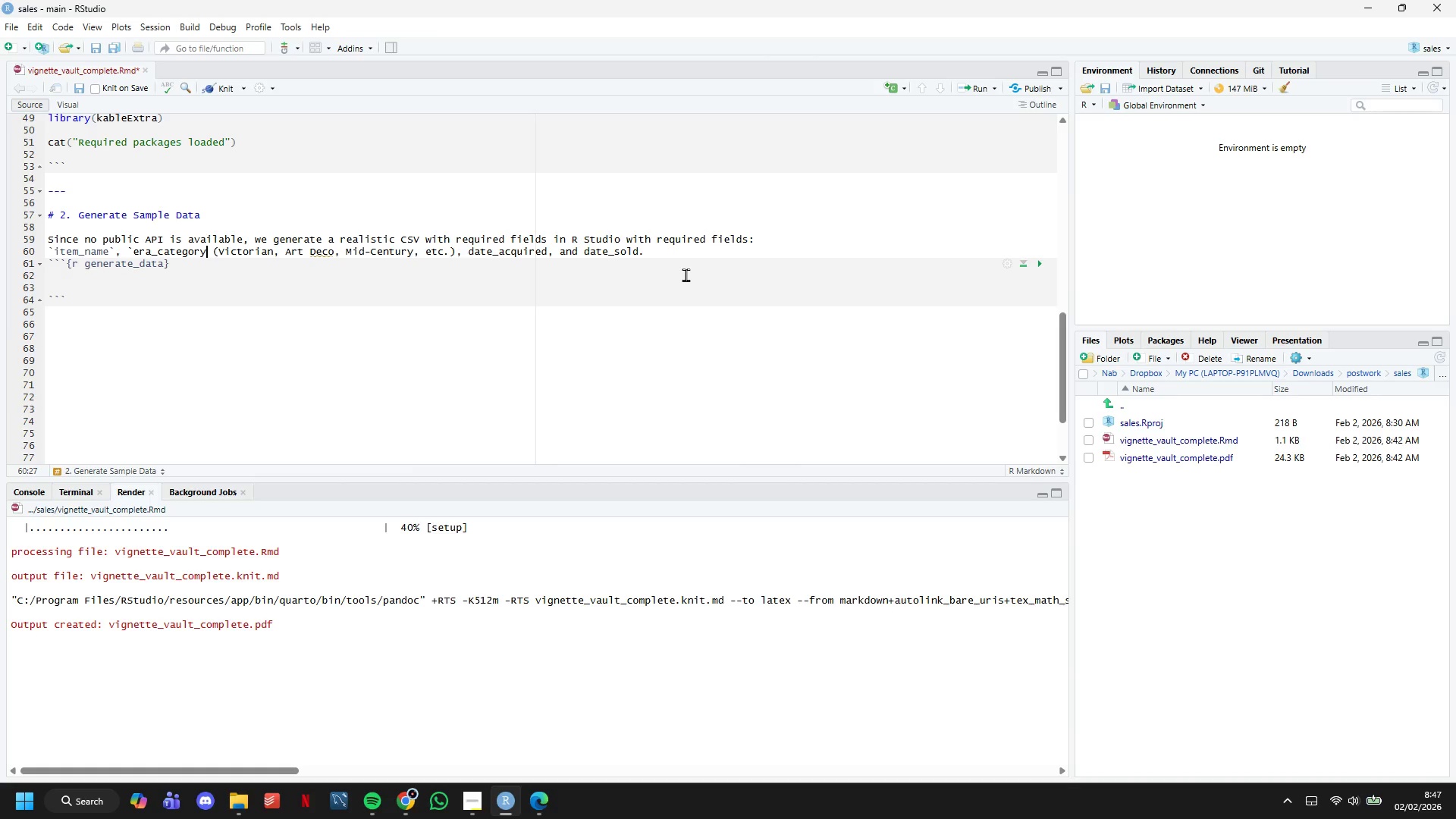 
hold_key(key=ArrowRight, duration=1.42)
 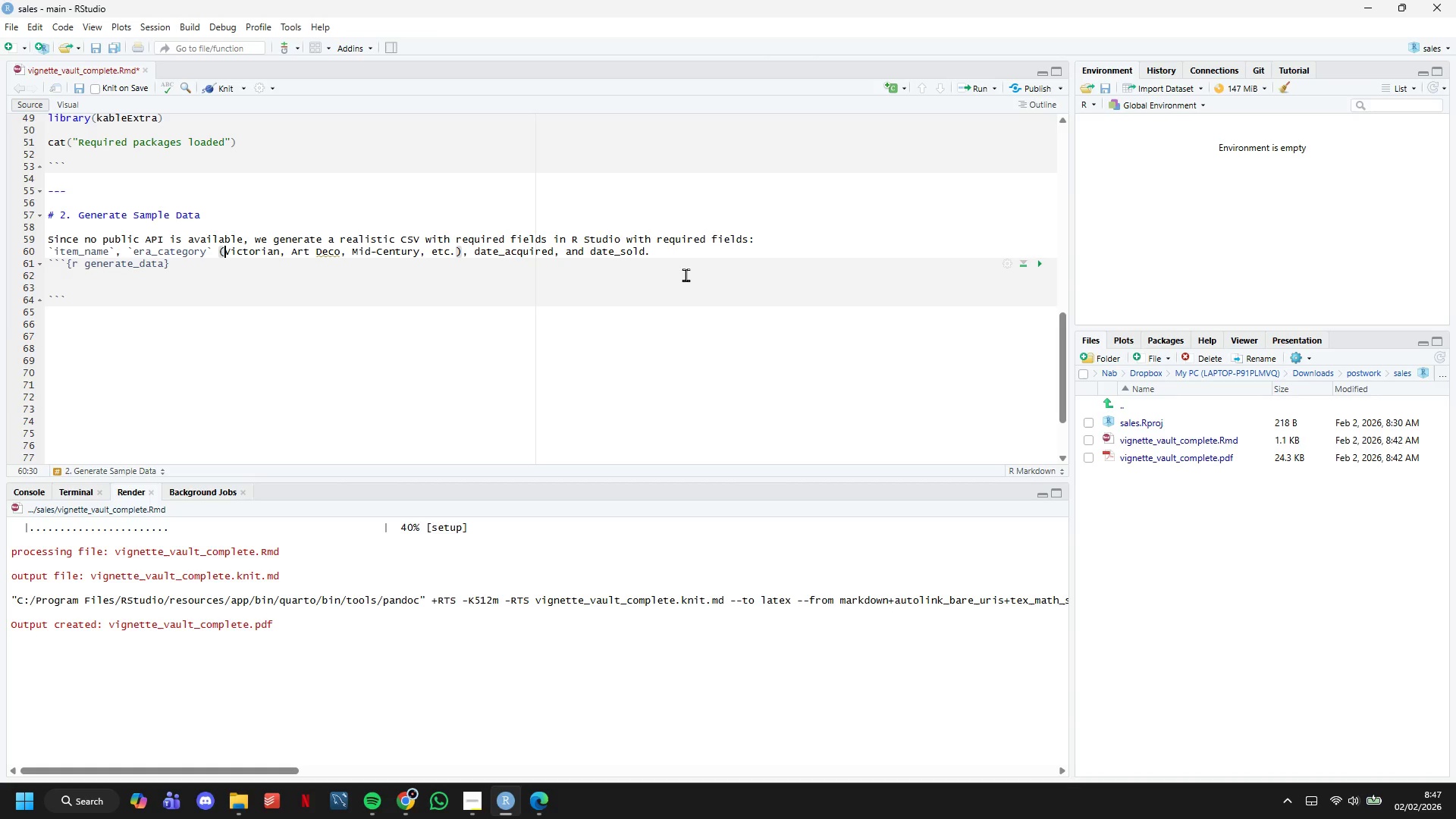 
hold_key(key=ArrowRight, duration=1.05)
 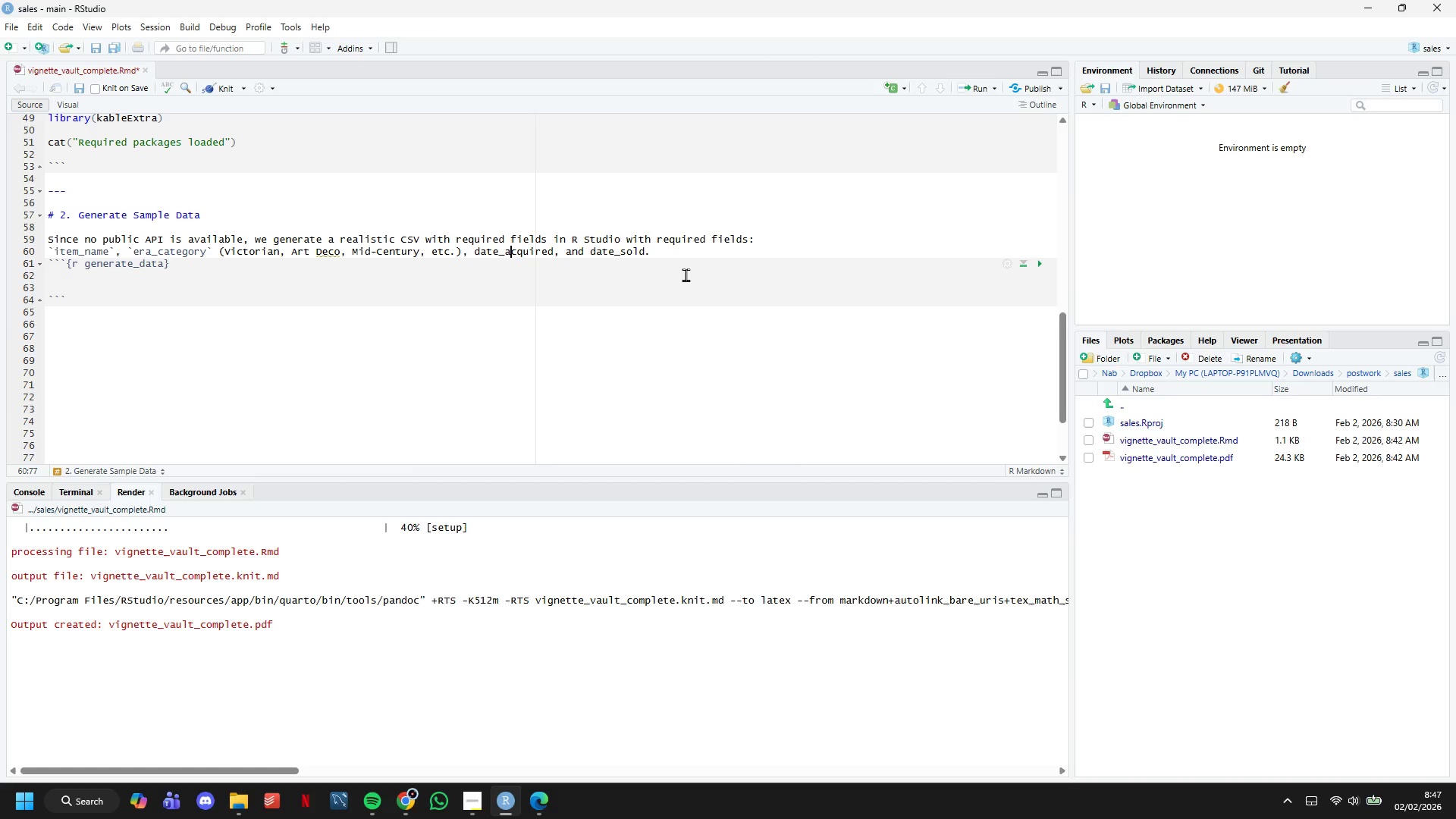 
key(ArrowLeft)
 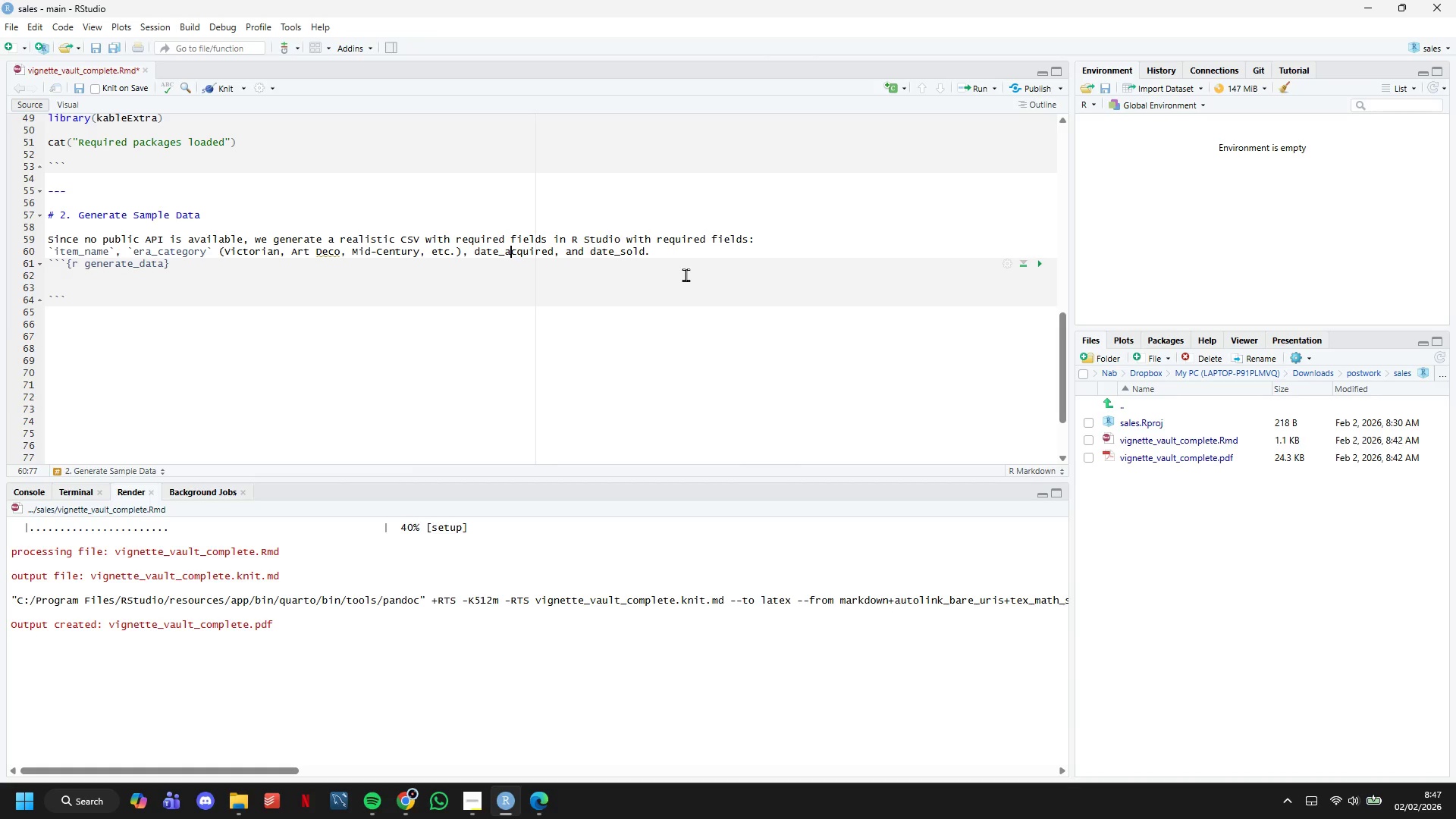 
key(ArrowLeft)
 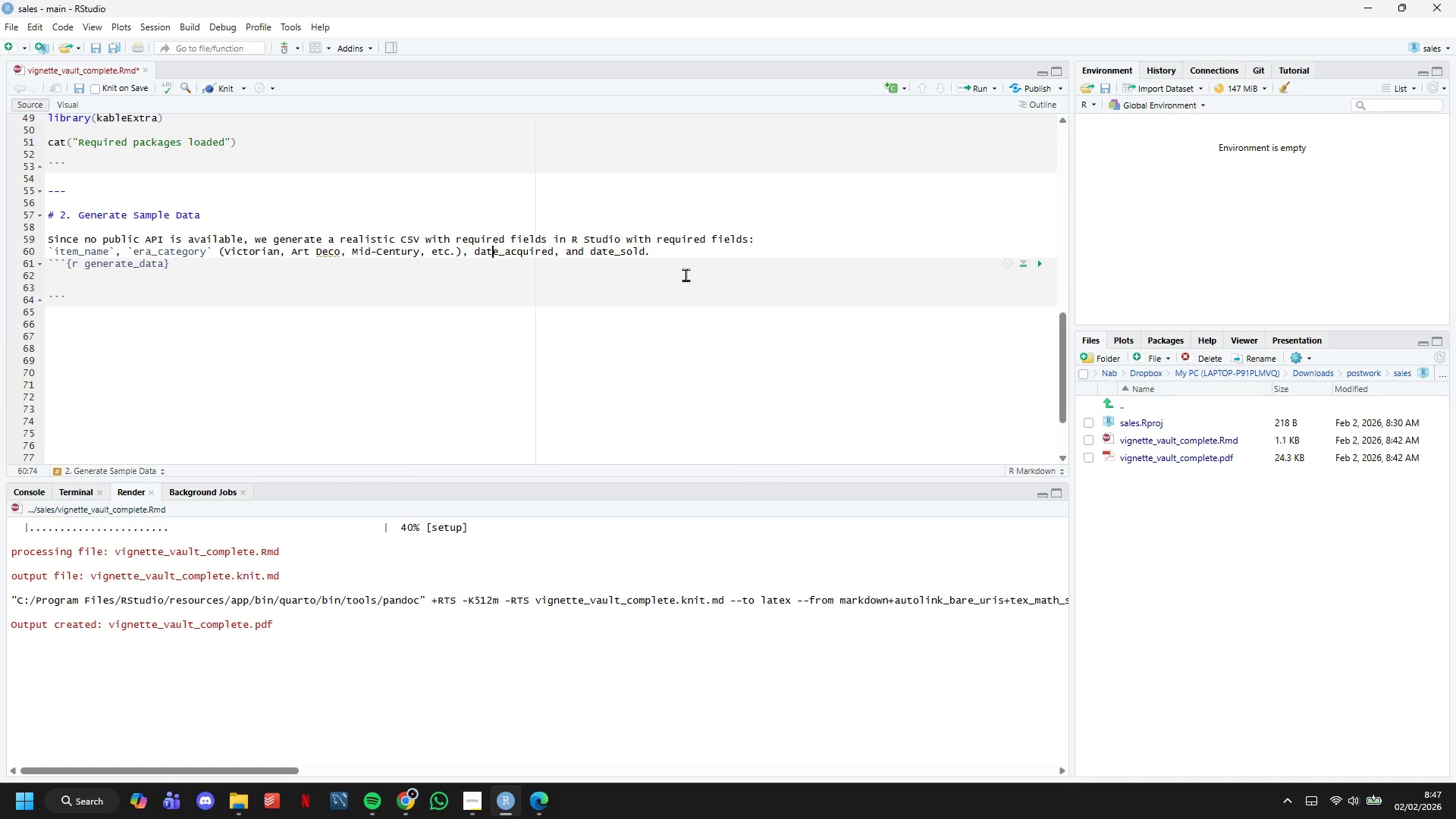 
key(ArrowLeft)
 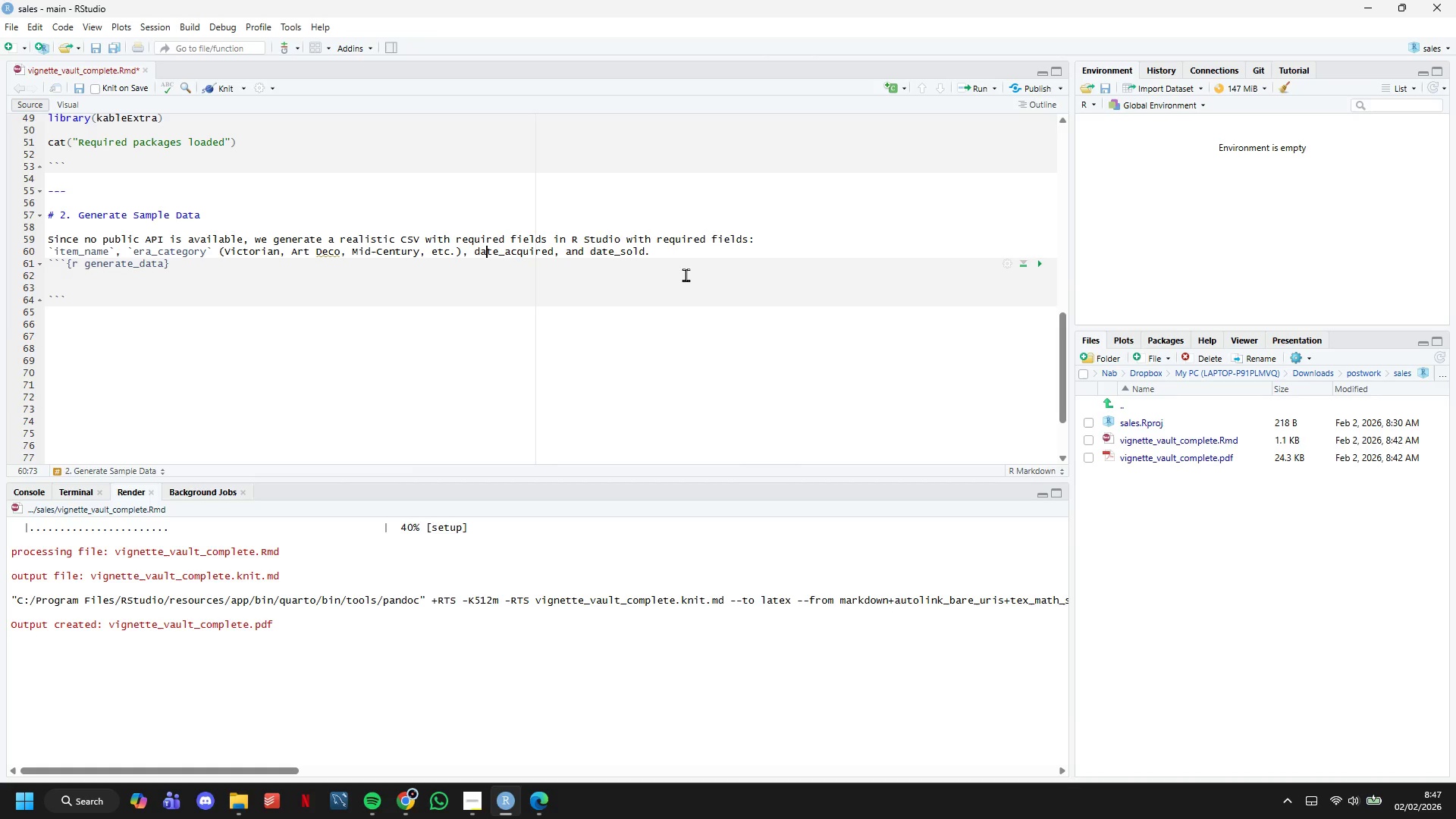 
key(ArrowLeft)
 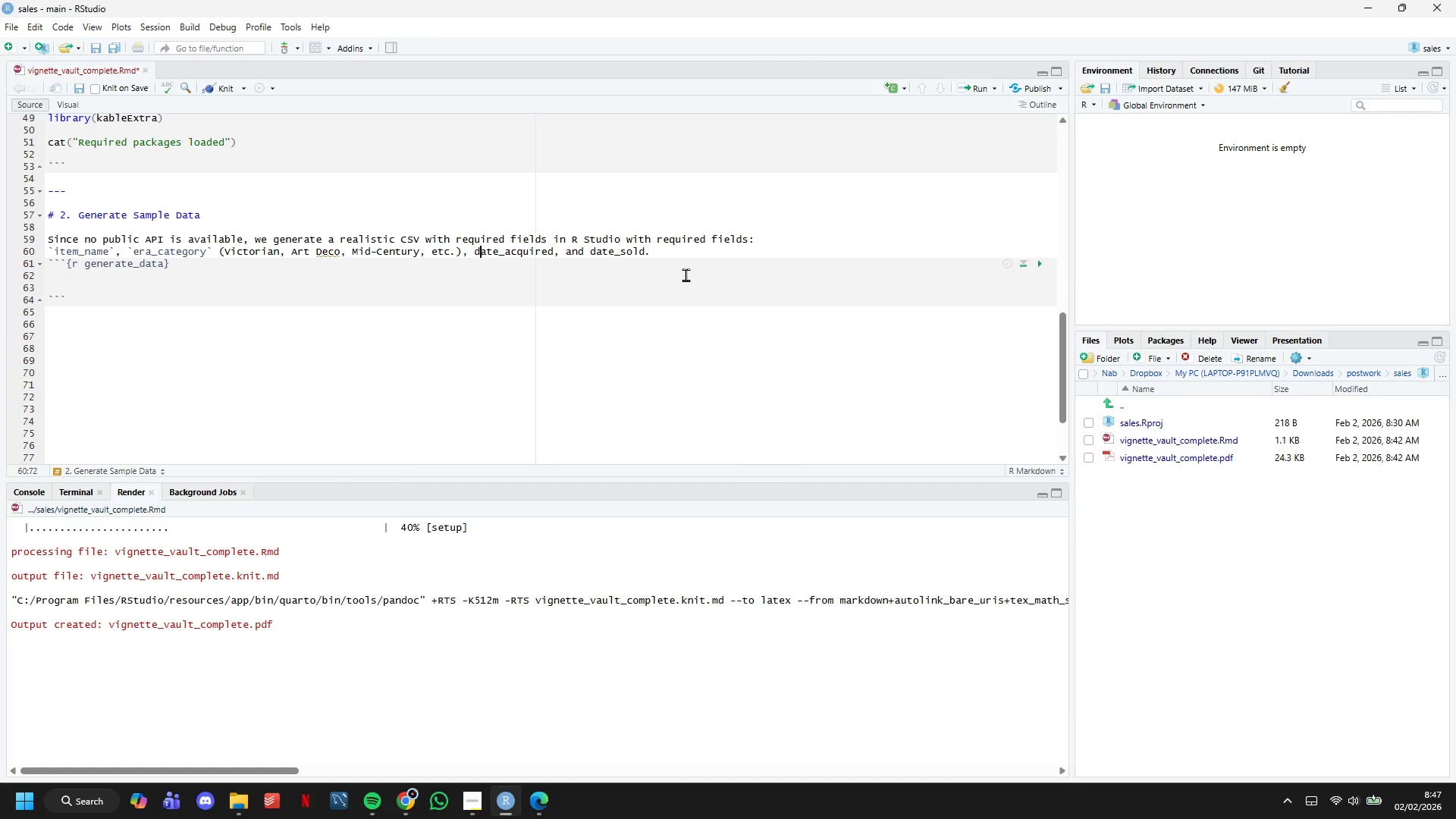 
key(ArrowLeft)
 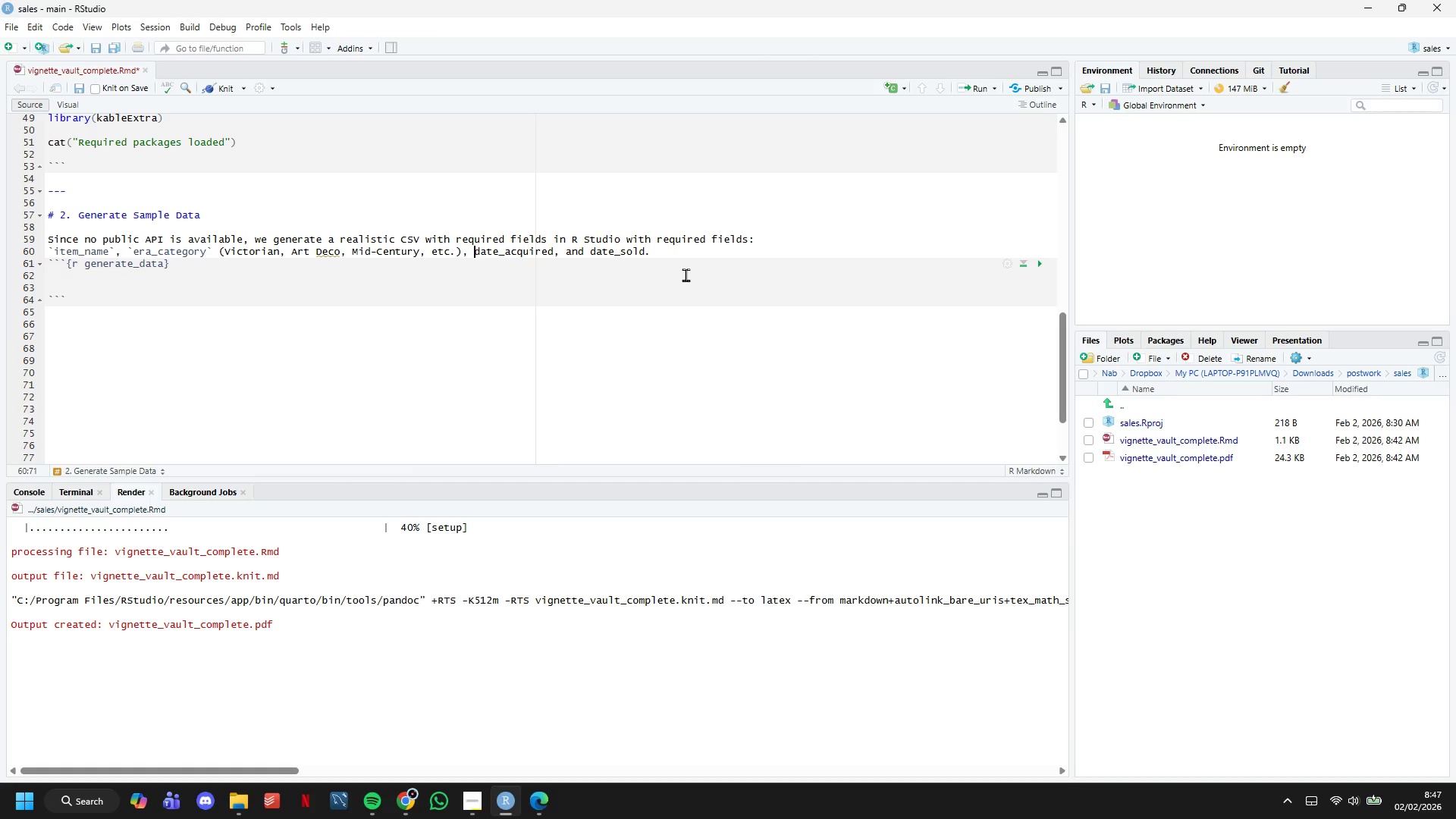 
key(ArrowLeft)
 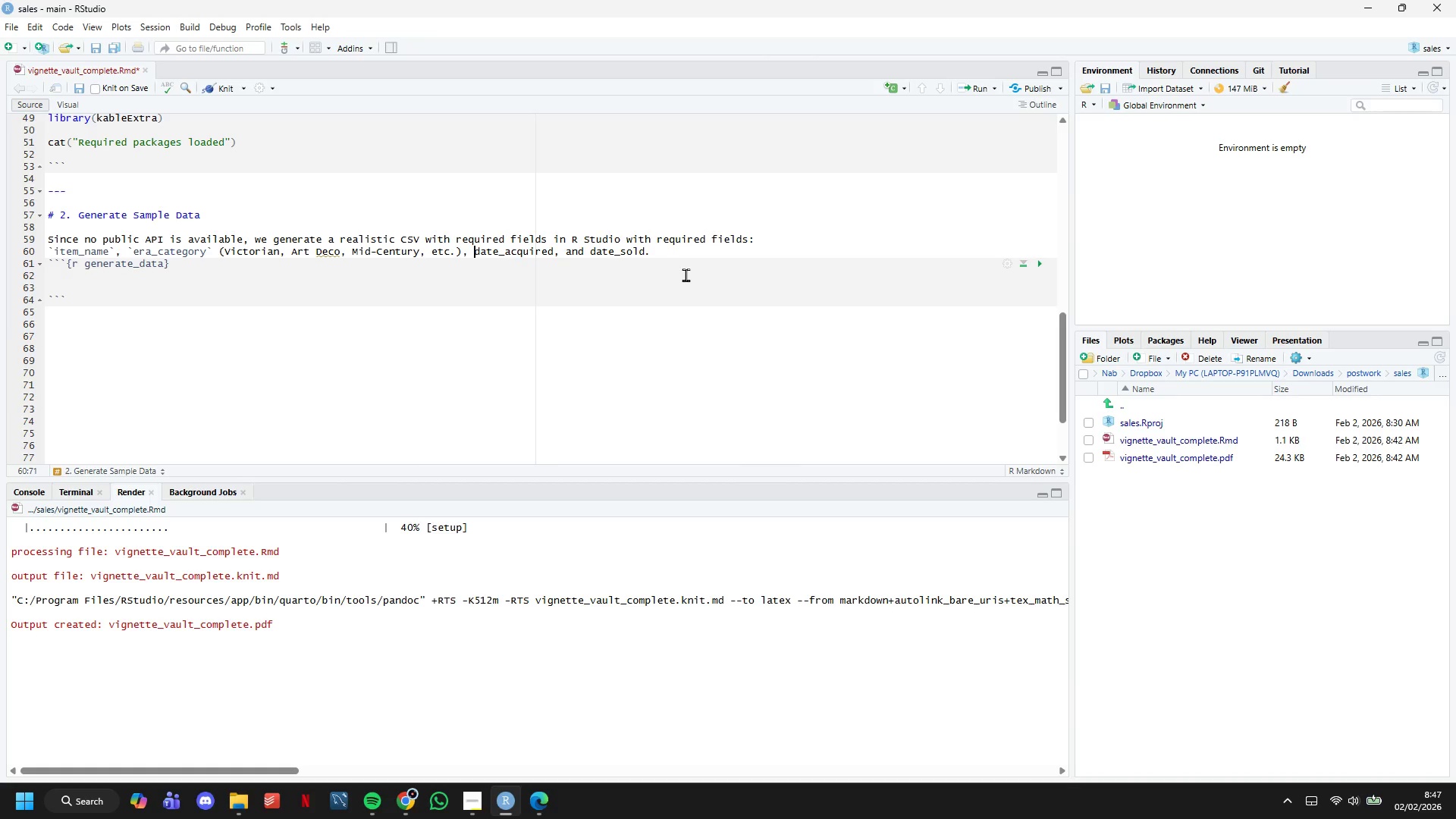 
key(Backquote)
 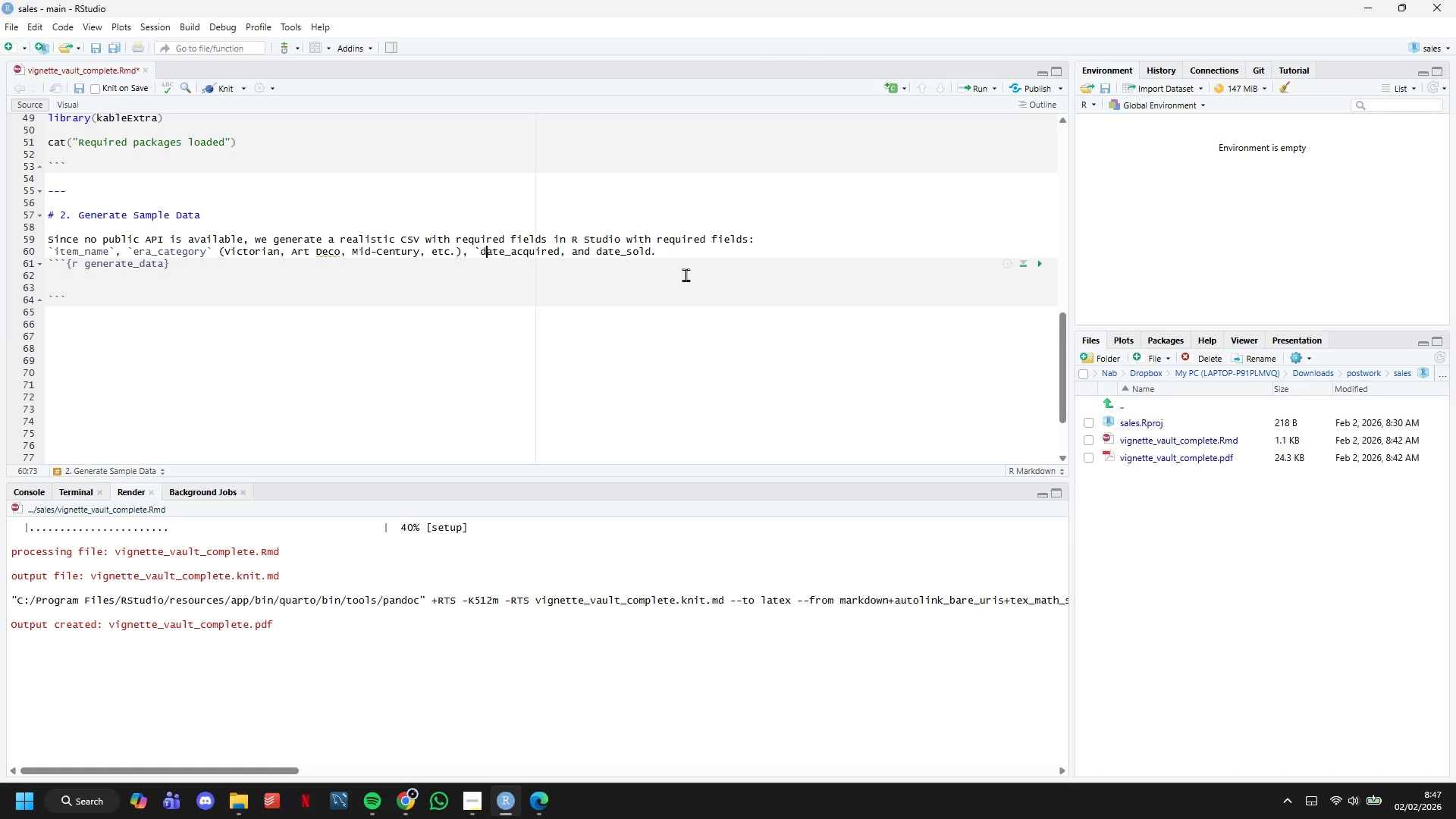 
hold_key(key=ArrowRight, duration=0.78)
 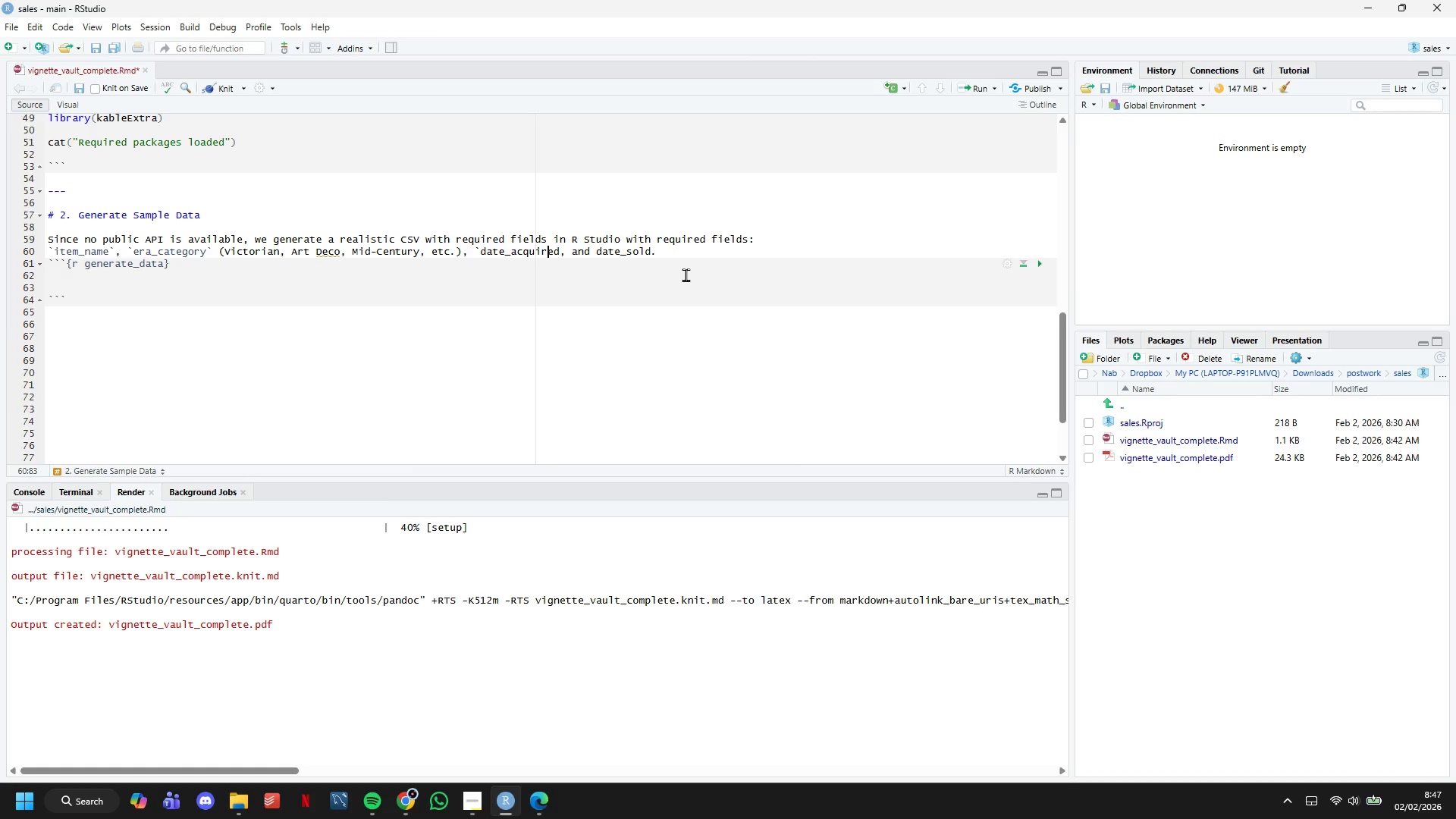 
key(ArrowRight)
 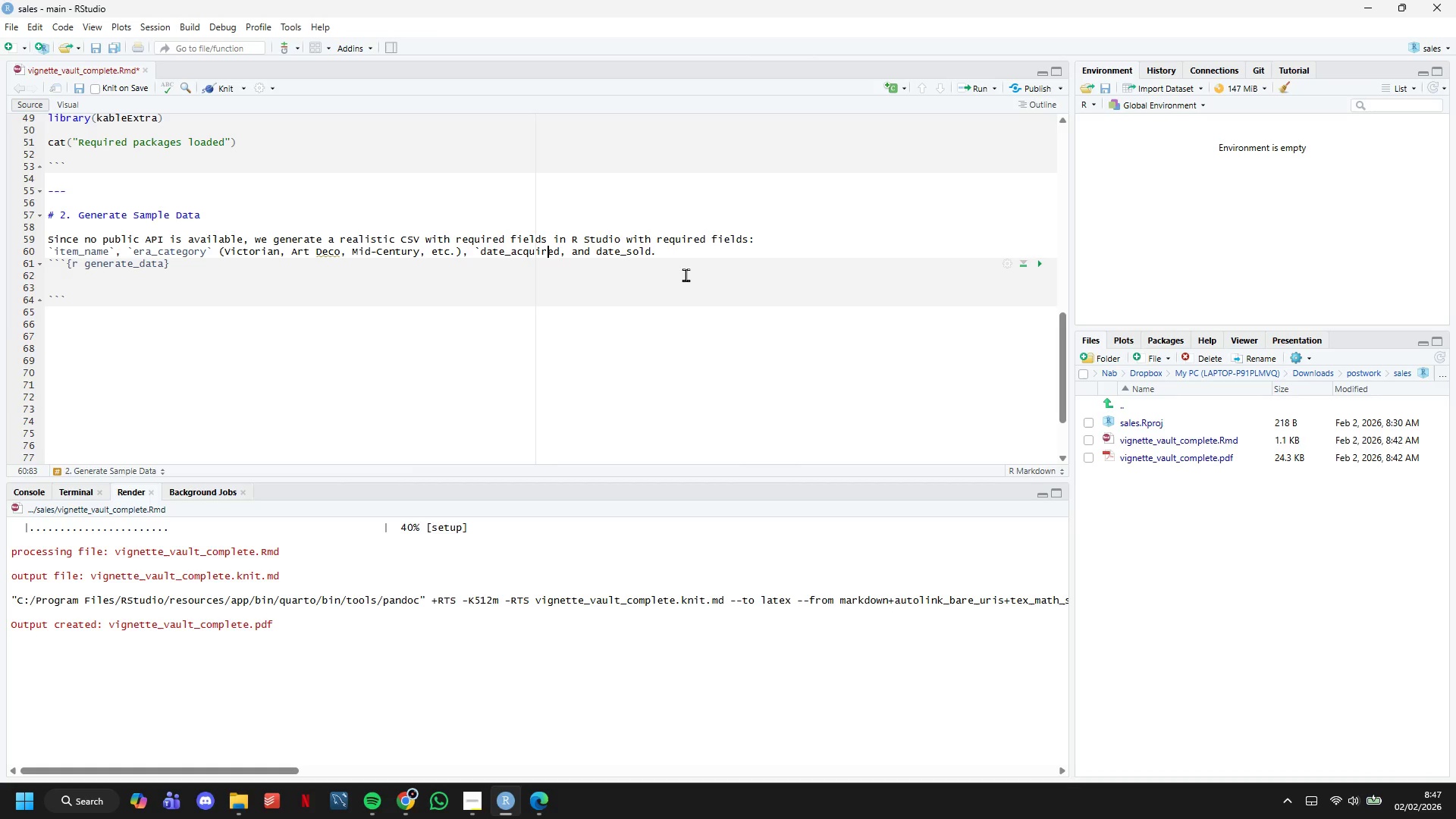 
key(ArrowRight)
 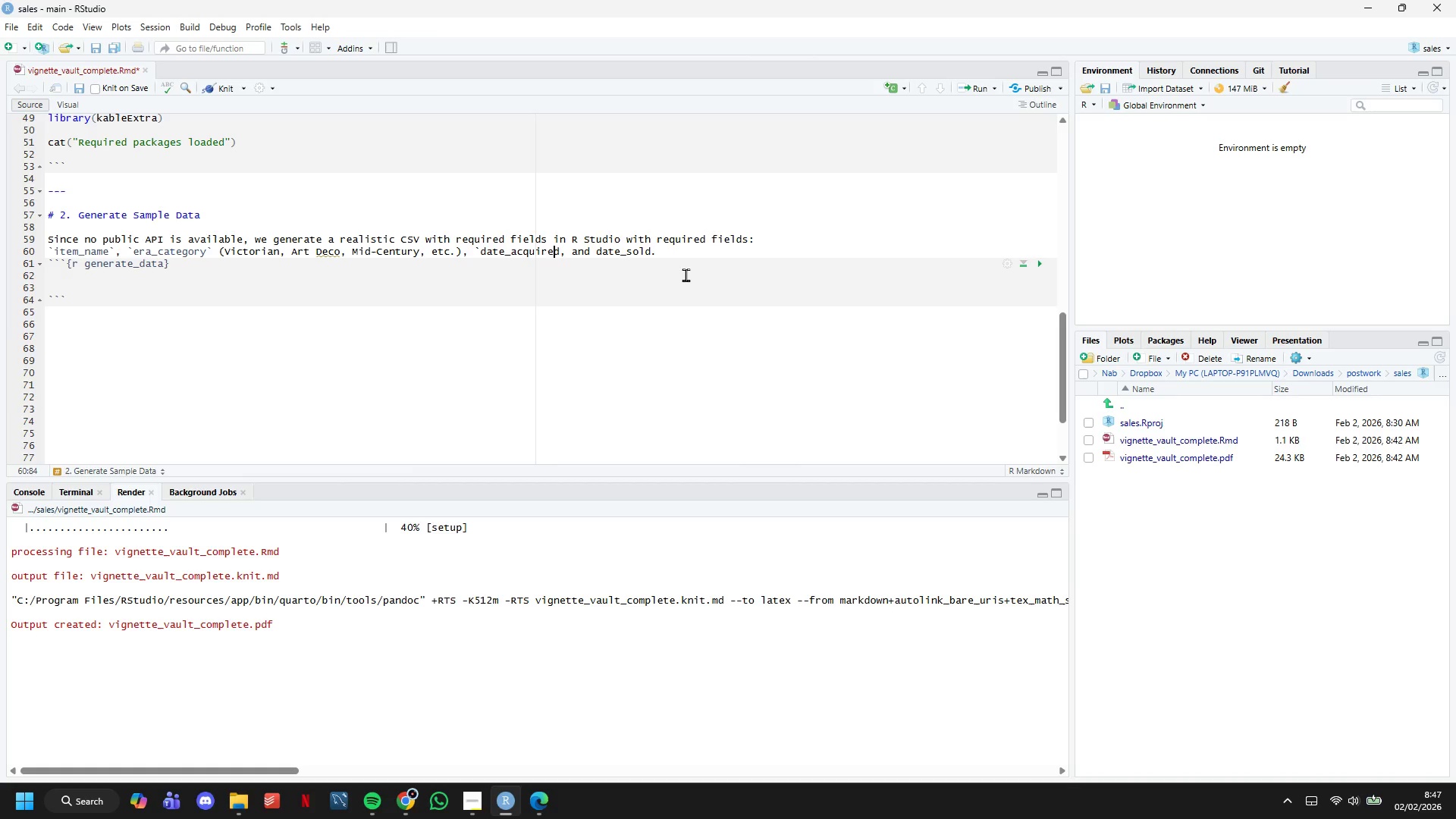 
key(ArrowRight)
 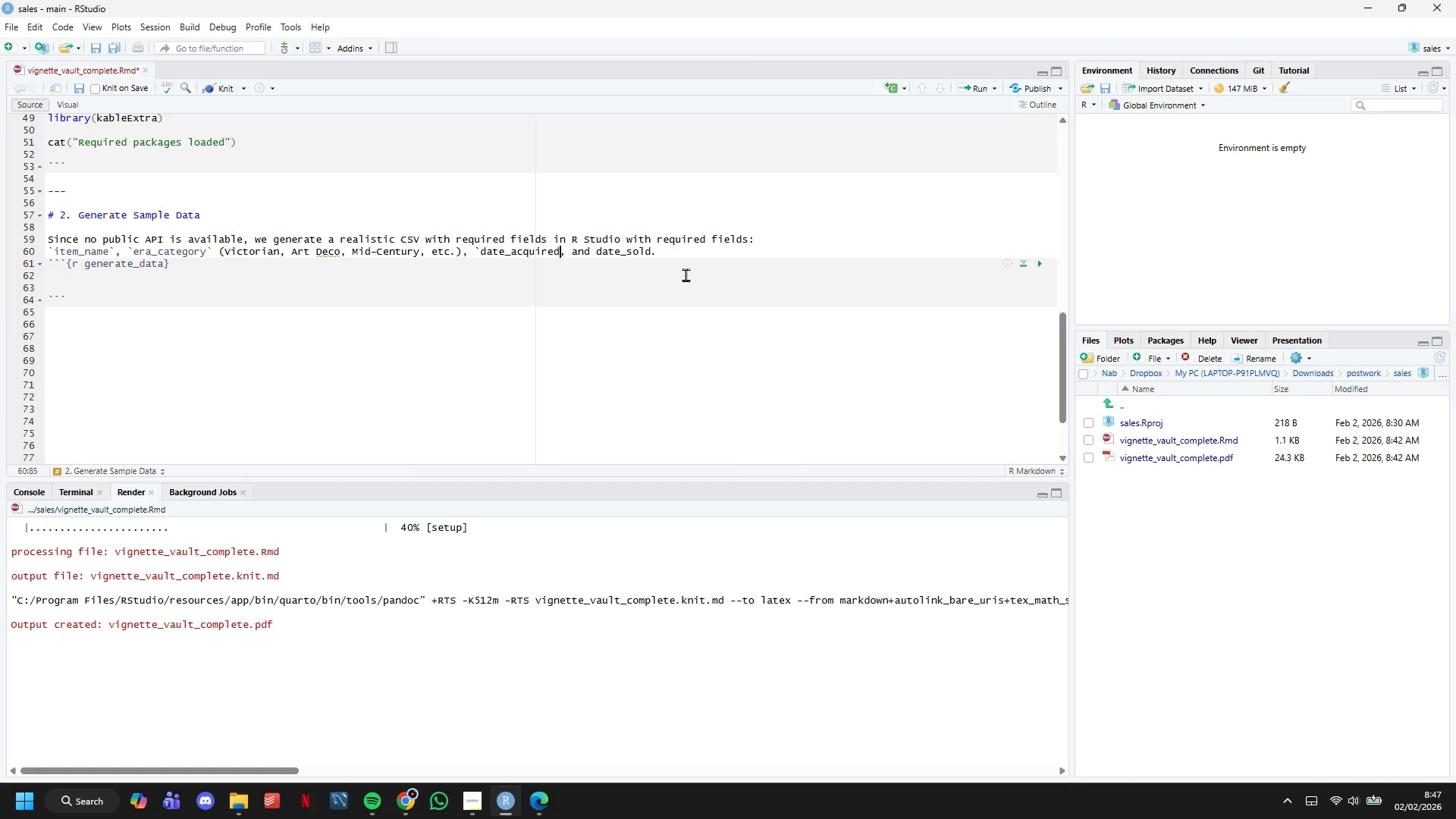 
key(ArrowRight)
 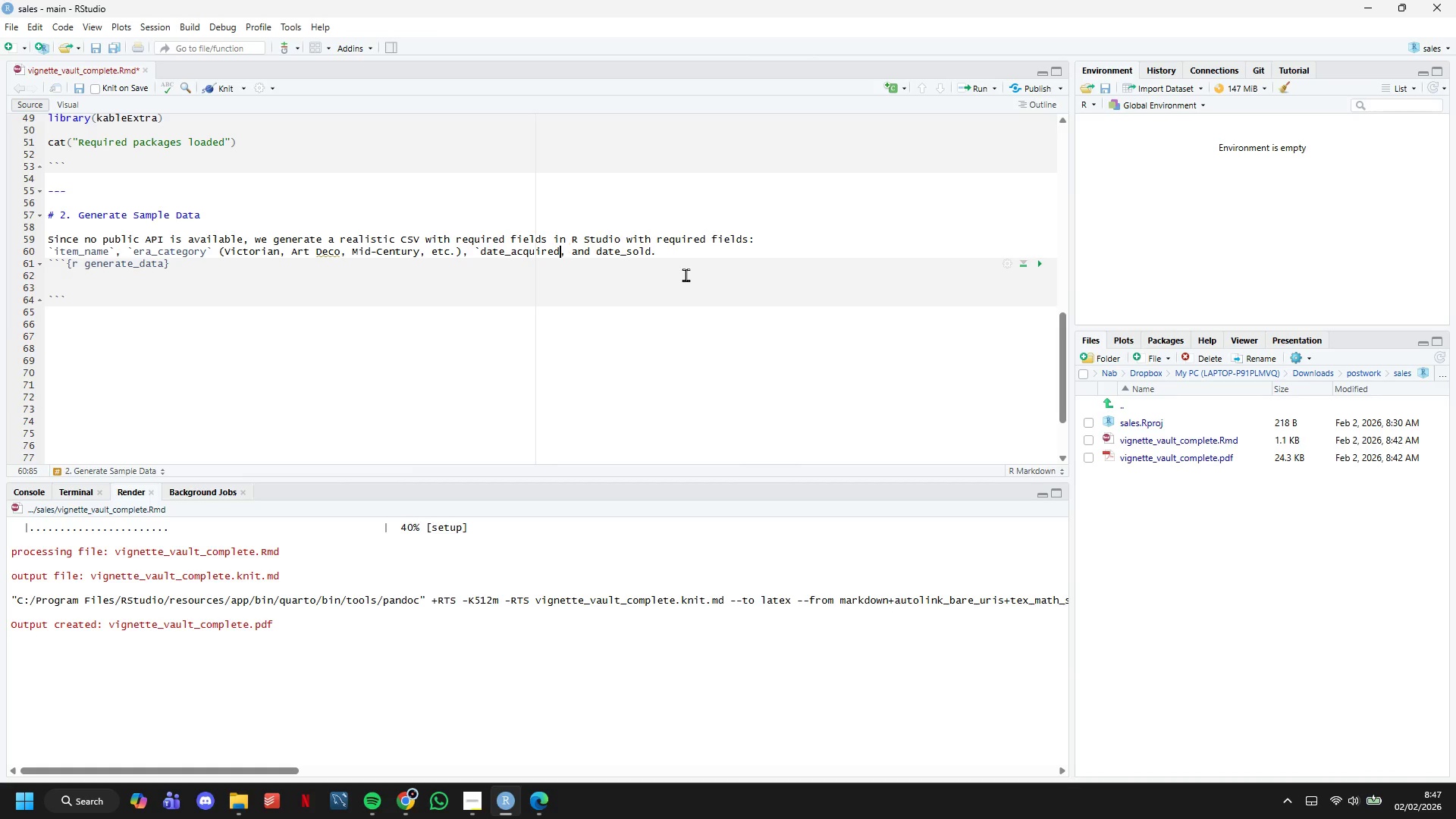 
key(ArrowLeft)
 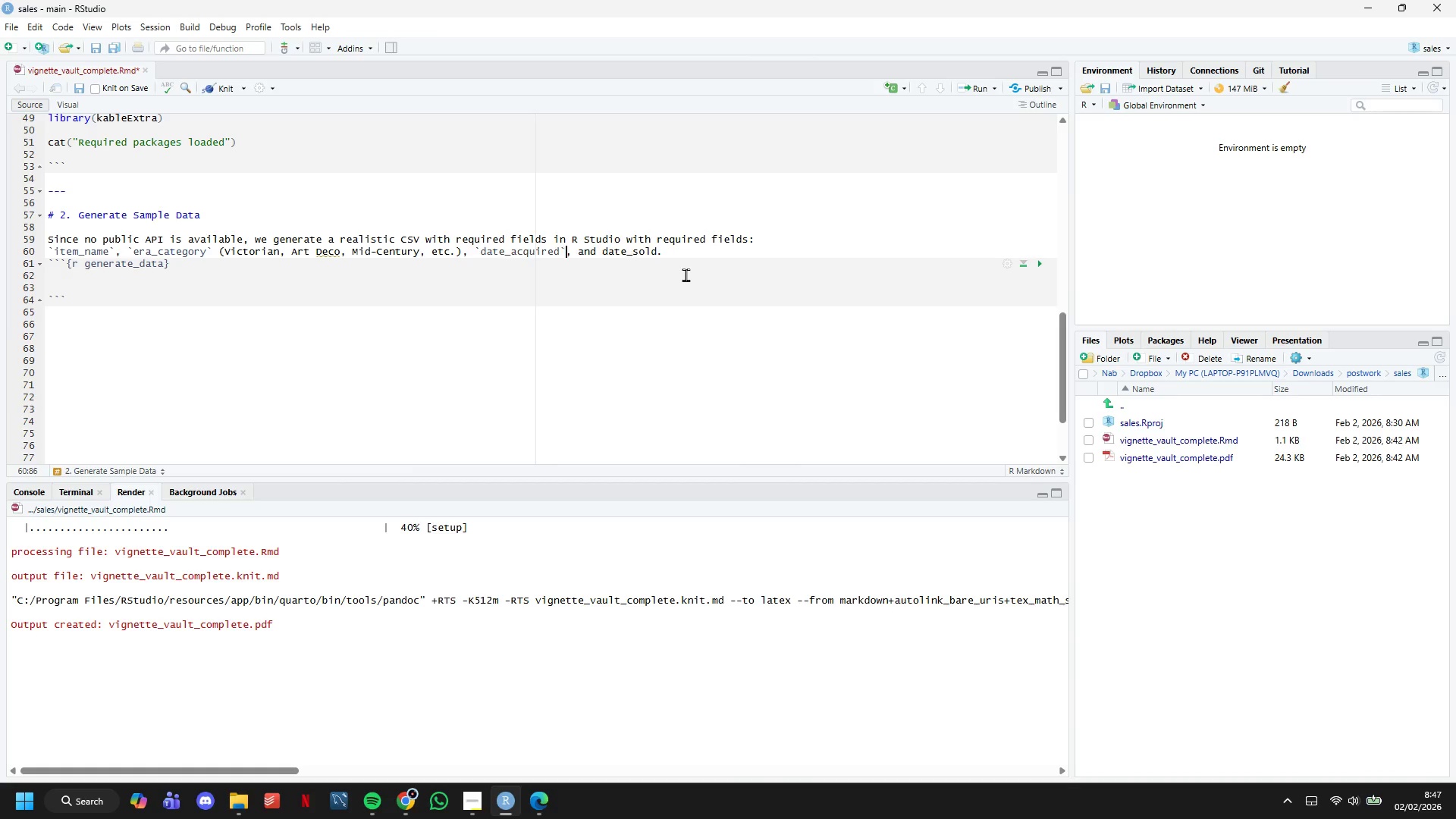 
key(Backquote)
 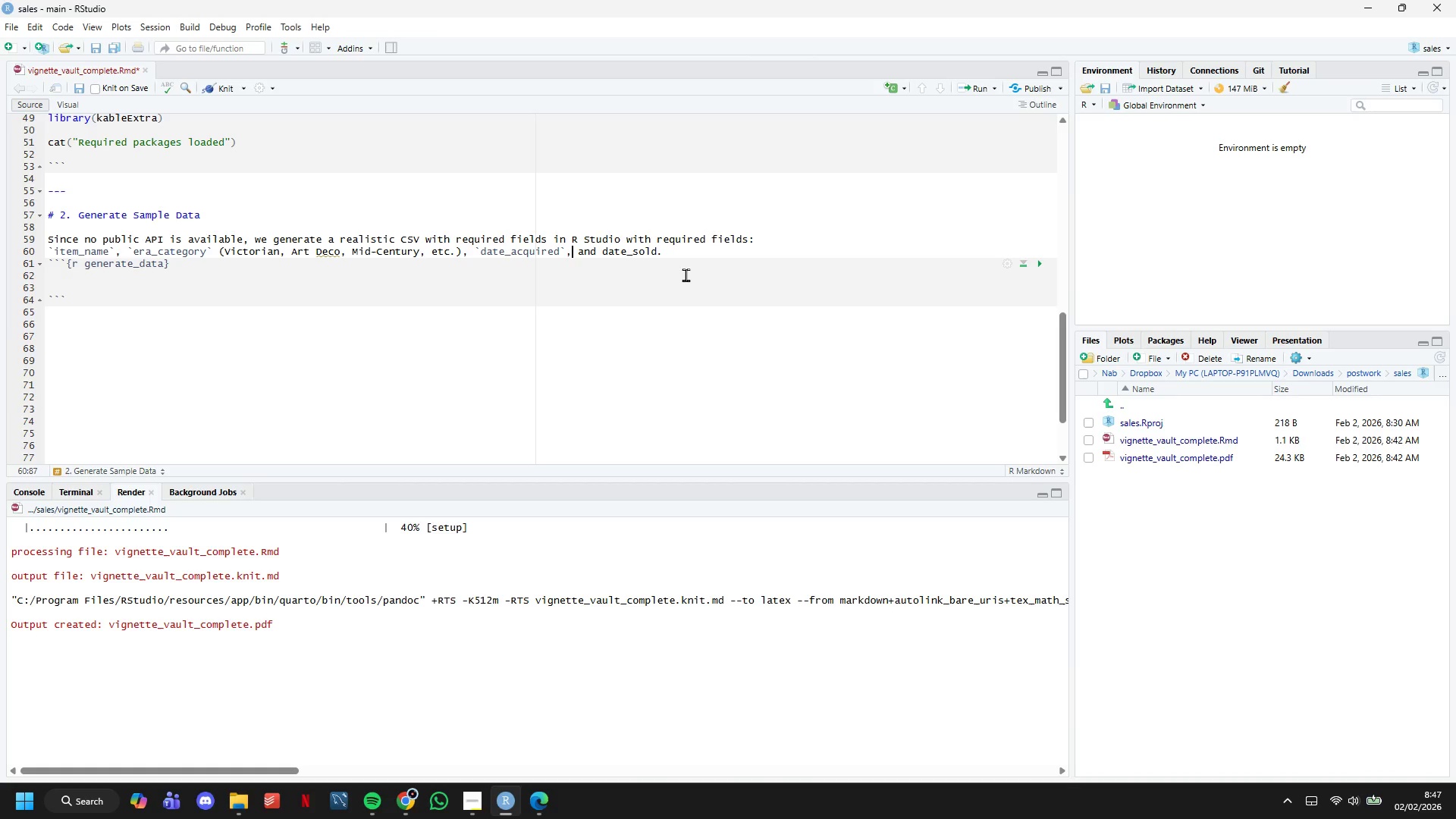 
key(ArrowRight)
 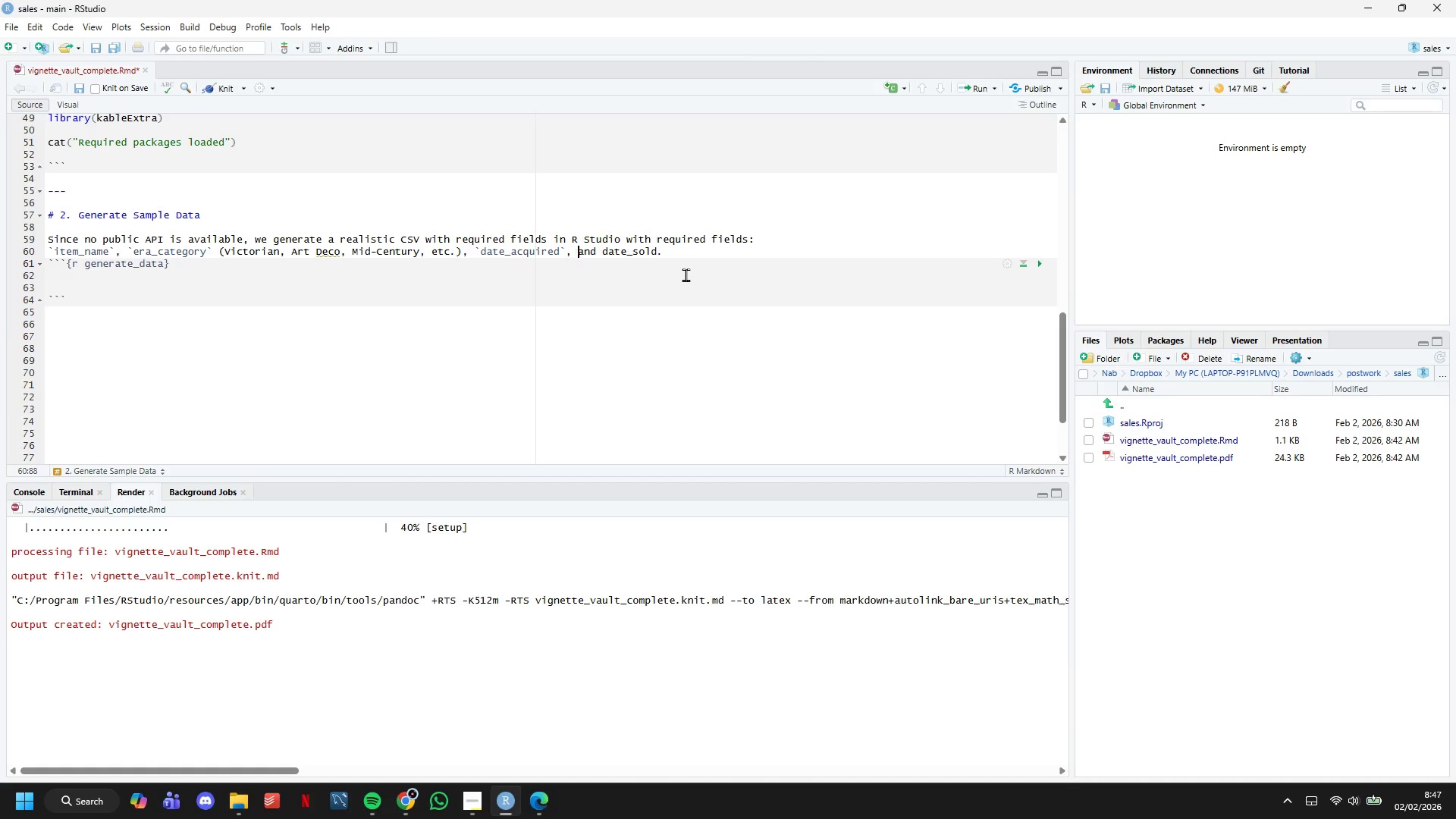 
key(ArrowRight)
 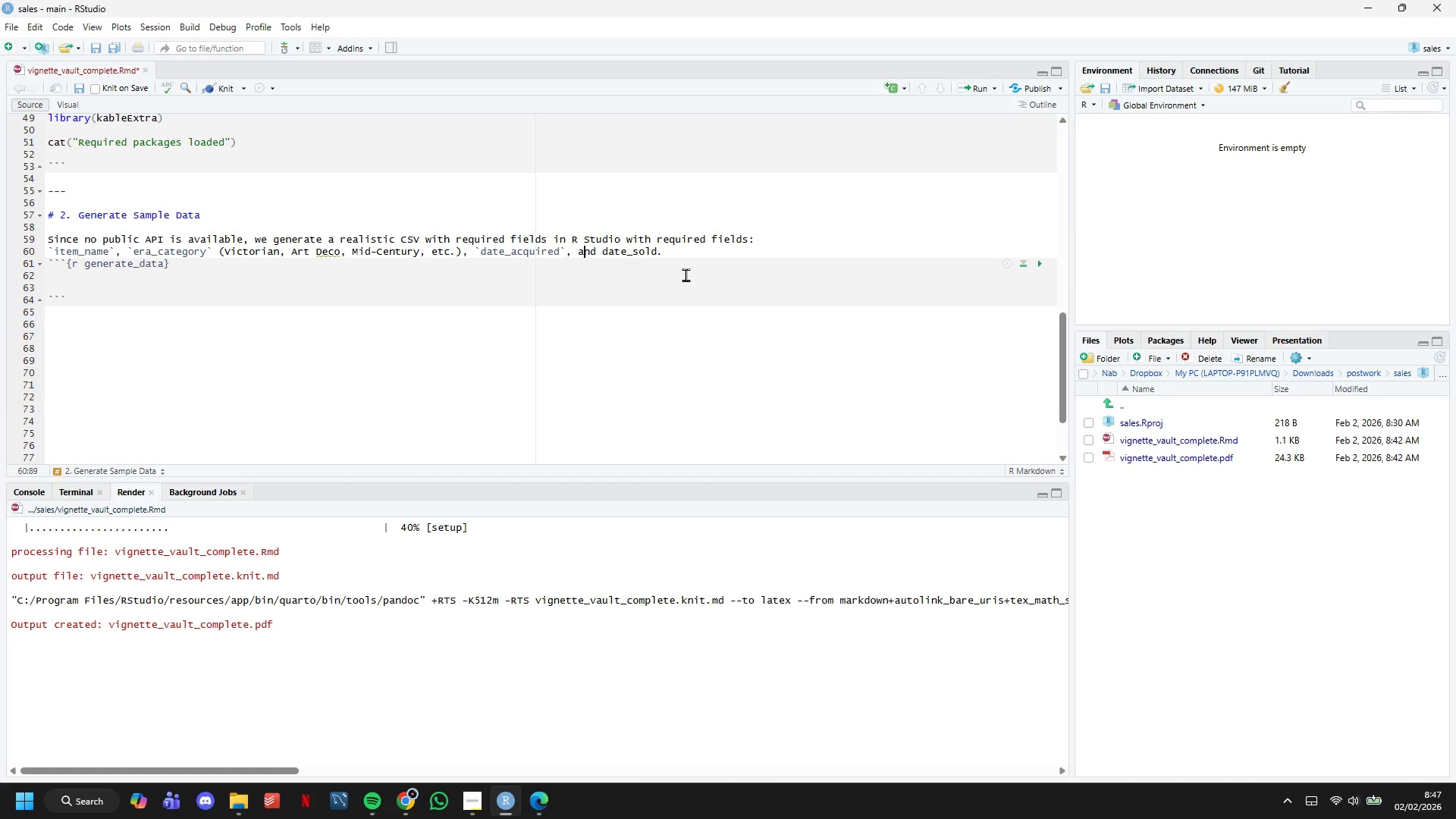 
key(ArrowRight)
 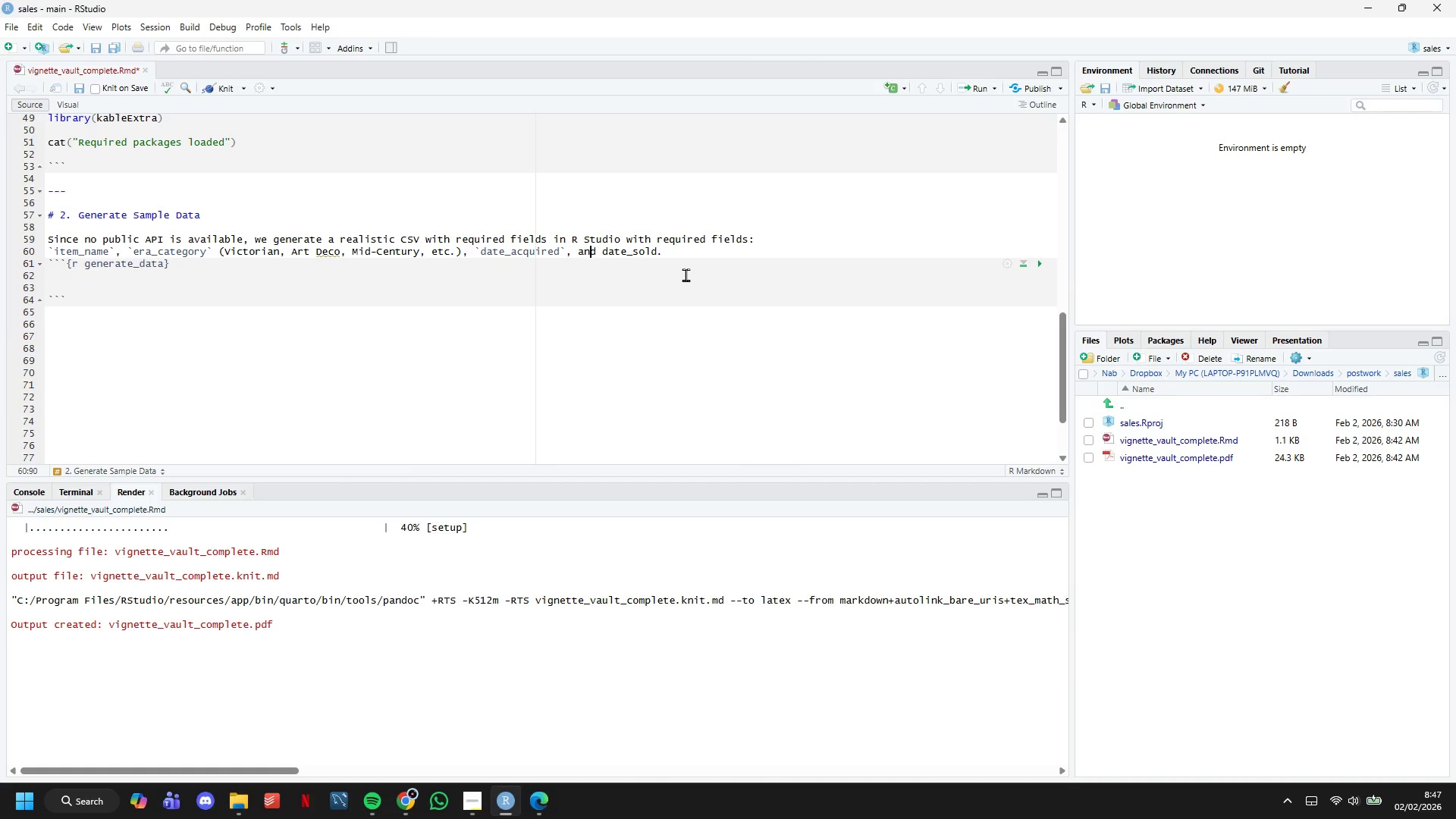 
key(ArrowRight)
 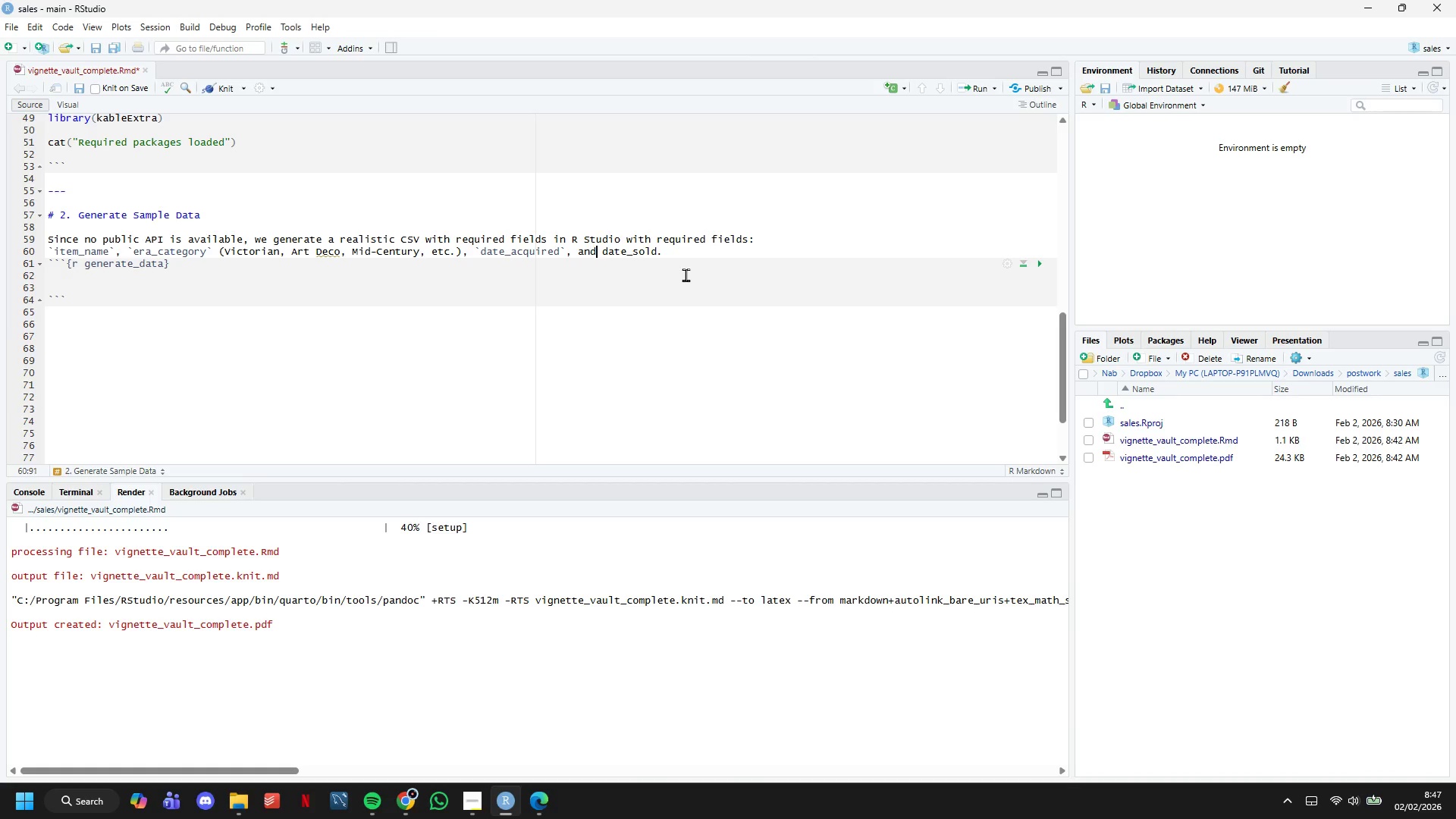 
key(ArrowRight)
 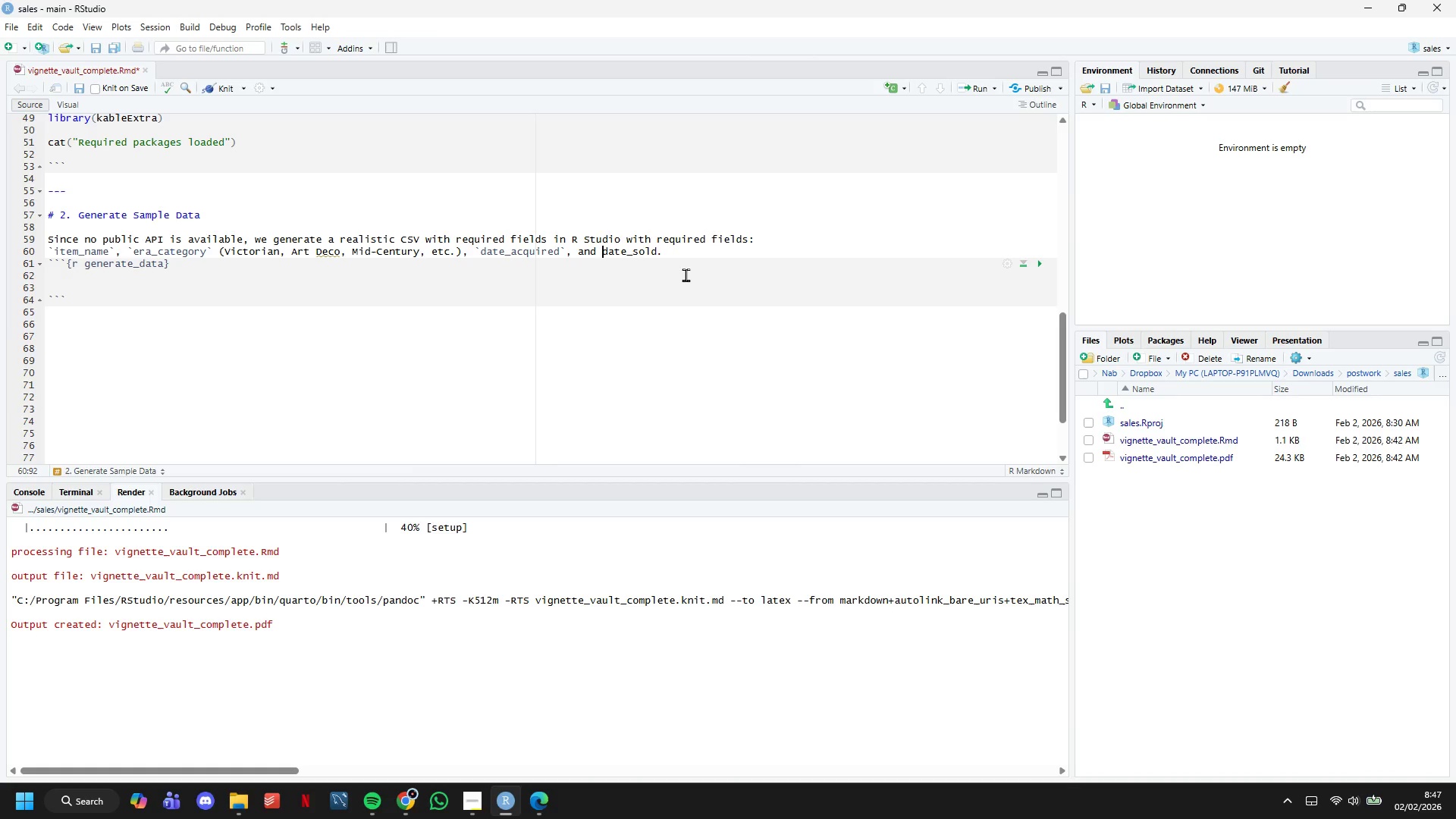 
key(ArrowRight)
 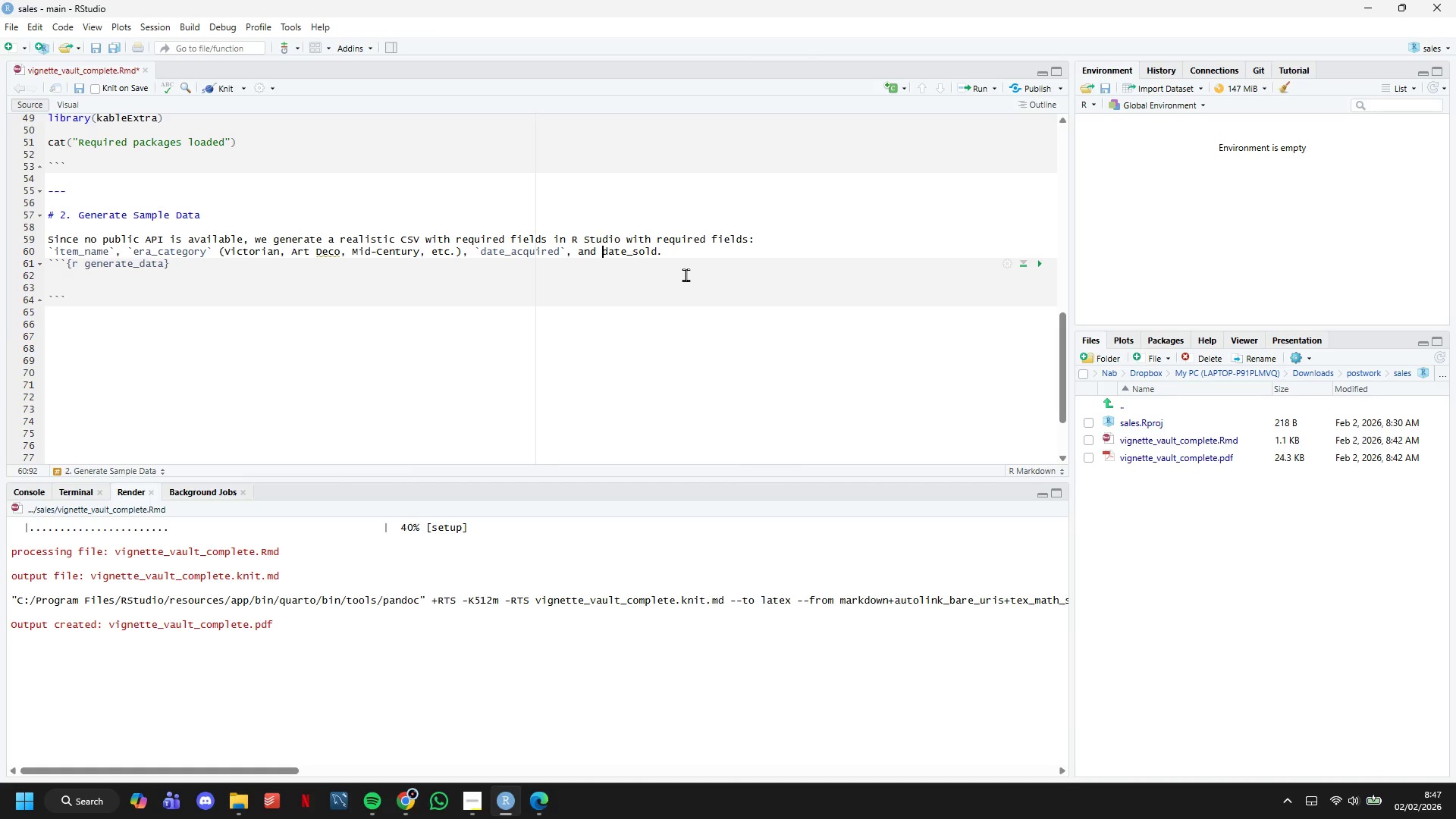 
key(Backquote)
 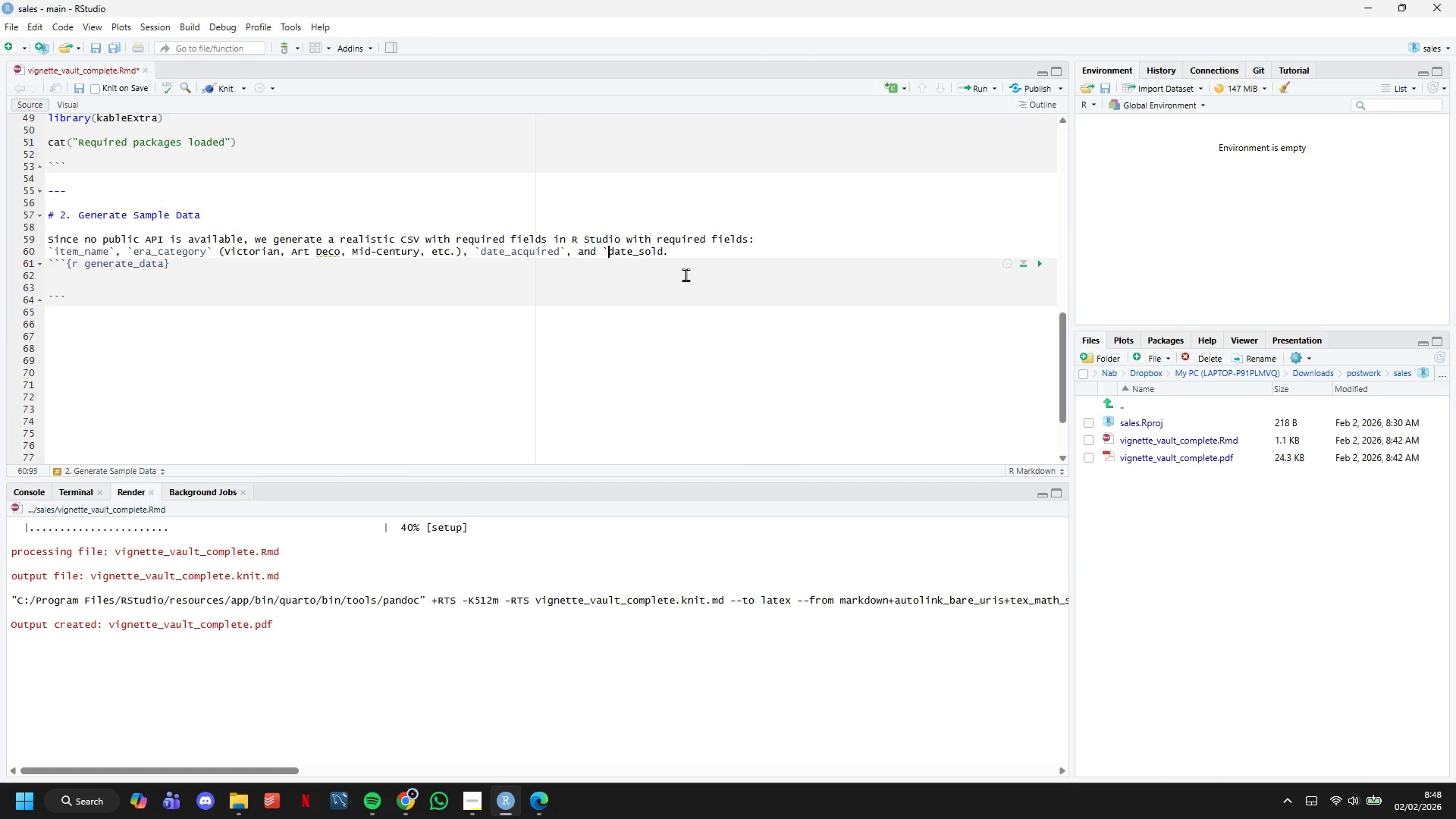 
wait(24.49)
 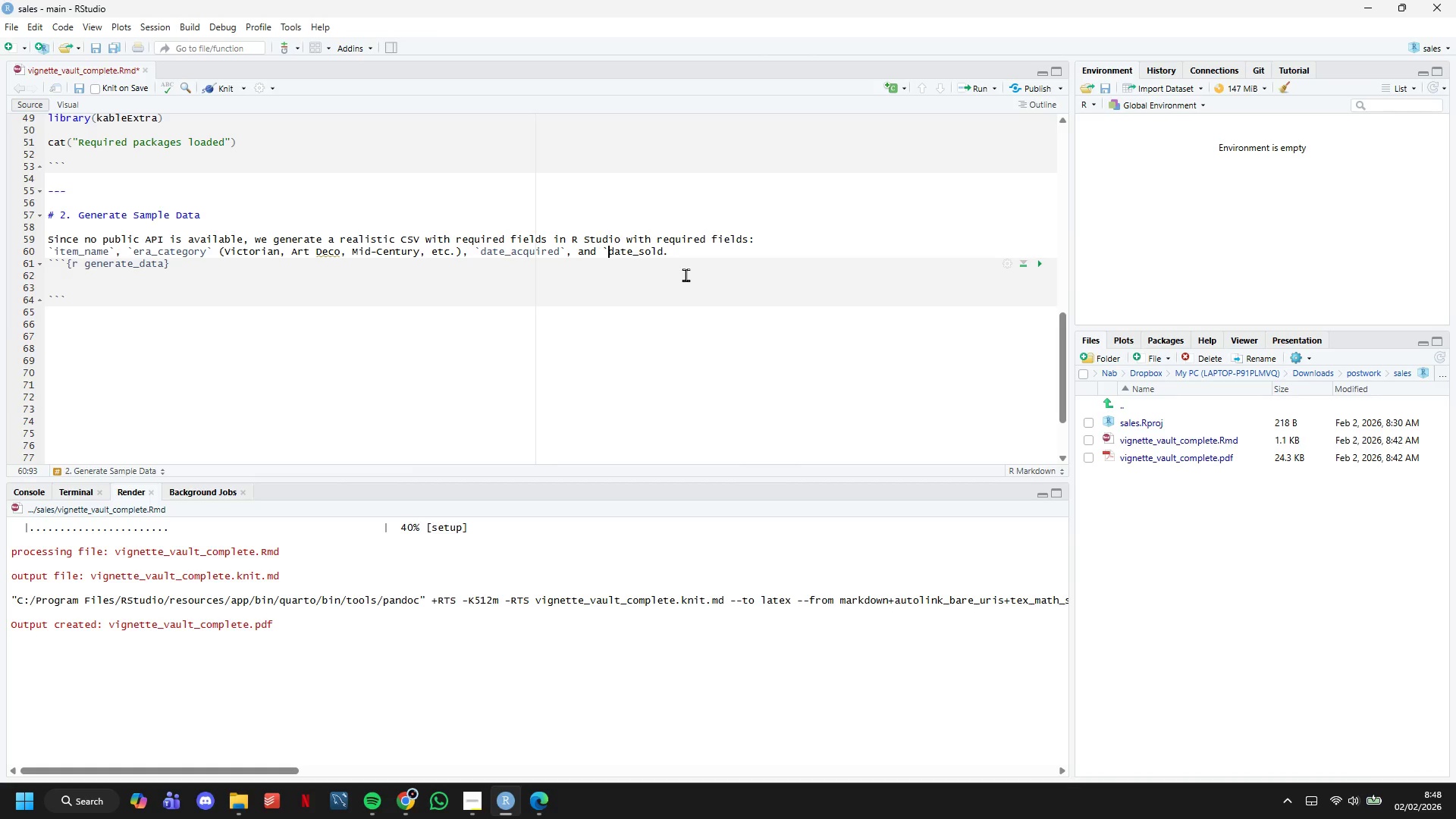 
left_click([752, 257])
 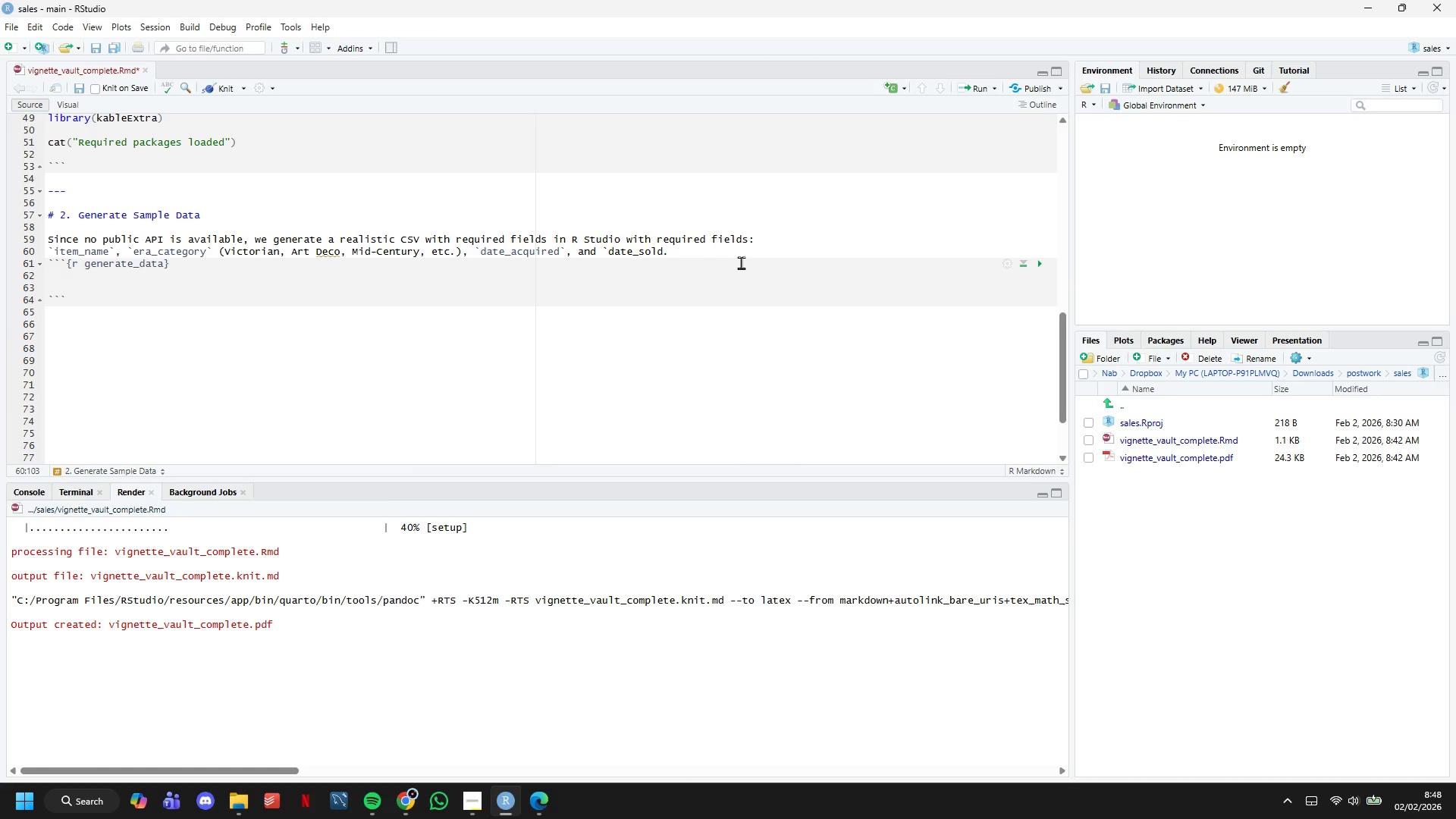 
key(ArrowLeft)
 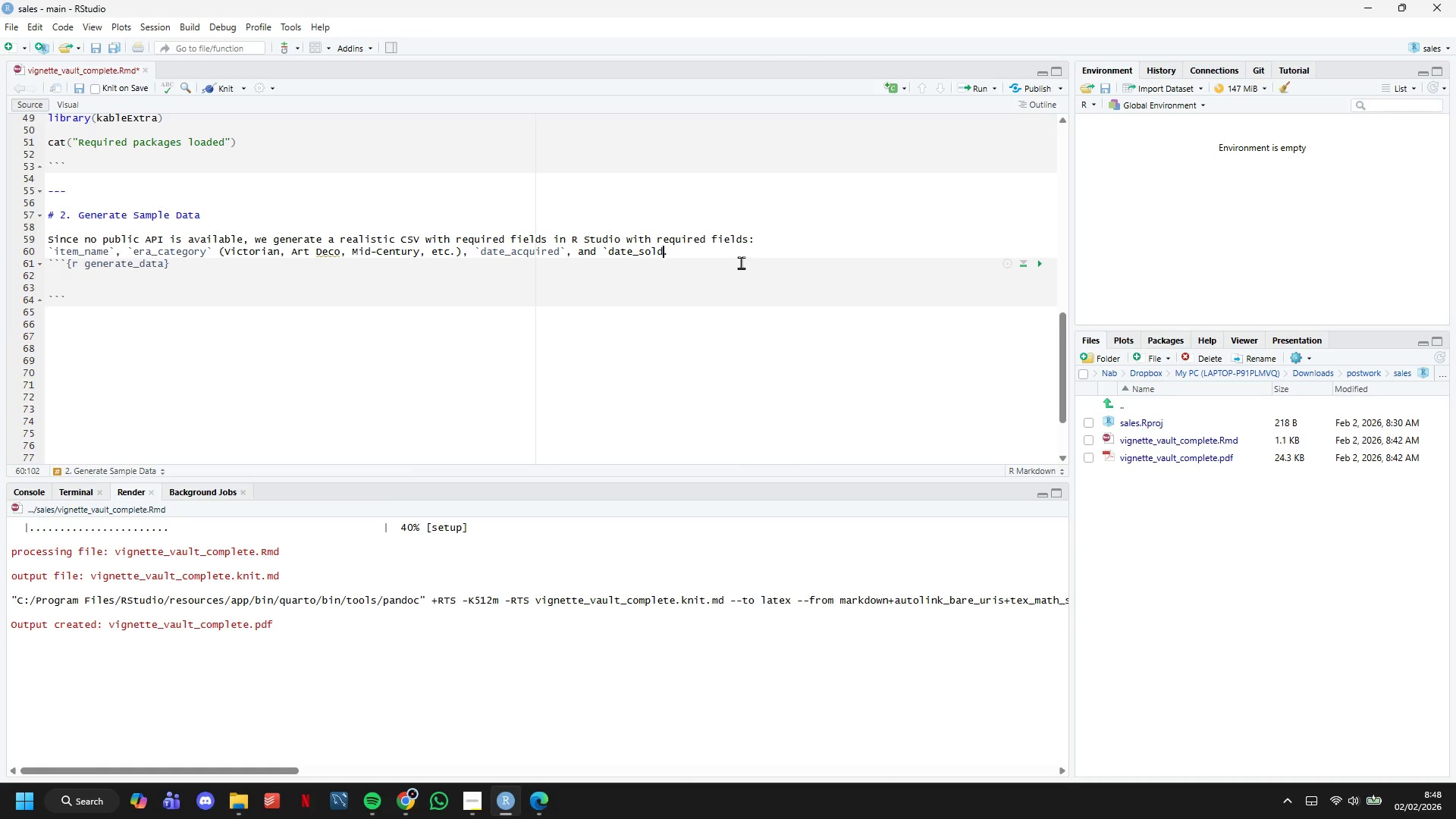 
key(Backquote)
 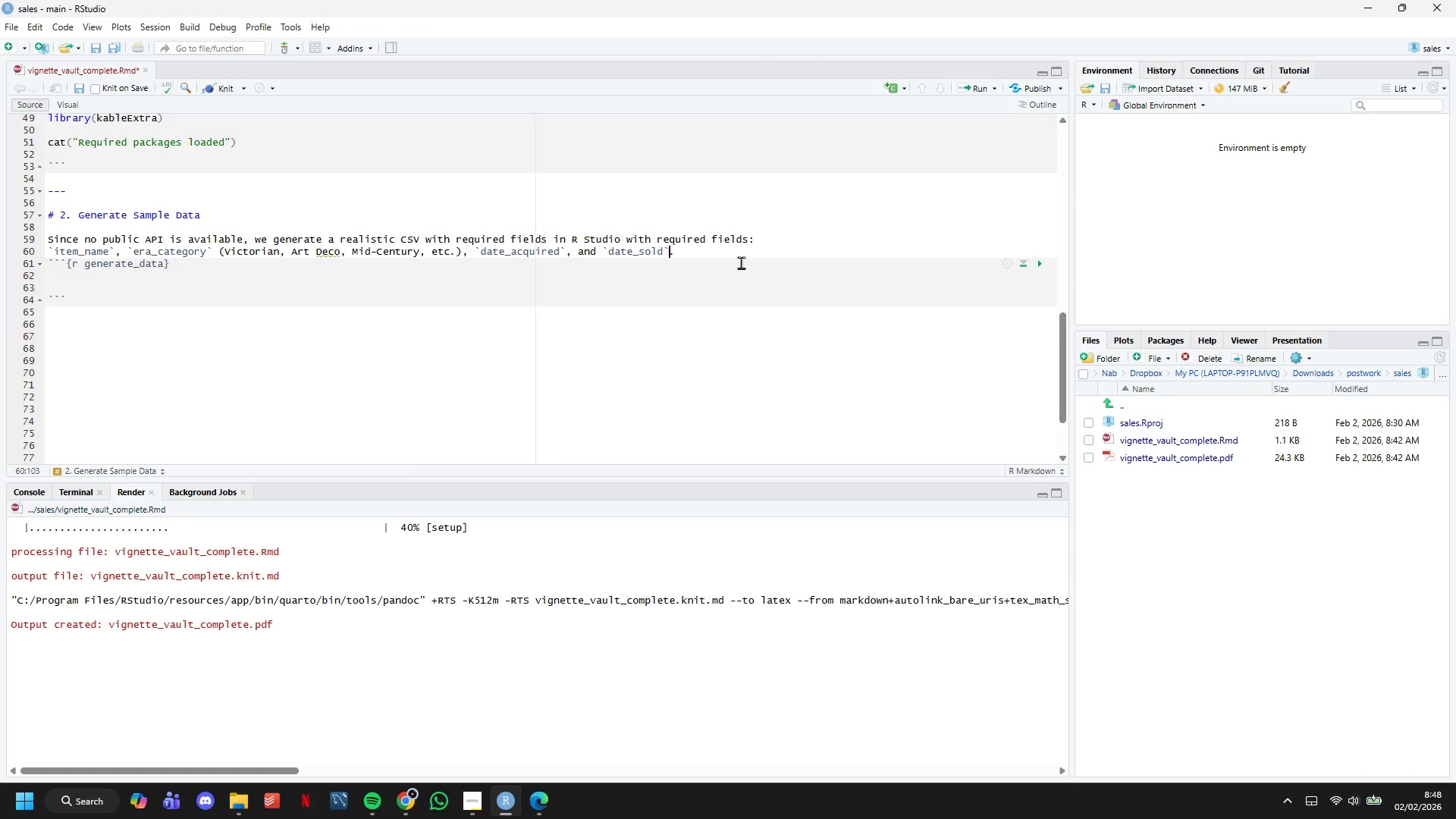 
wait(8.28)
 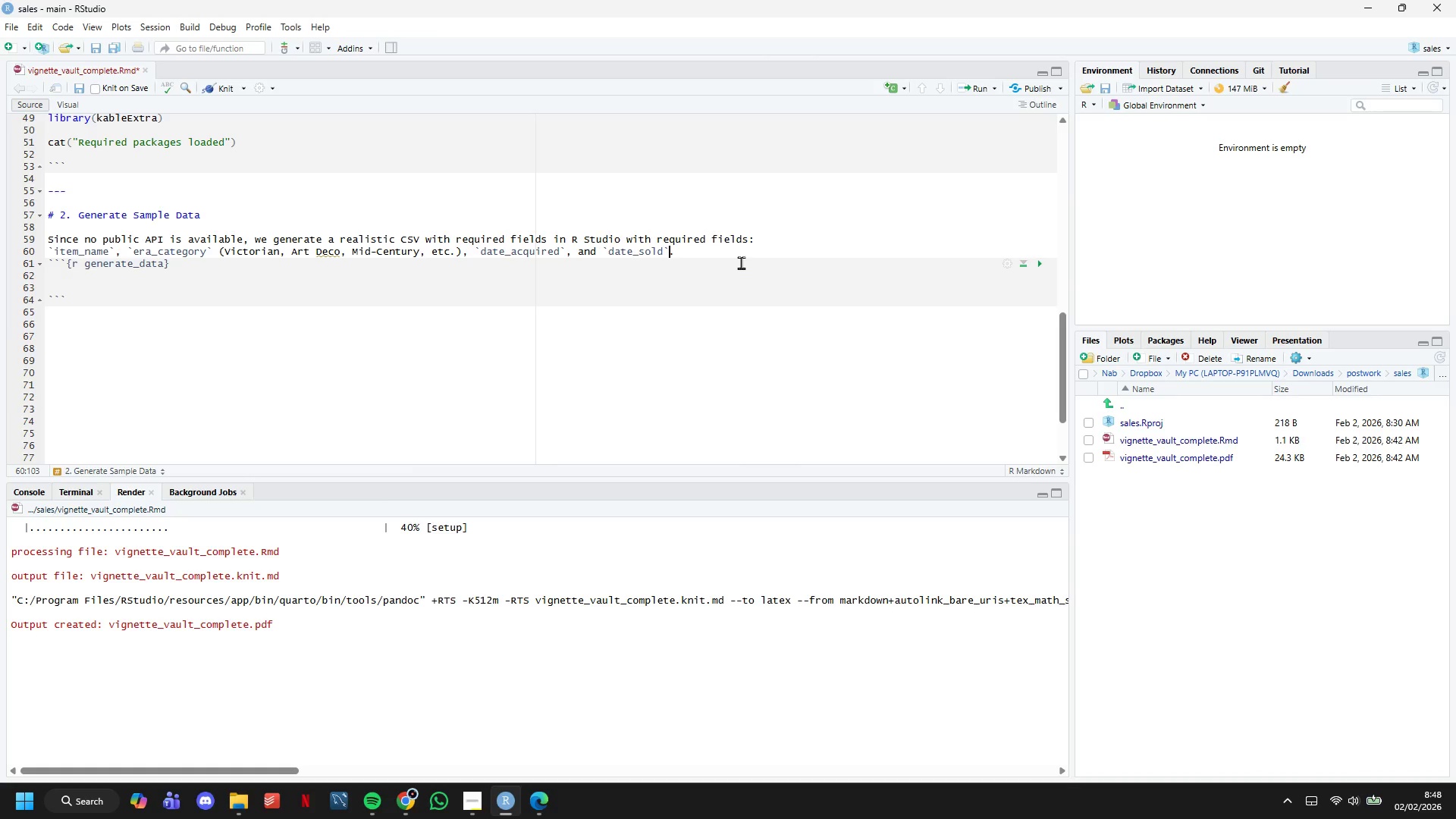 
key(ArrowDown)
 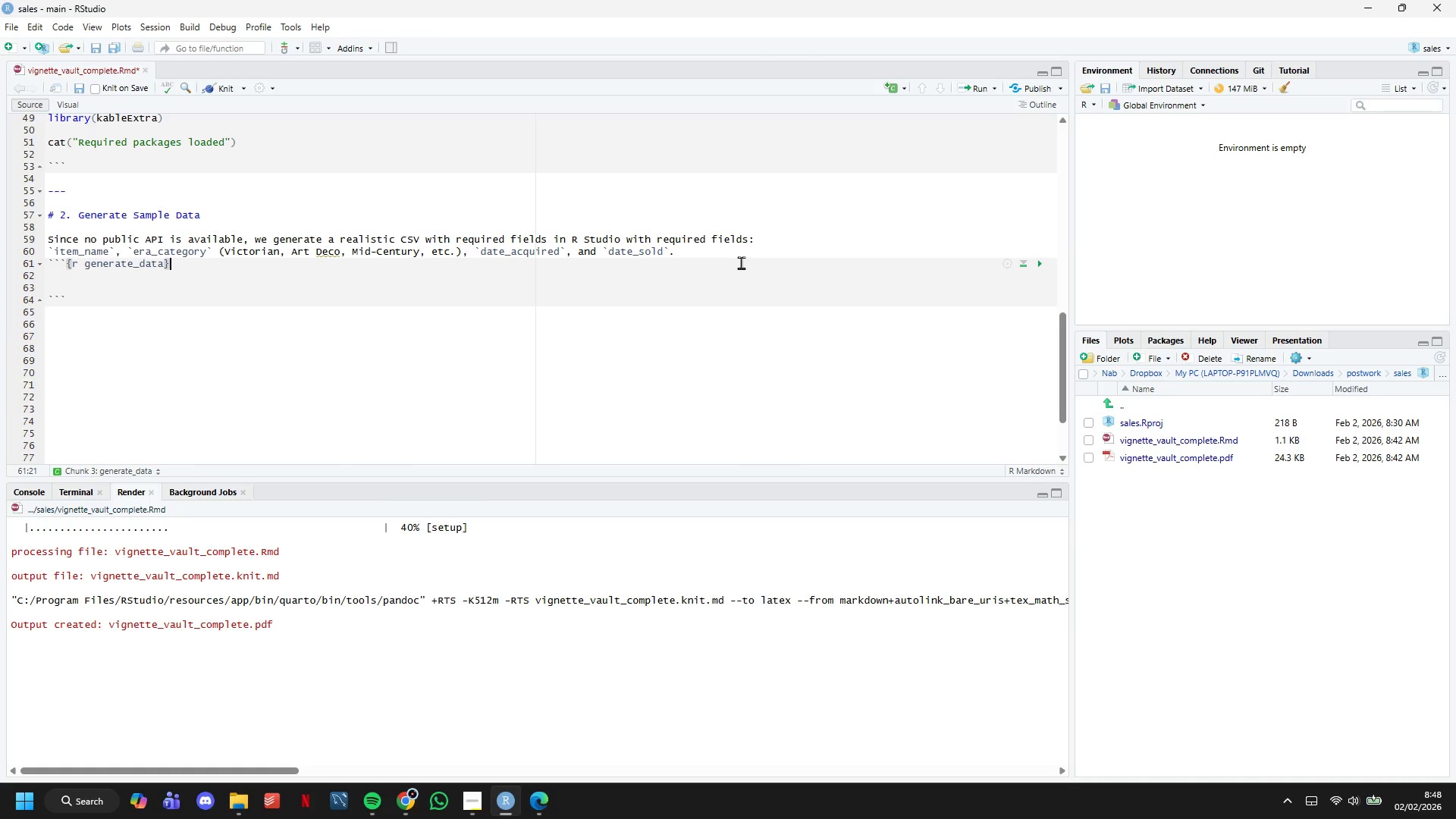 
key(ArrowLeft)
 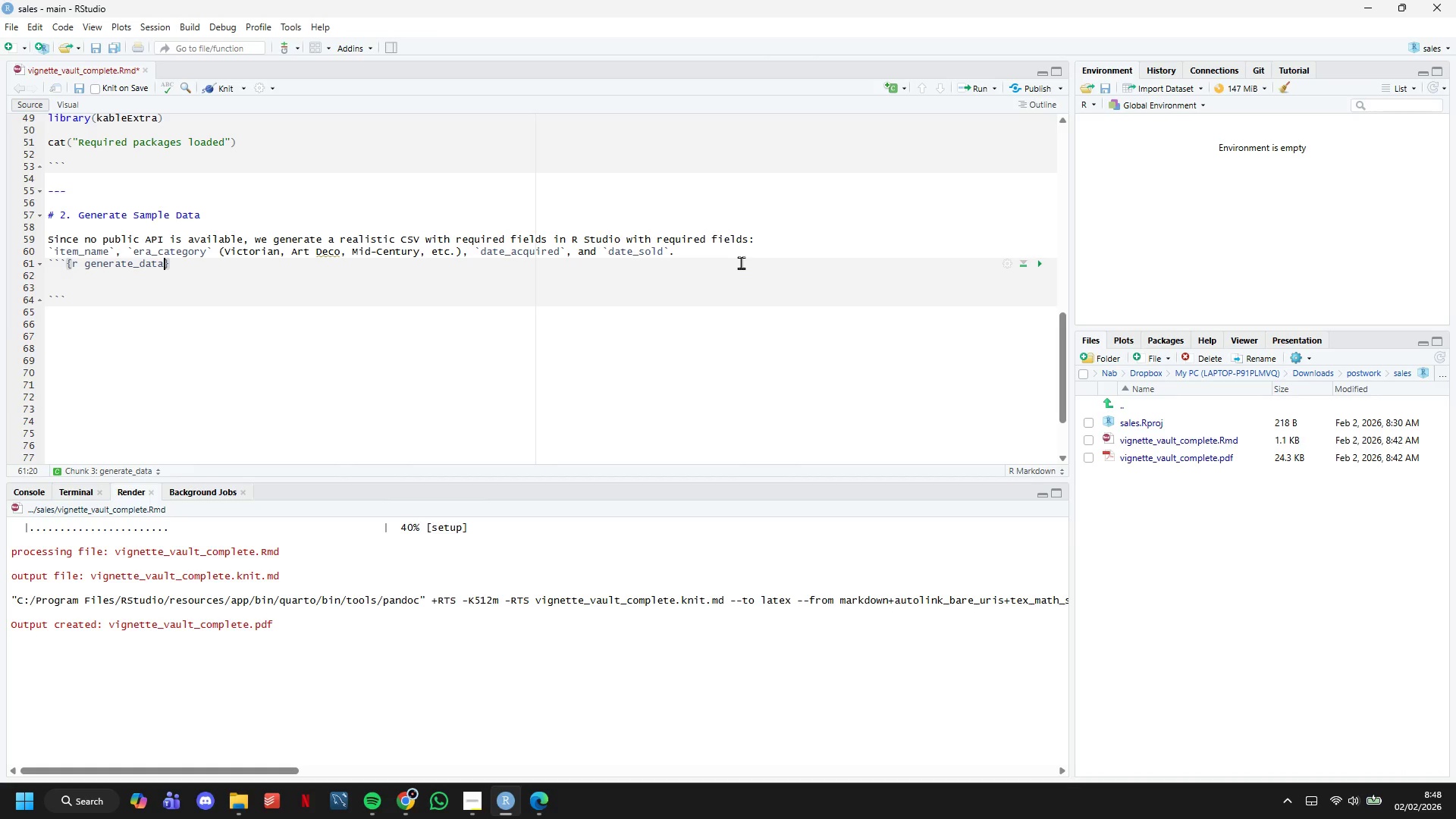 
key(ArrowLeft)
 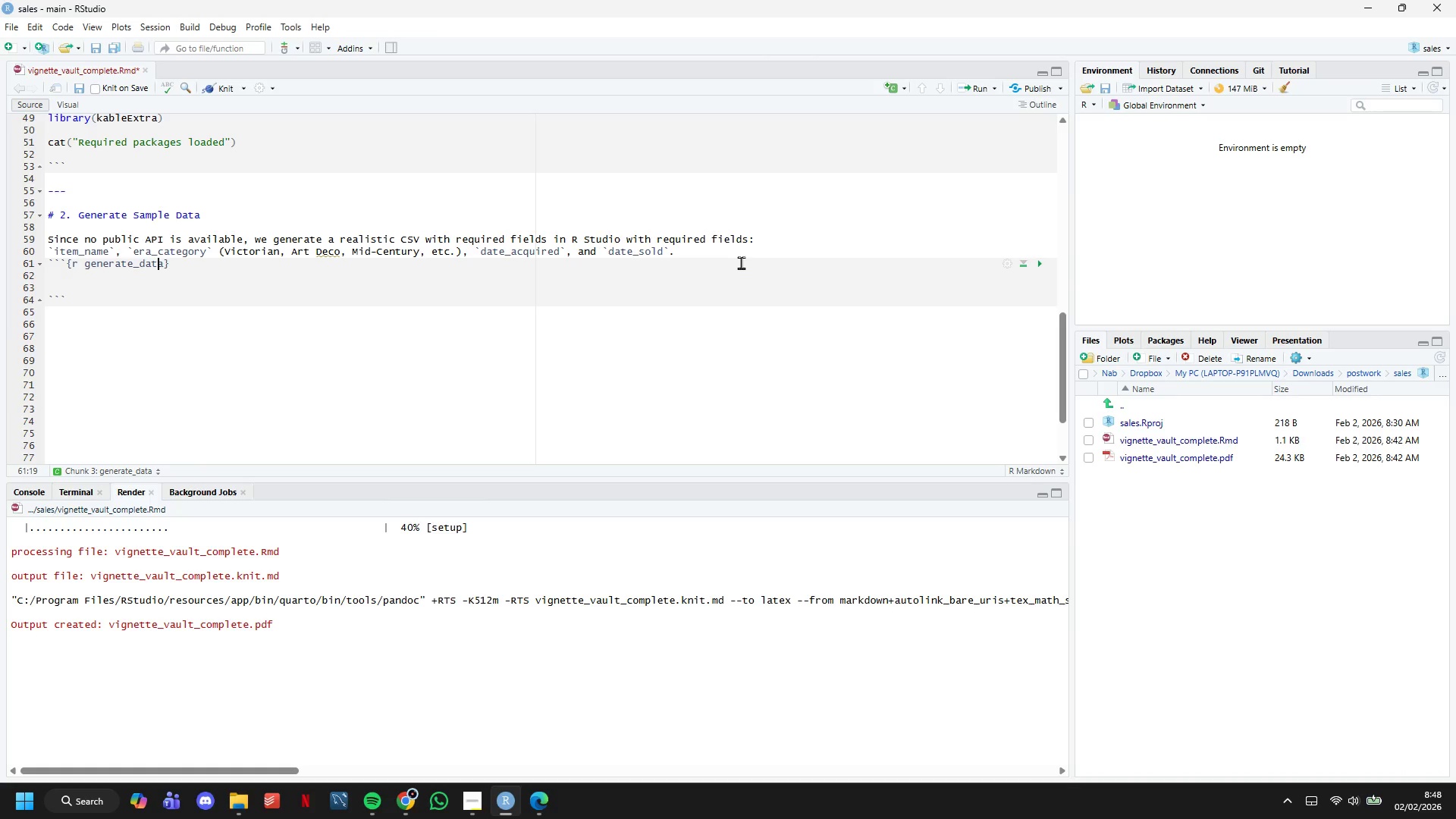 
key(ArrowLeft)
 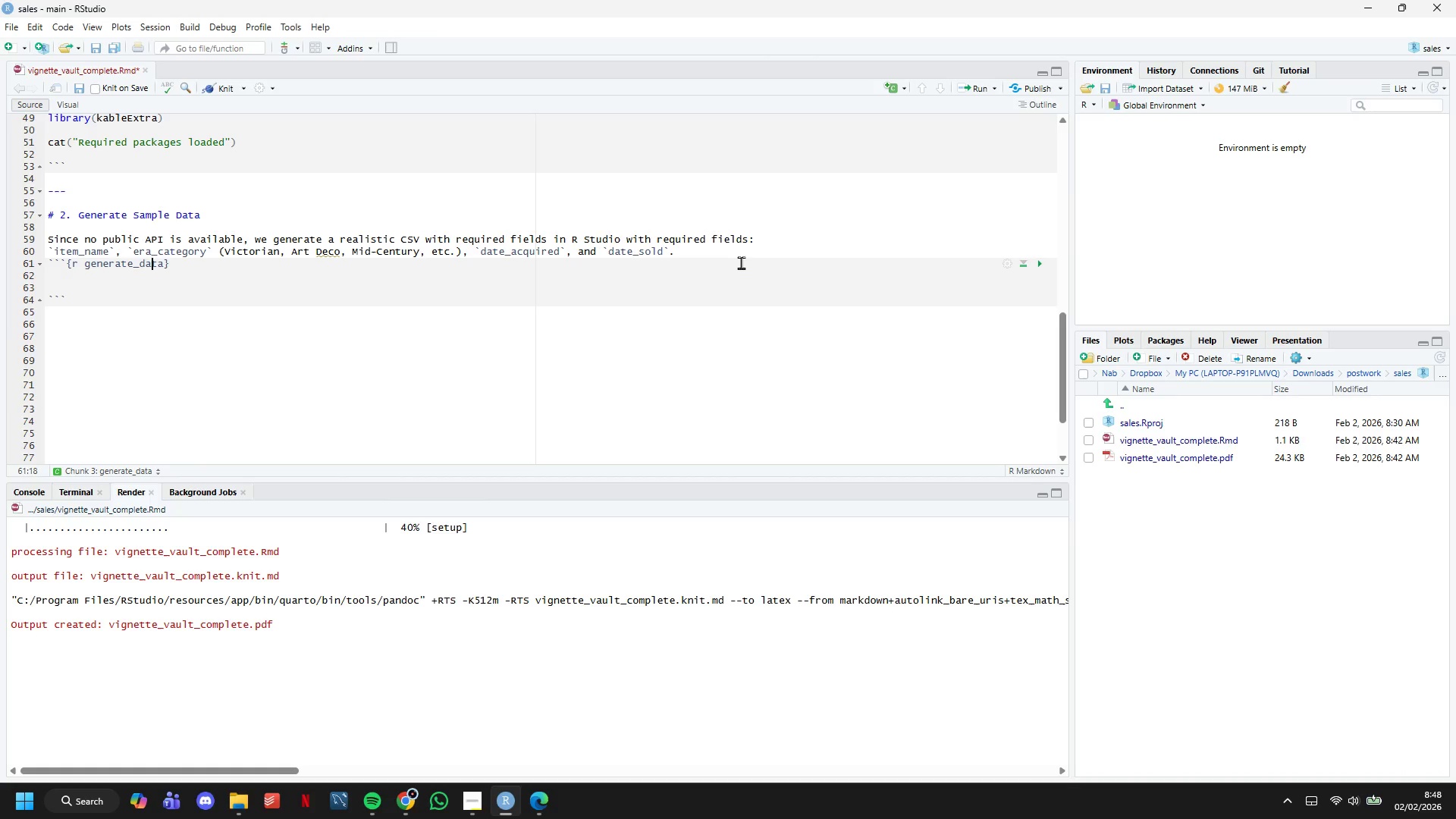 
key(ArrowLeft)
 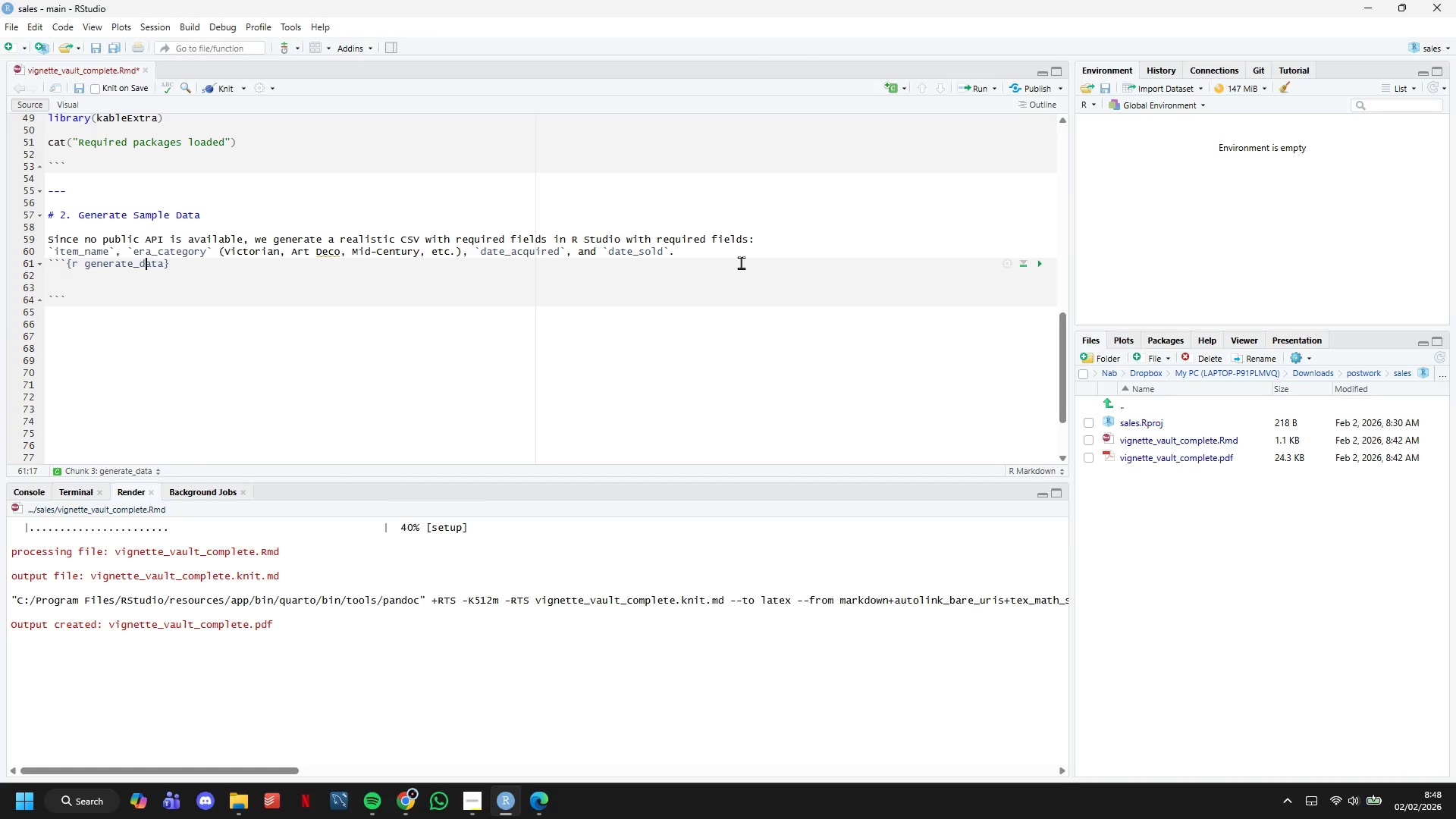 
key(ArrowLeft)
 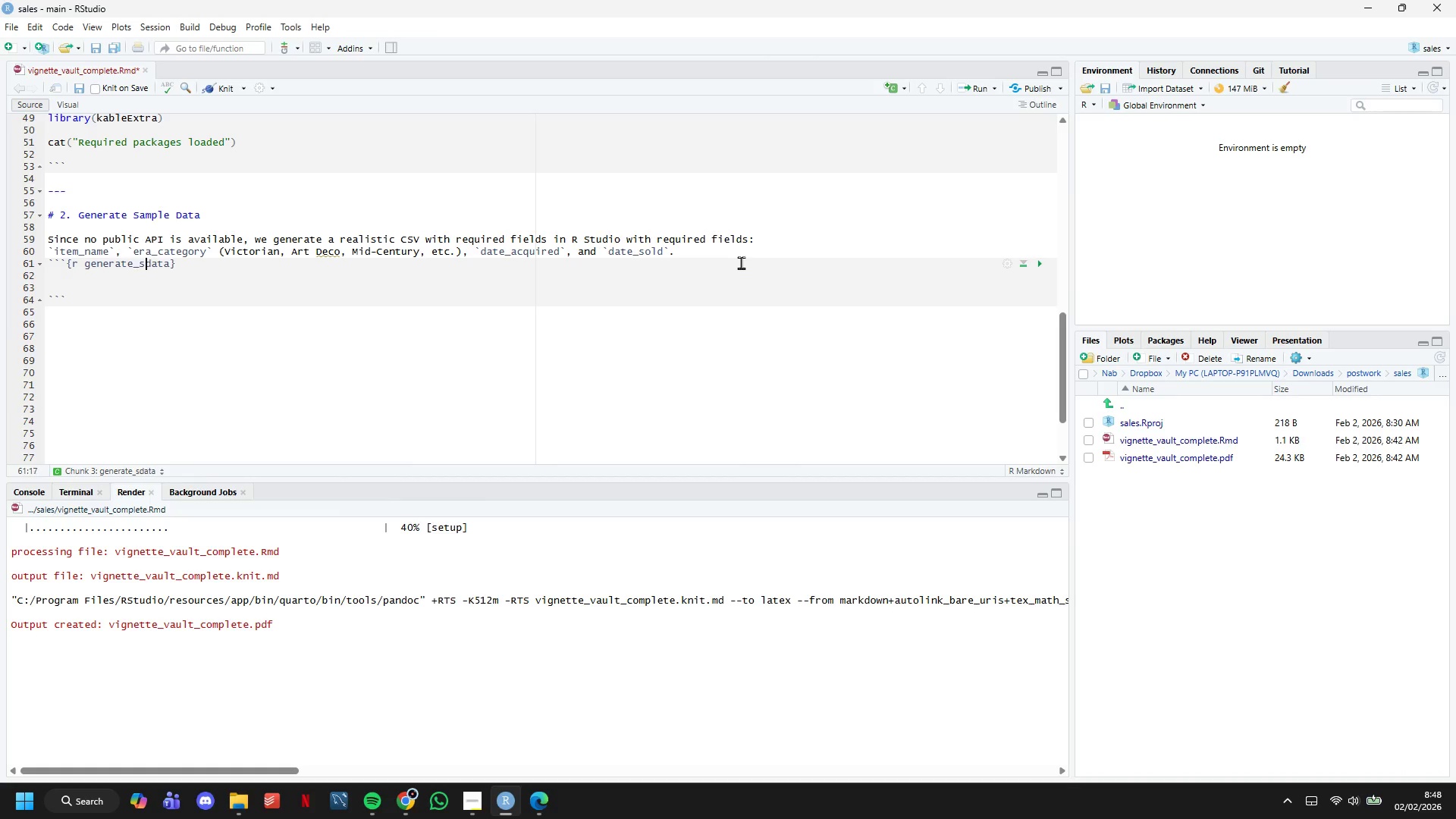 
type(sampel)
key(Backspace)
key(Backspace)
type(le_)
 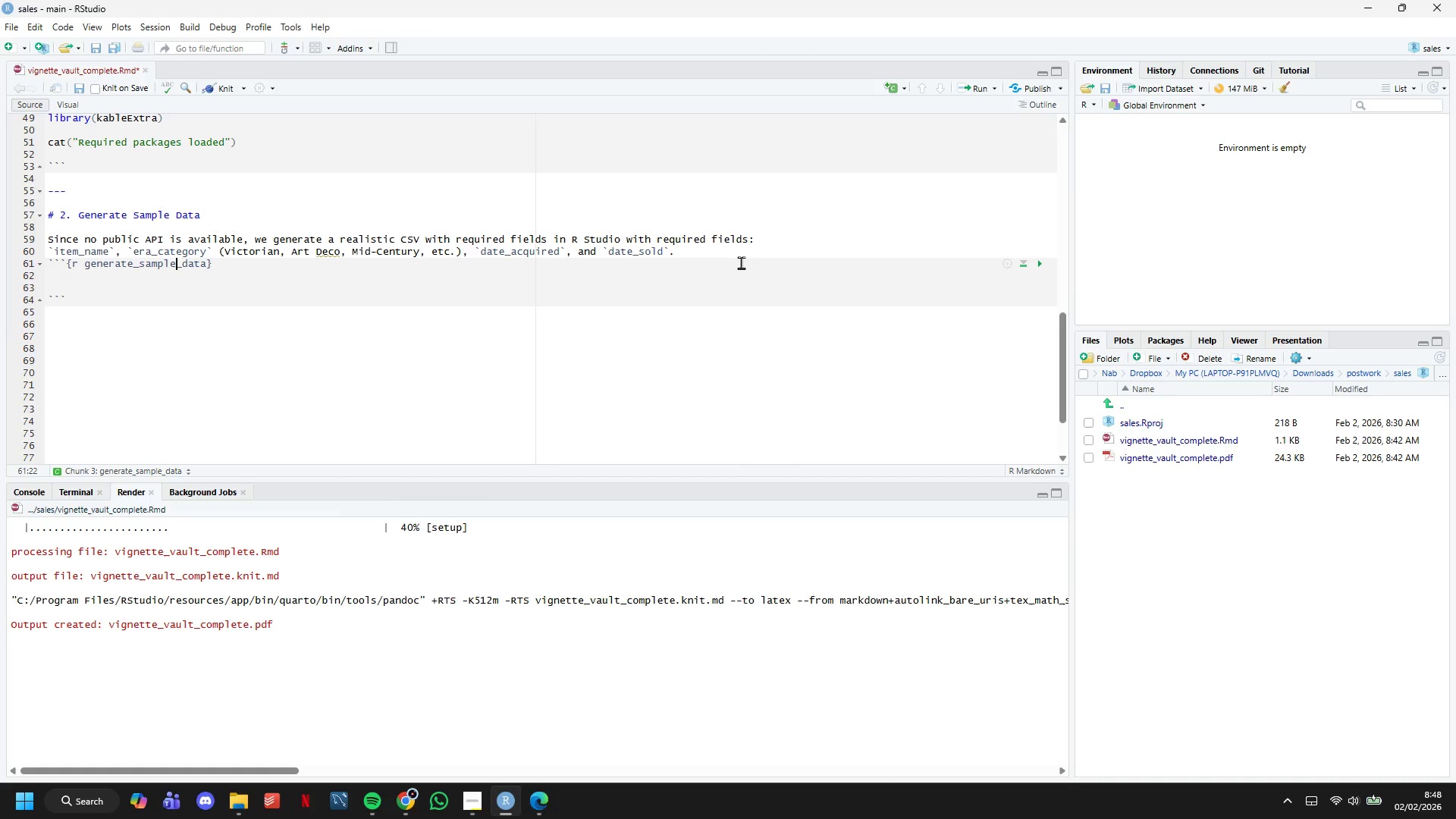 
 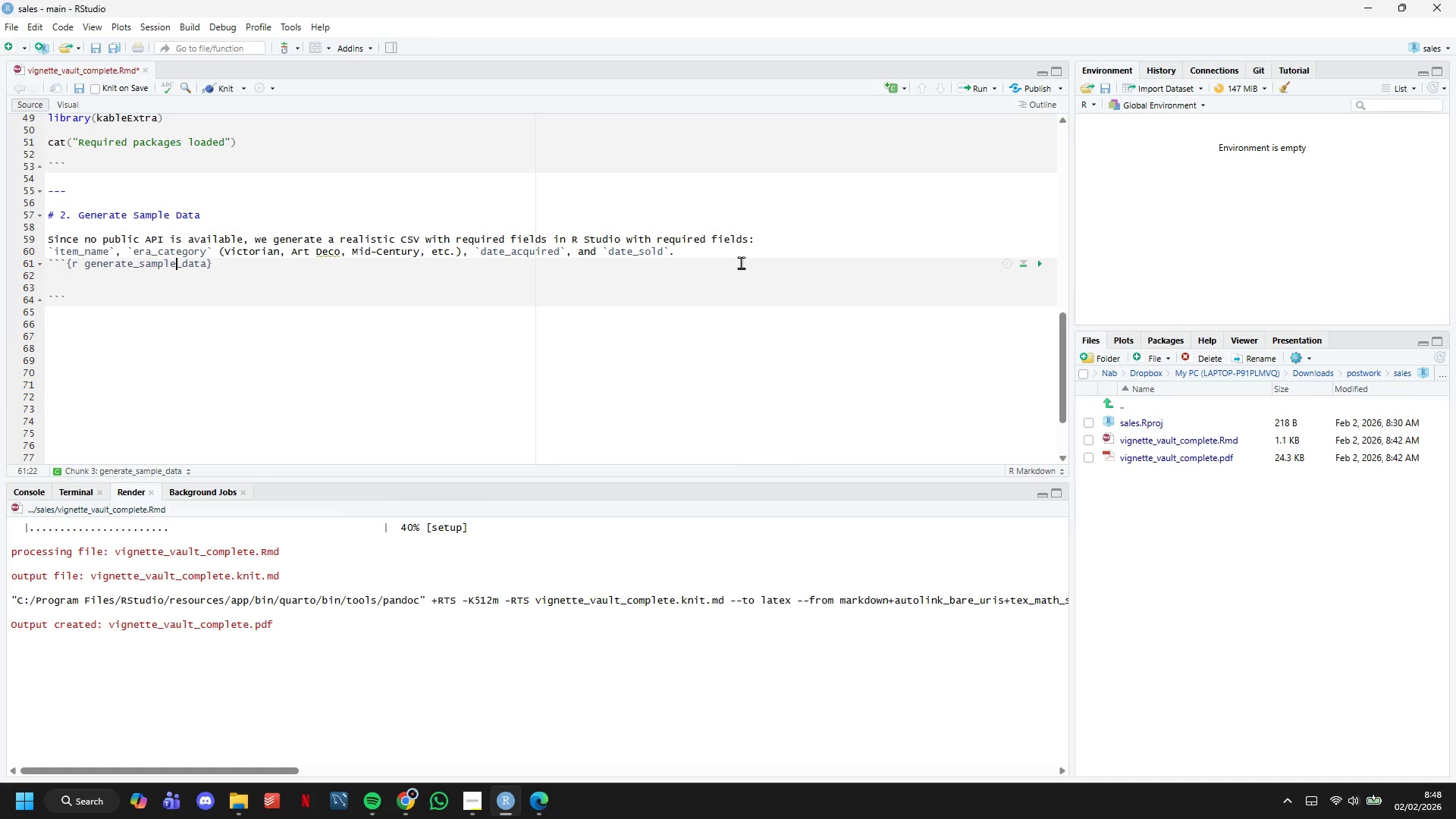 
hold_key(key=ArrowLeft, duration=0.8)
 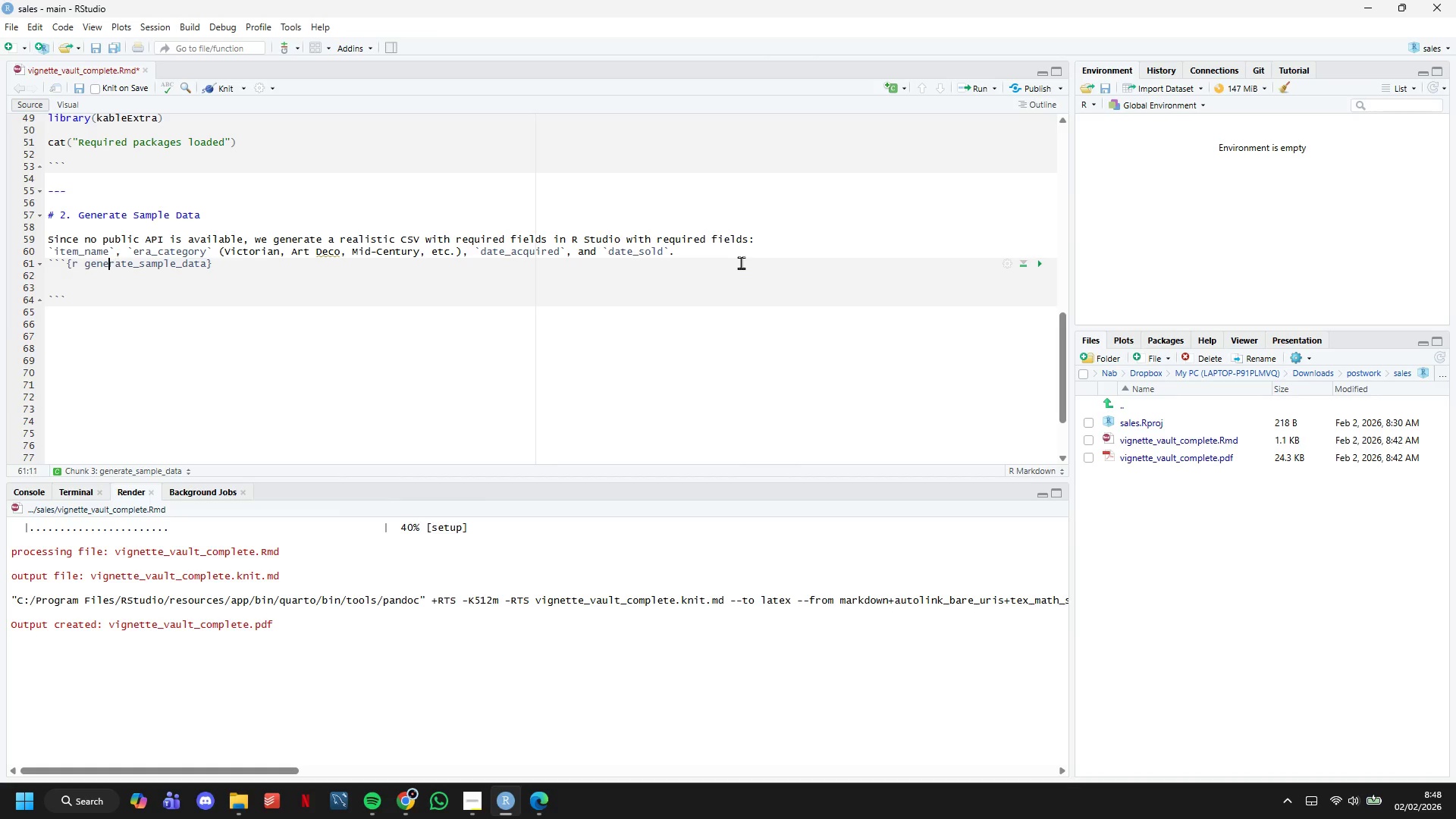 
key(ArrowLeft)
 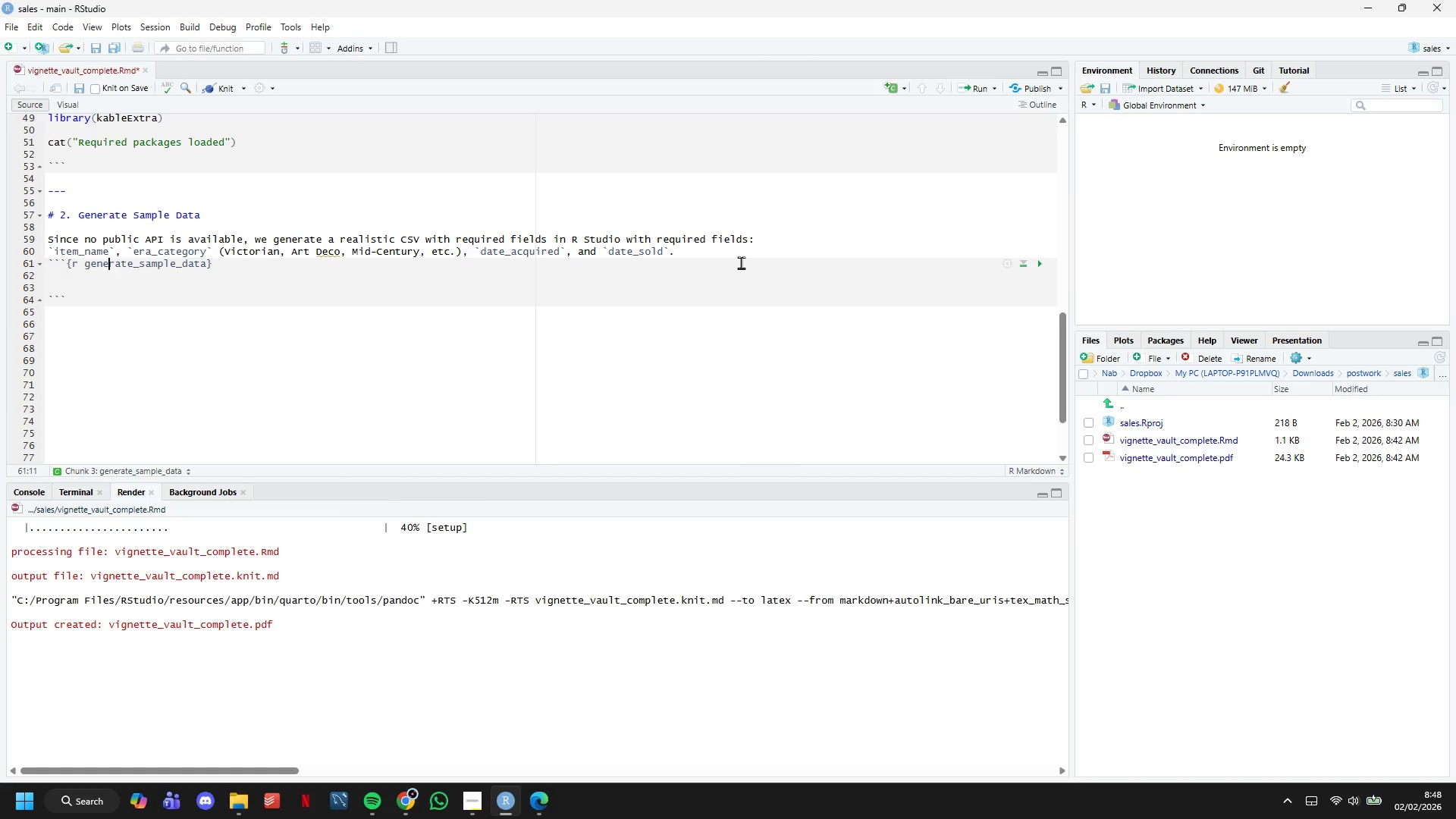 
key(ArrowLeft)
 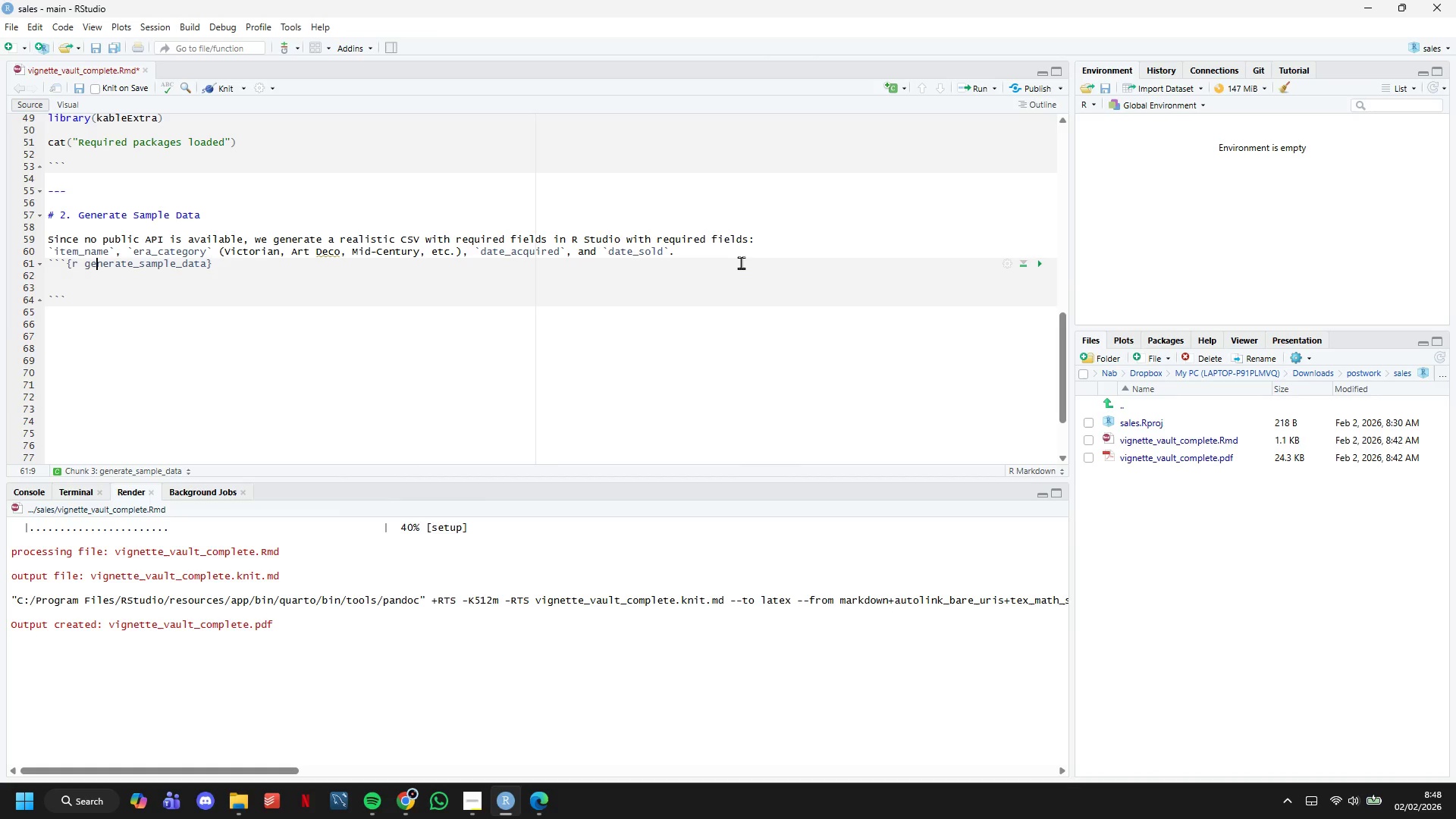 
hold_key(key=ArrowLeft, duration=0.66)
 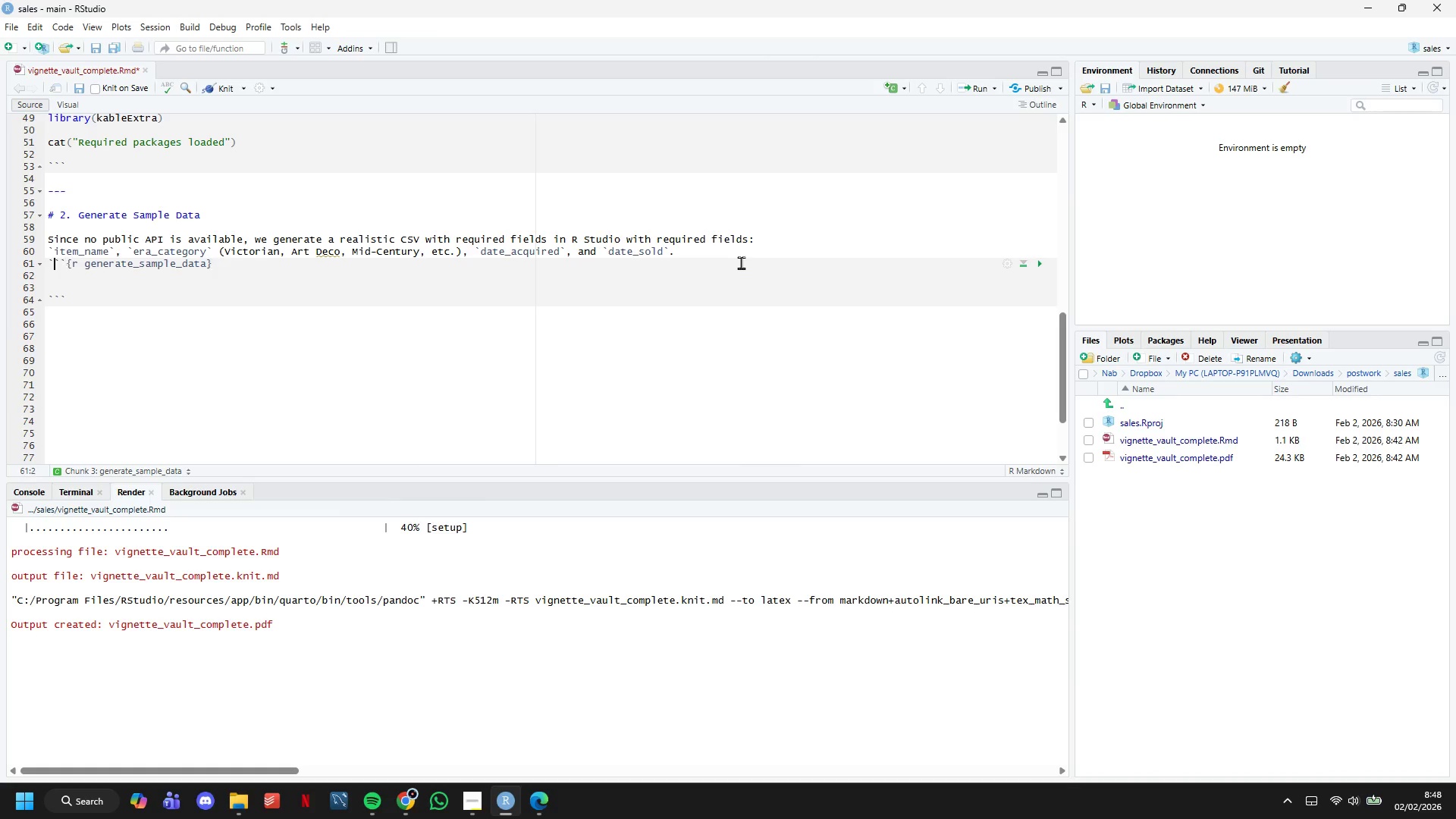 
key(ArrowLeft)
 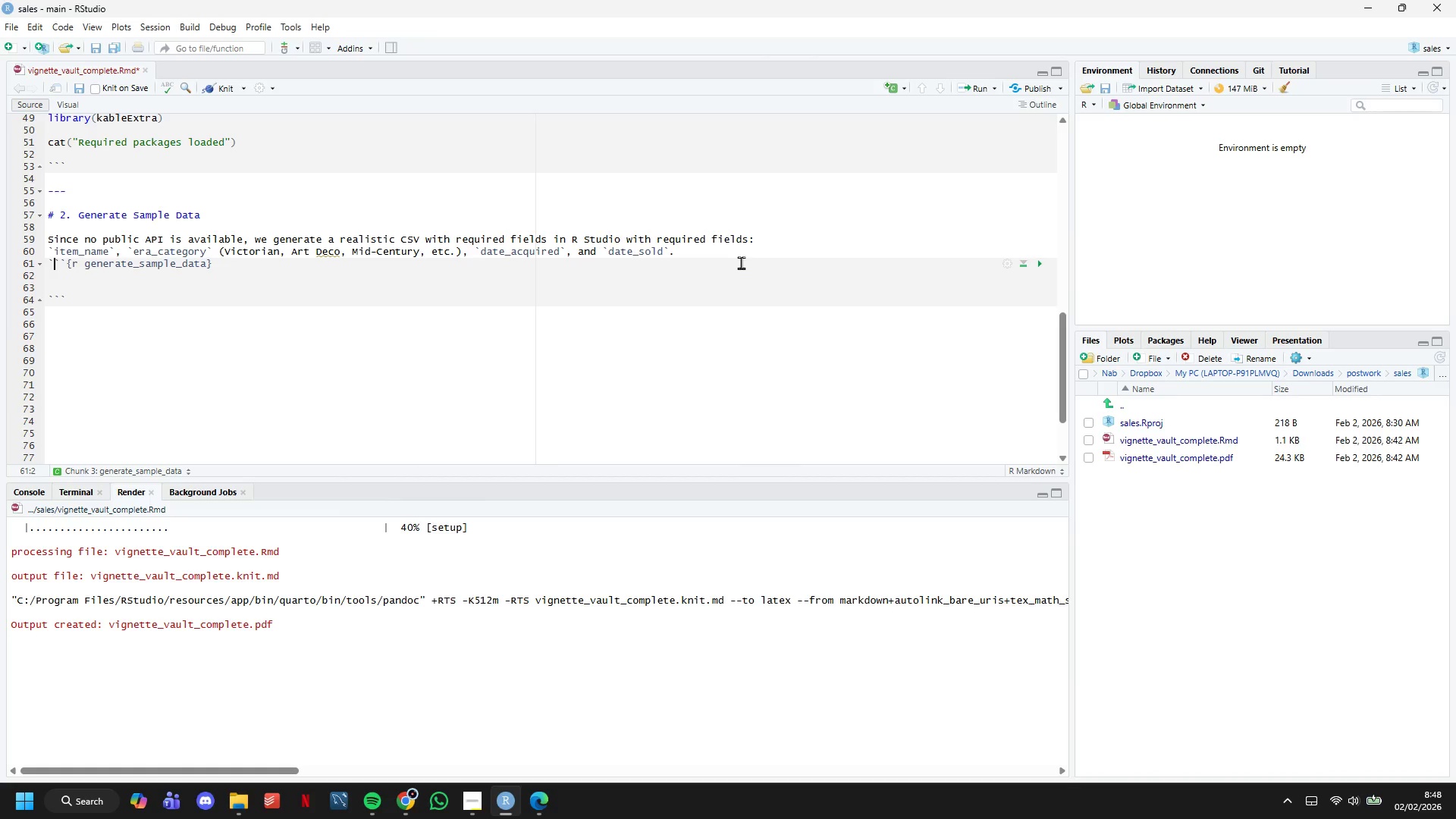 
key(ArrowLeft)
 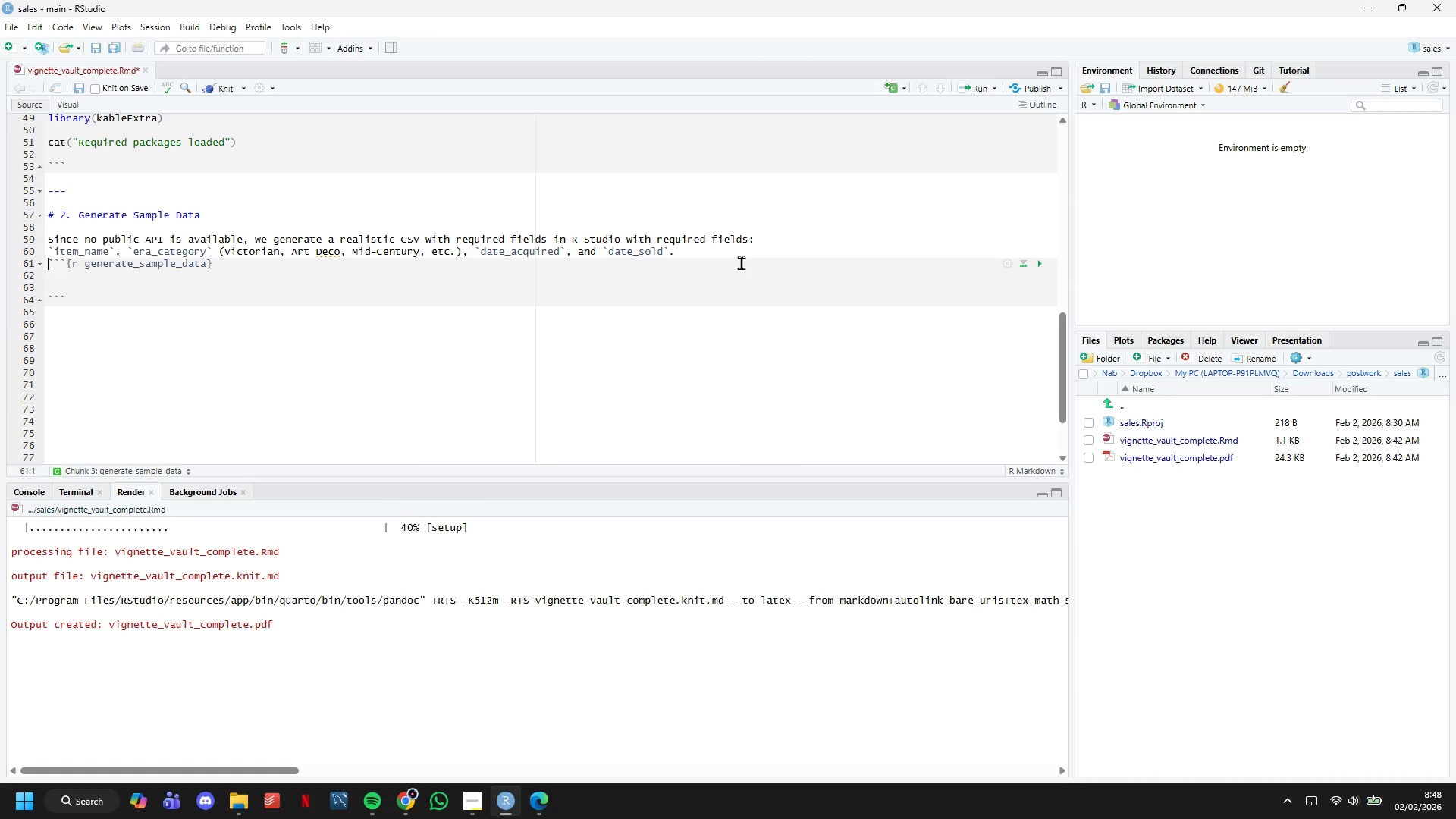 
key(Enter)
 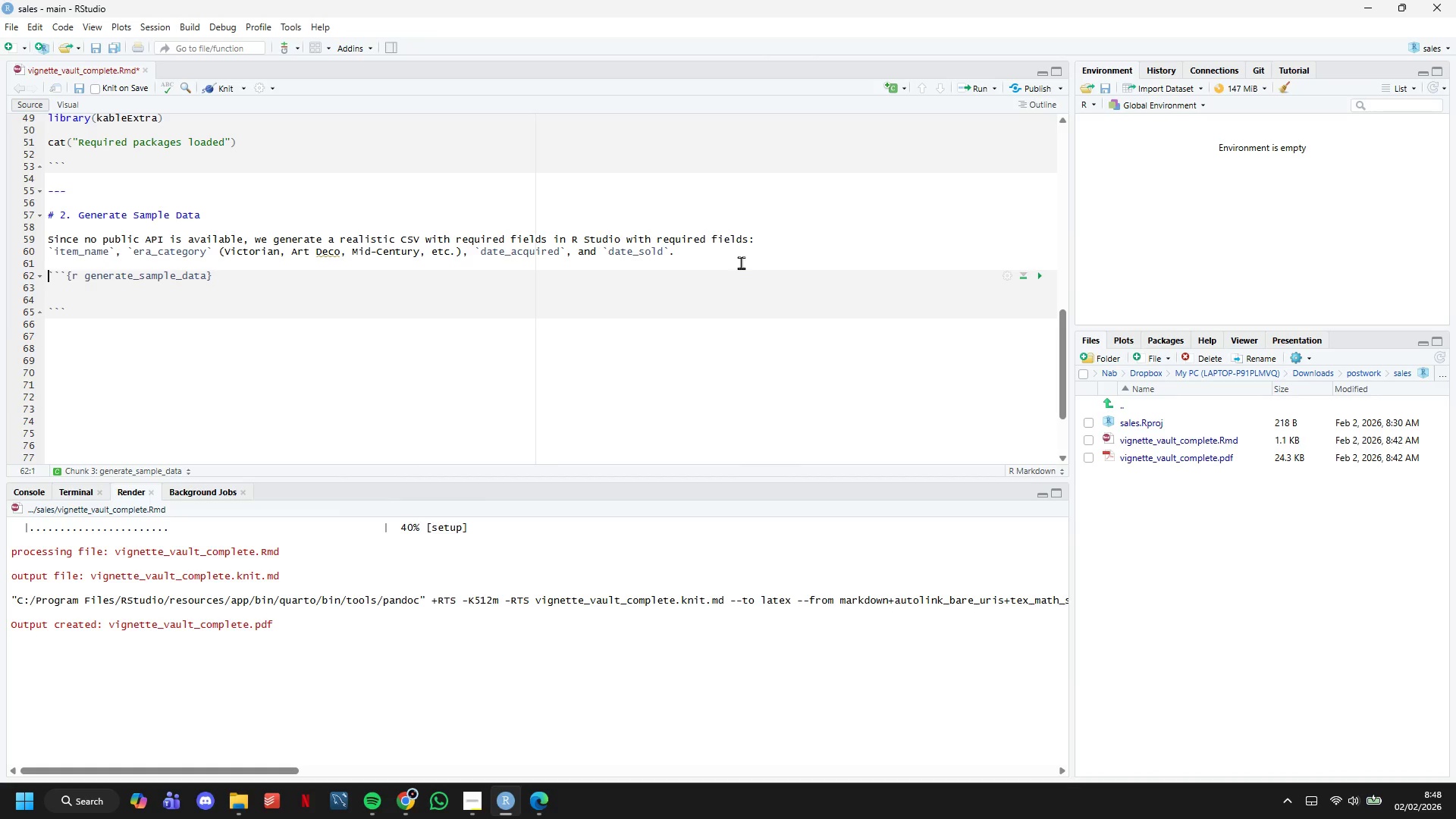 
key(ArrowDown)
 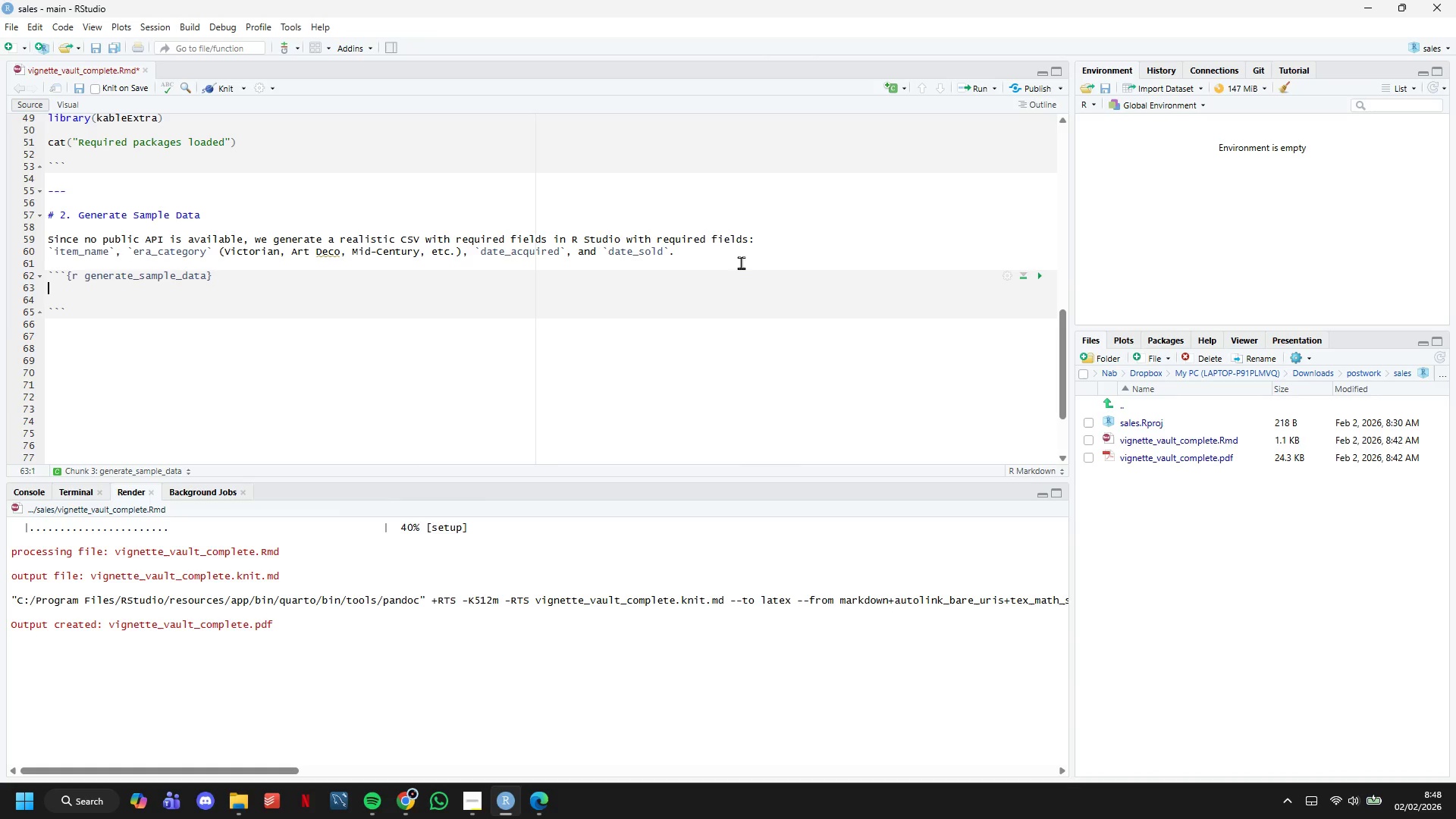 
wait(5.69)
 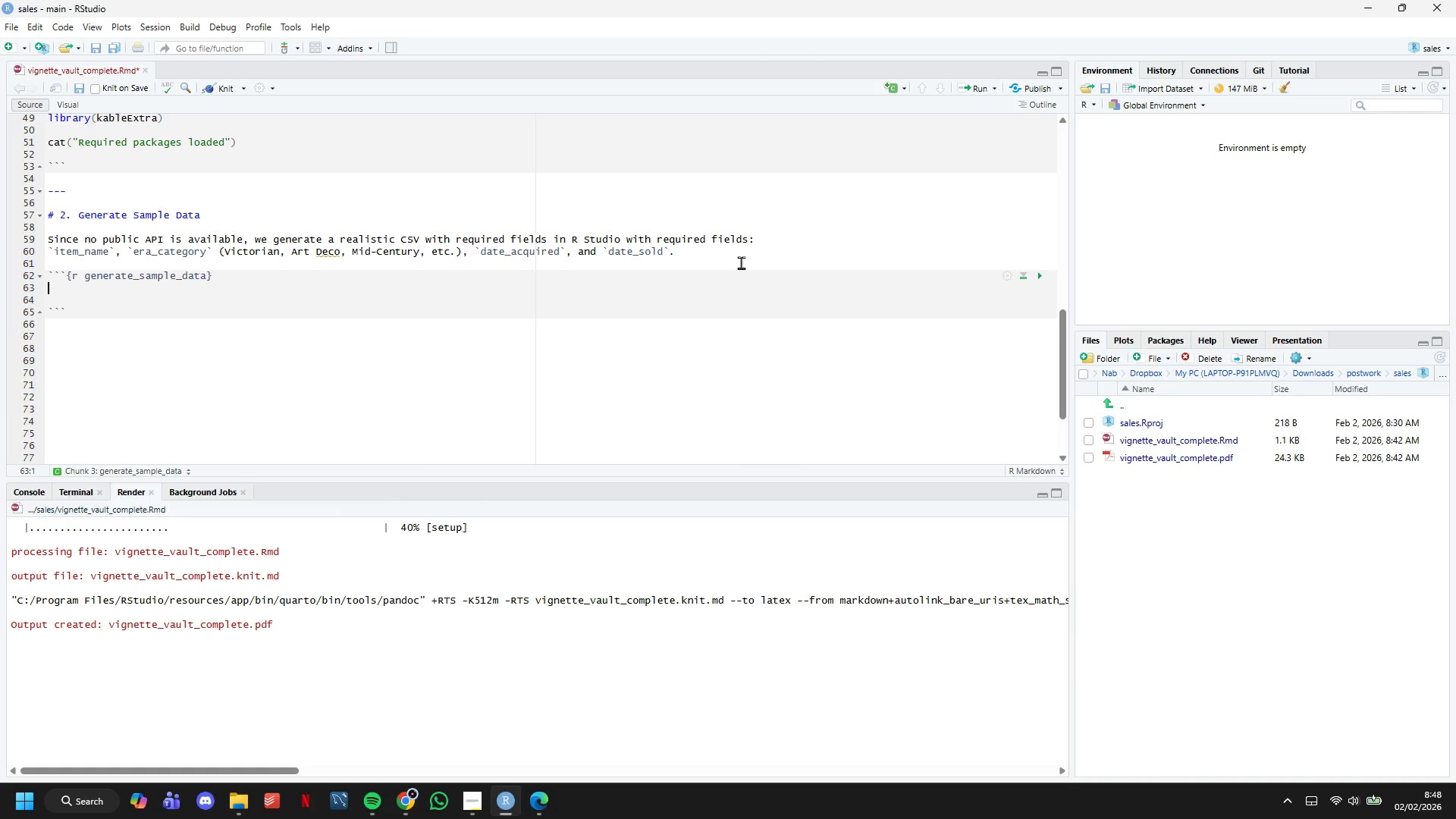 
key(Enter)
 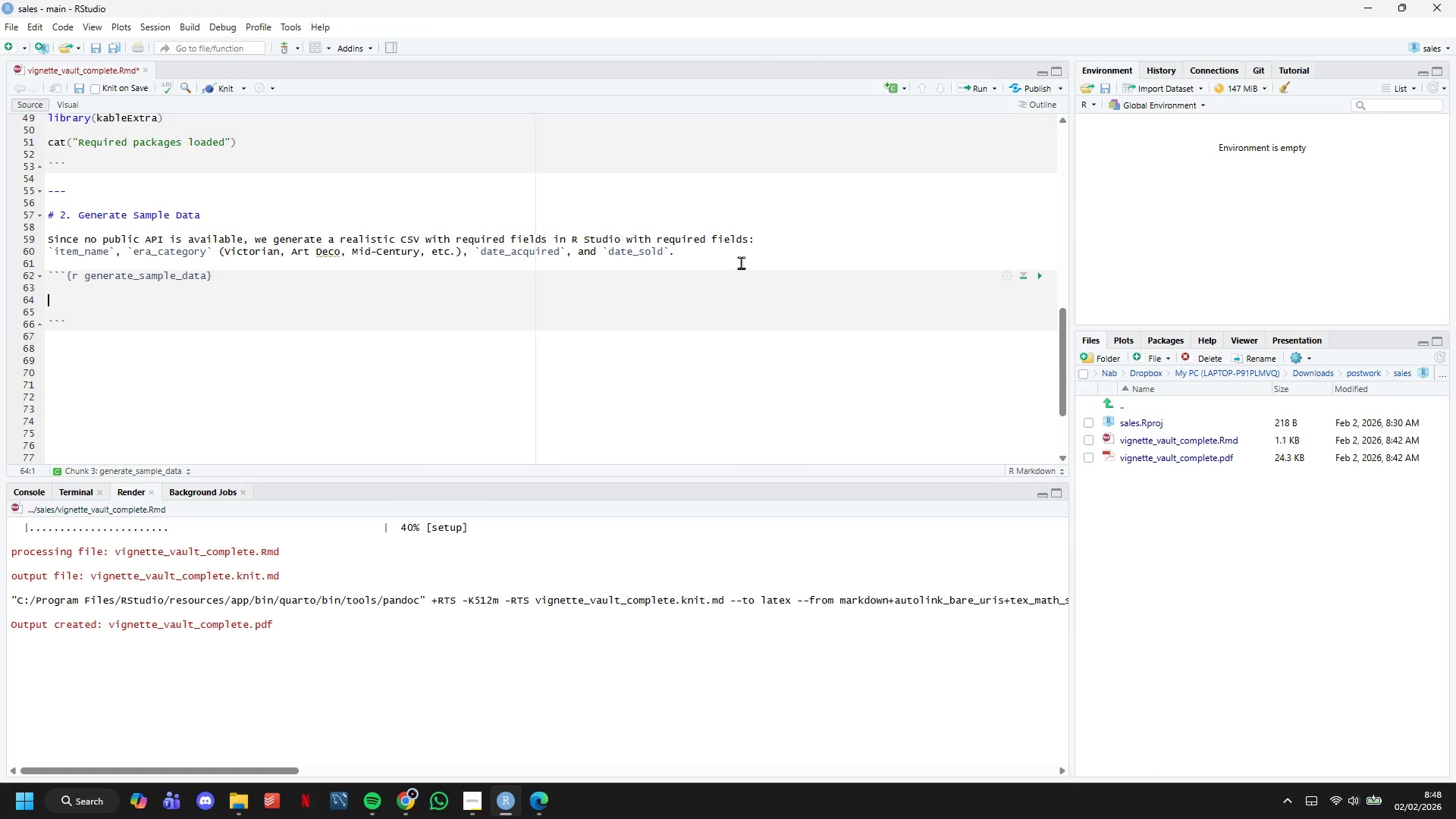 
type(cat("===GENERATING SAMPLE INVENTROY DATA)
 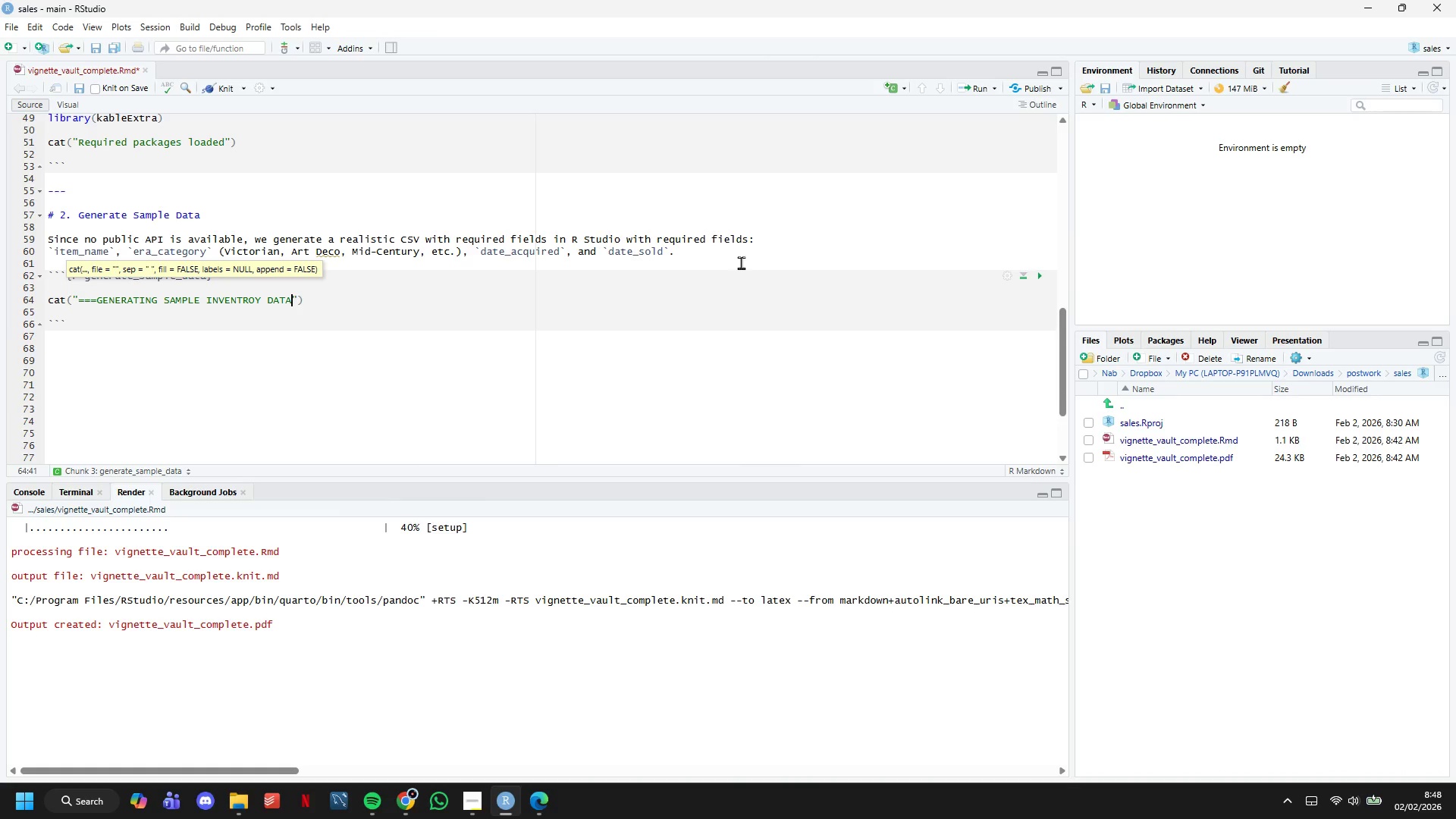 
wait(9.28)
 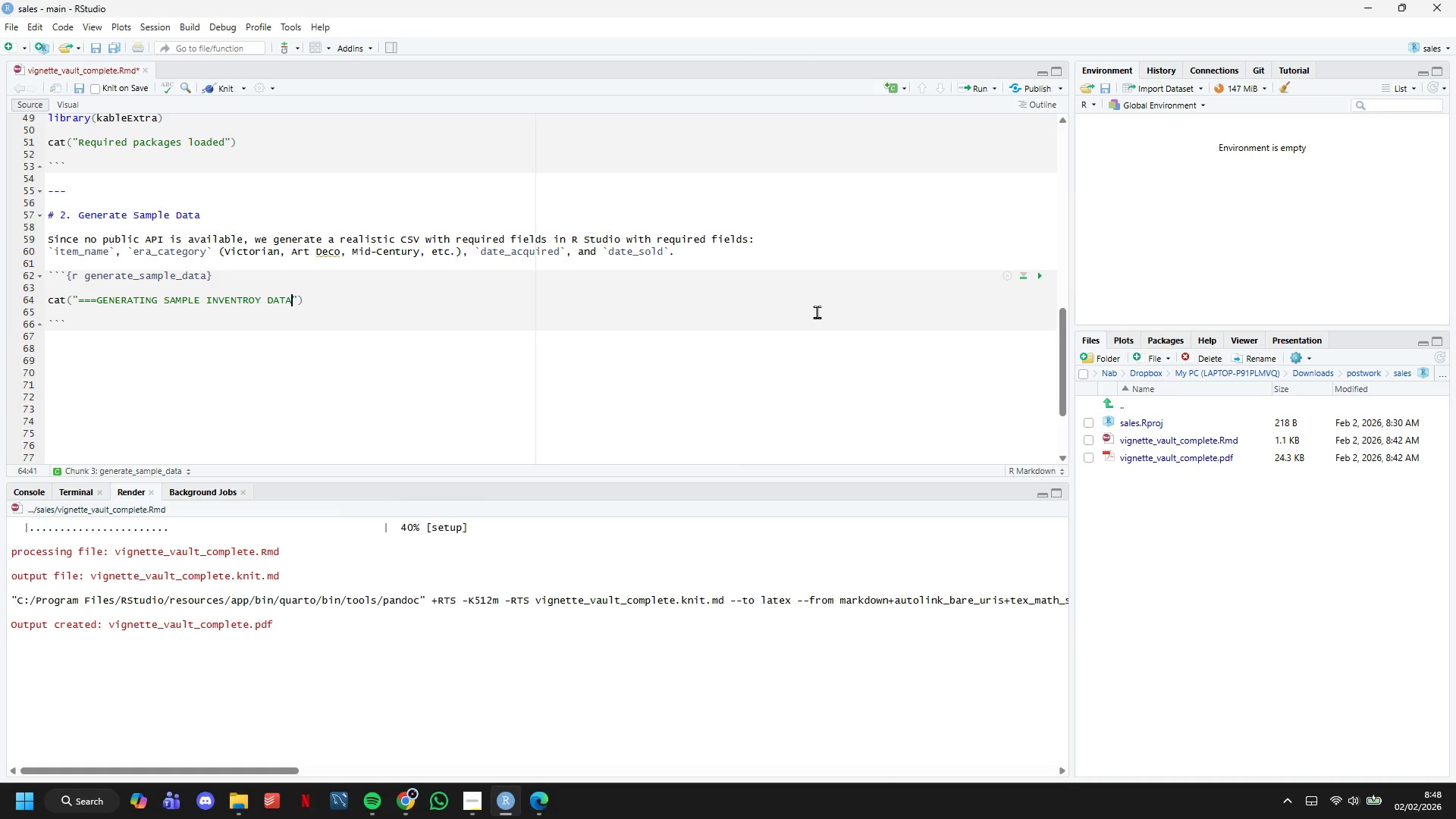 
key(CapsLock)
 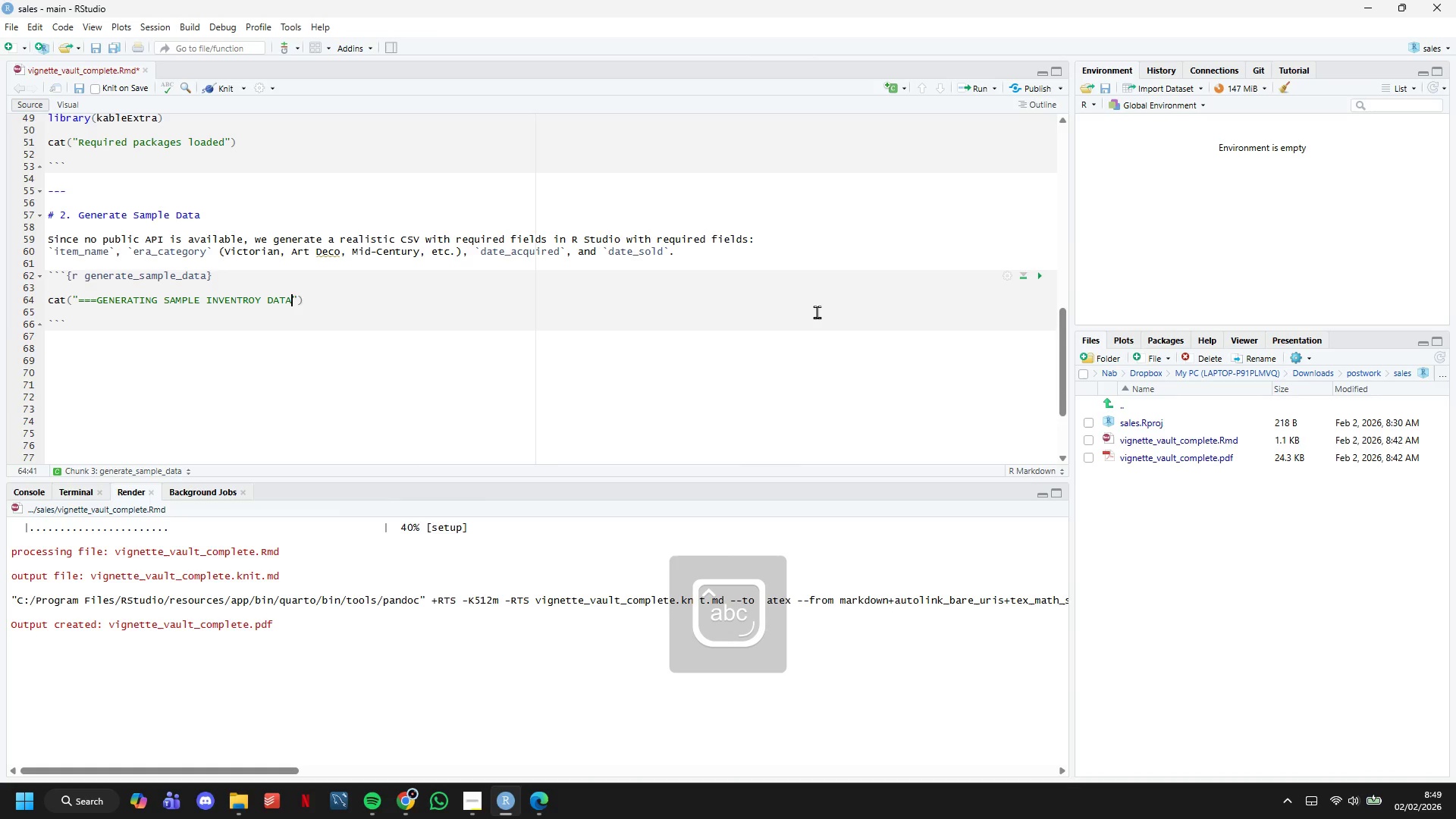 
key(ArrowRight)
 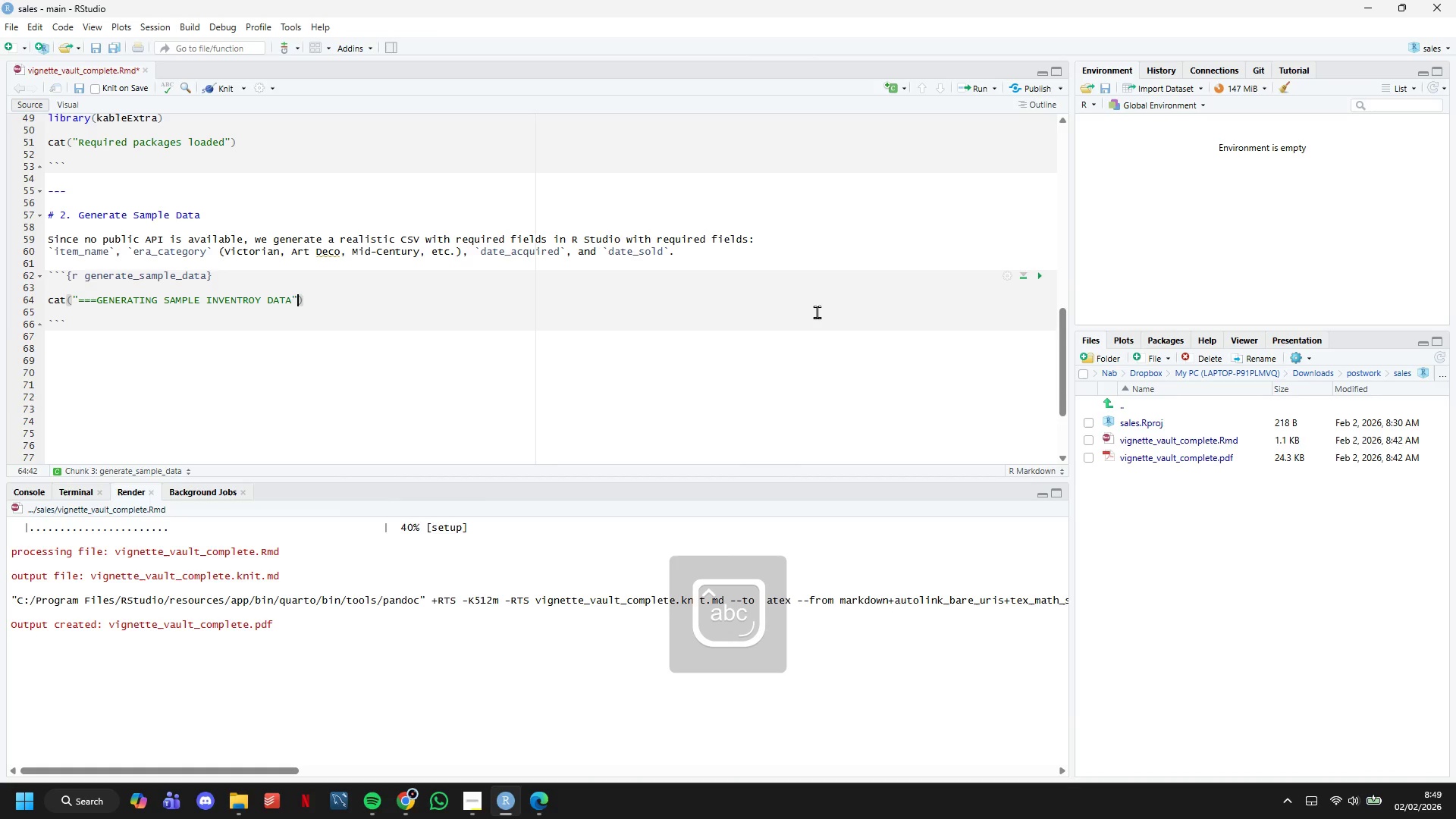 
key(ArrowLeft)
 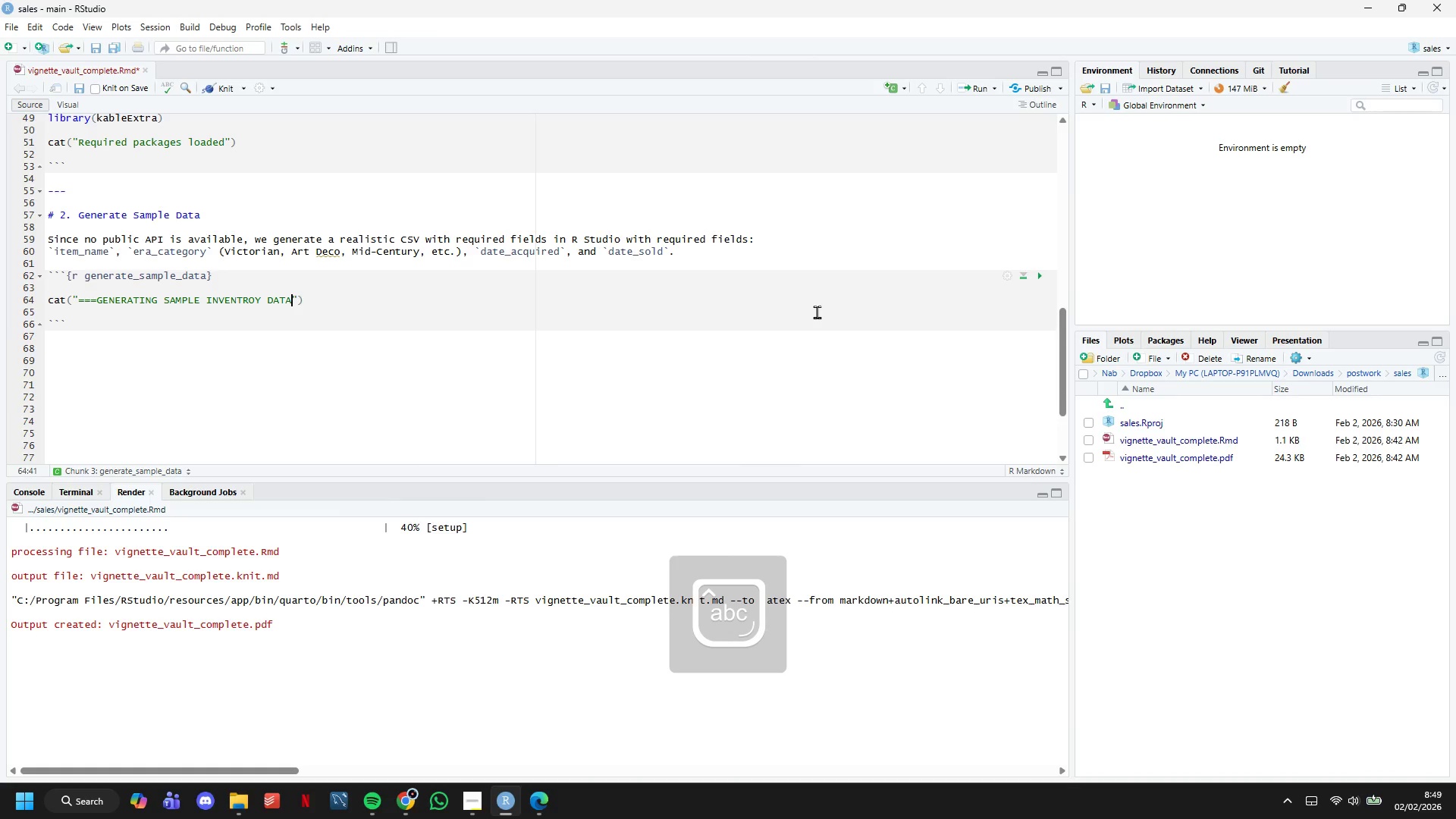 
key(Equal)
 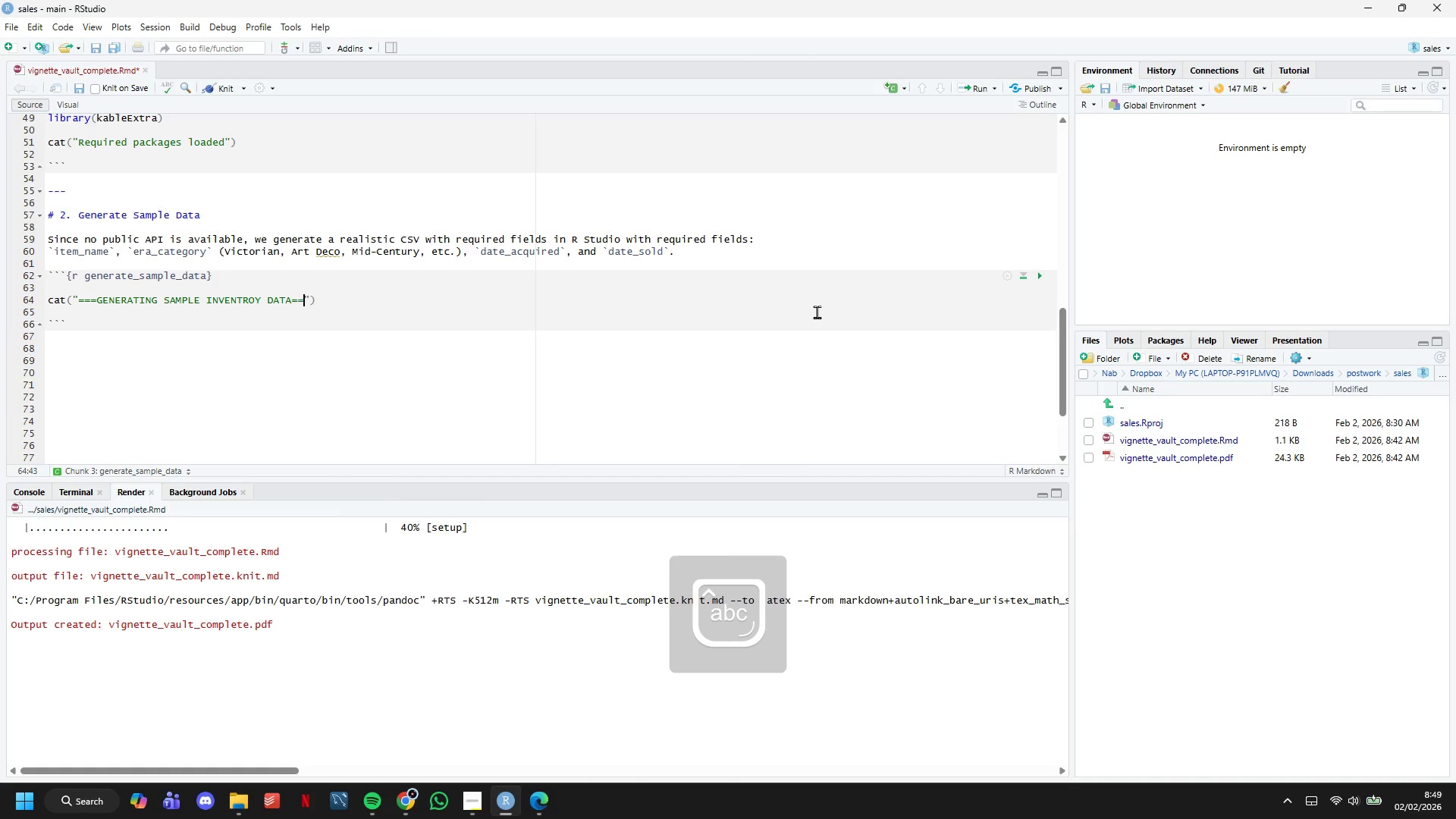 
key(Equal)
 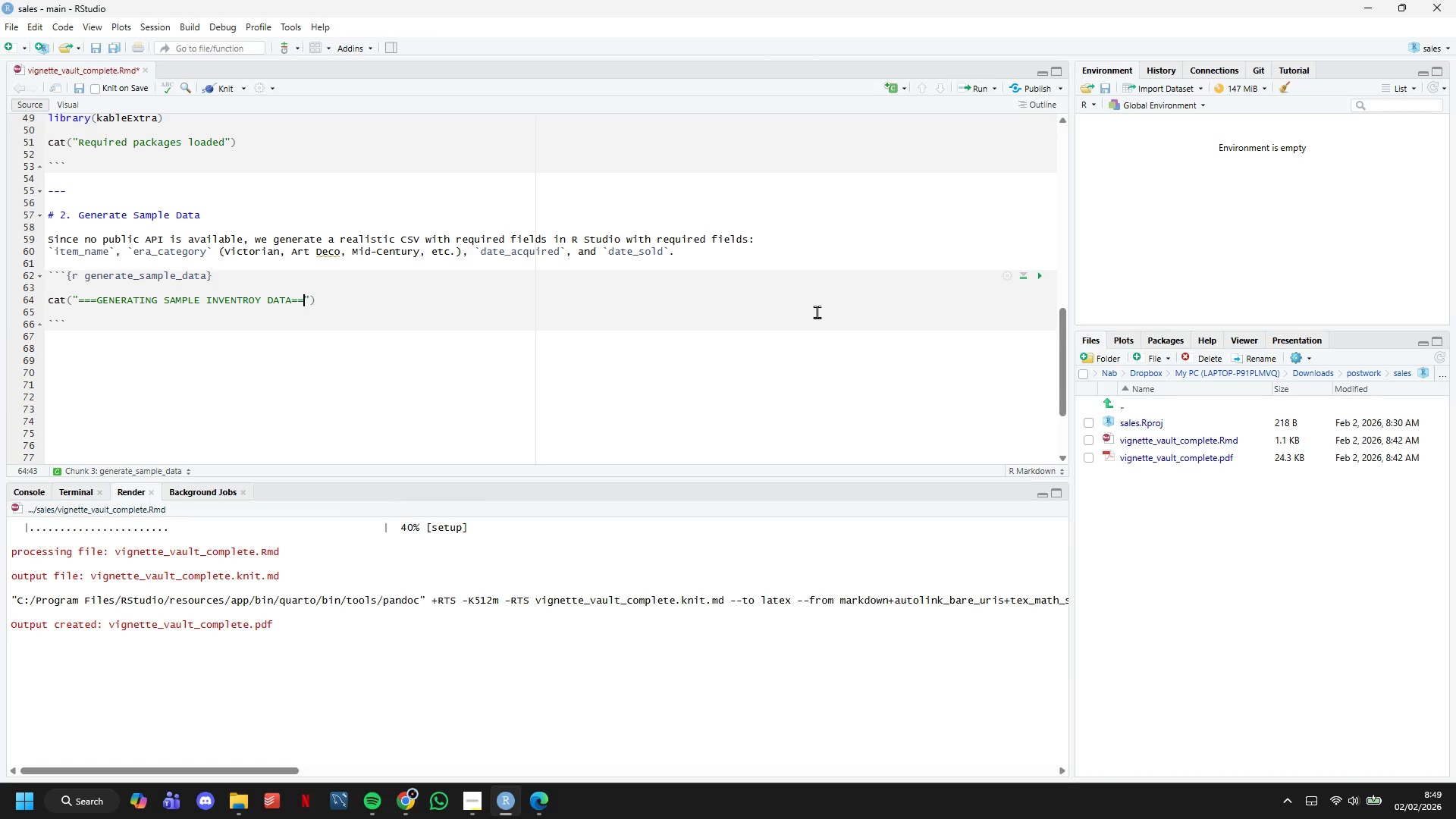 
wait(8.44)
 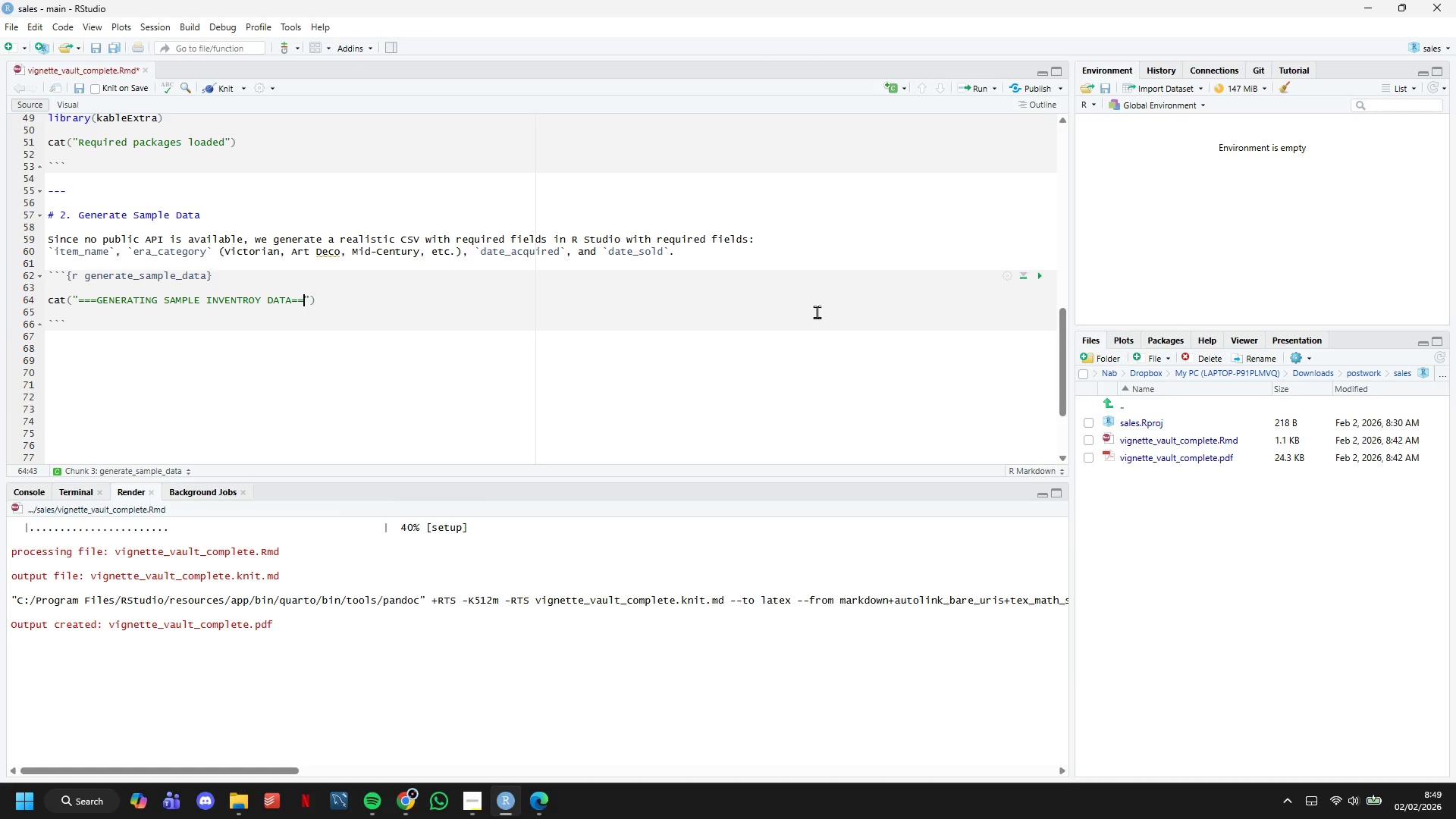 
key(Equal)
 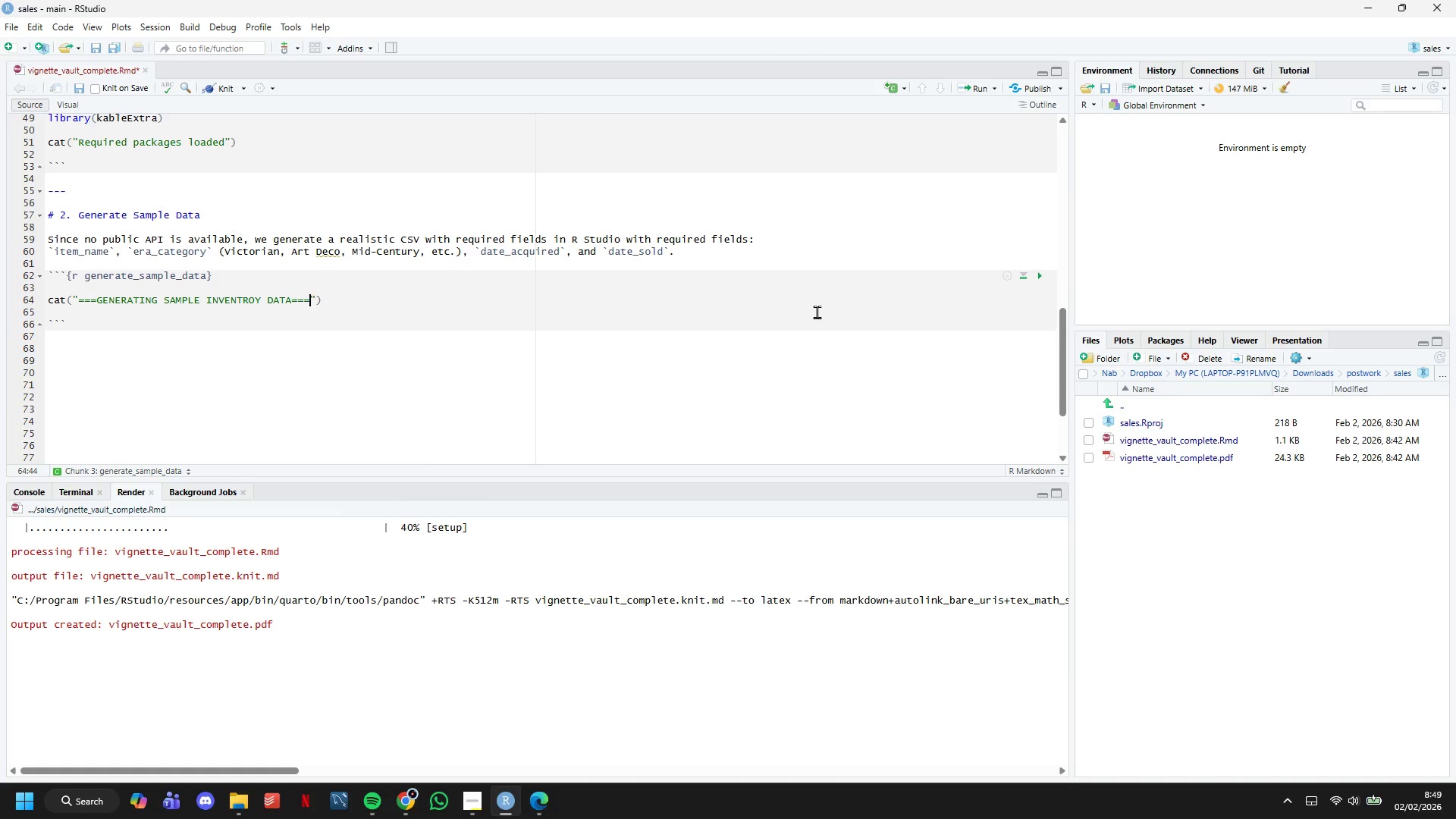 
left_click([817, 311])
 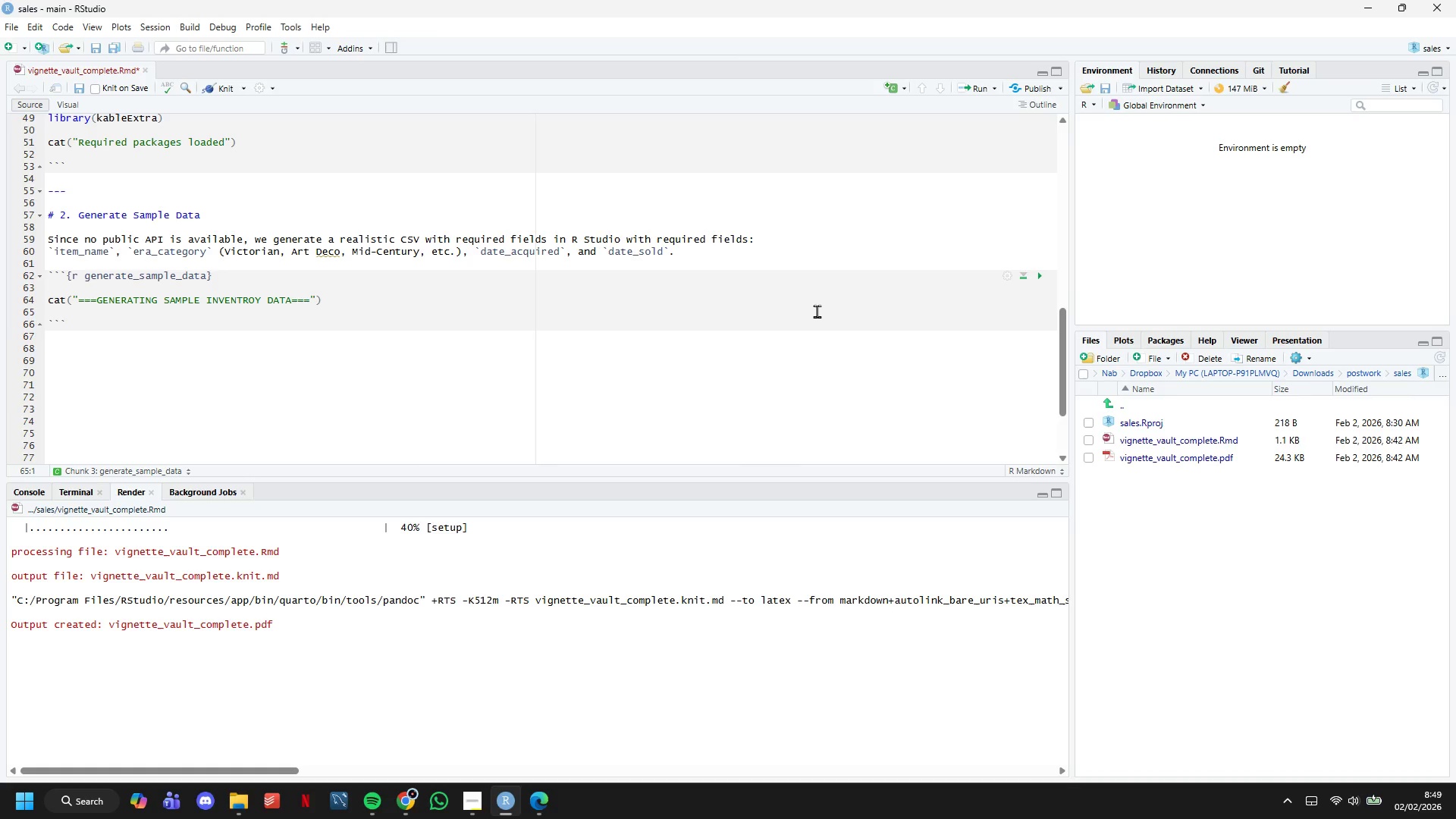 
key(Enter)
 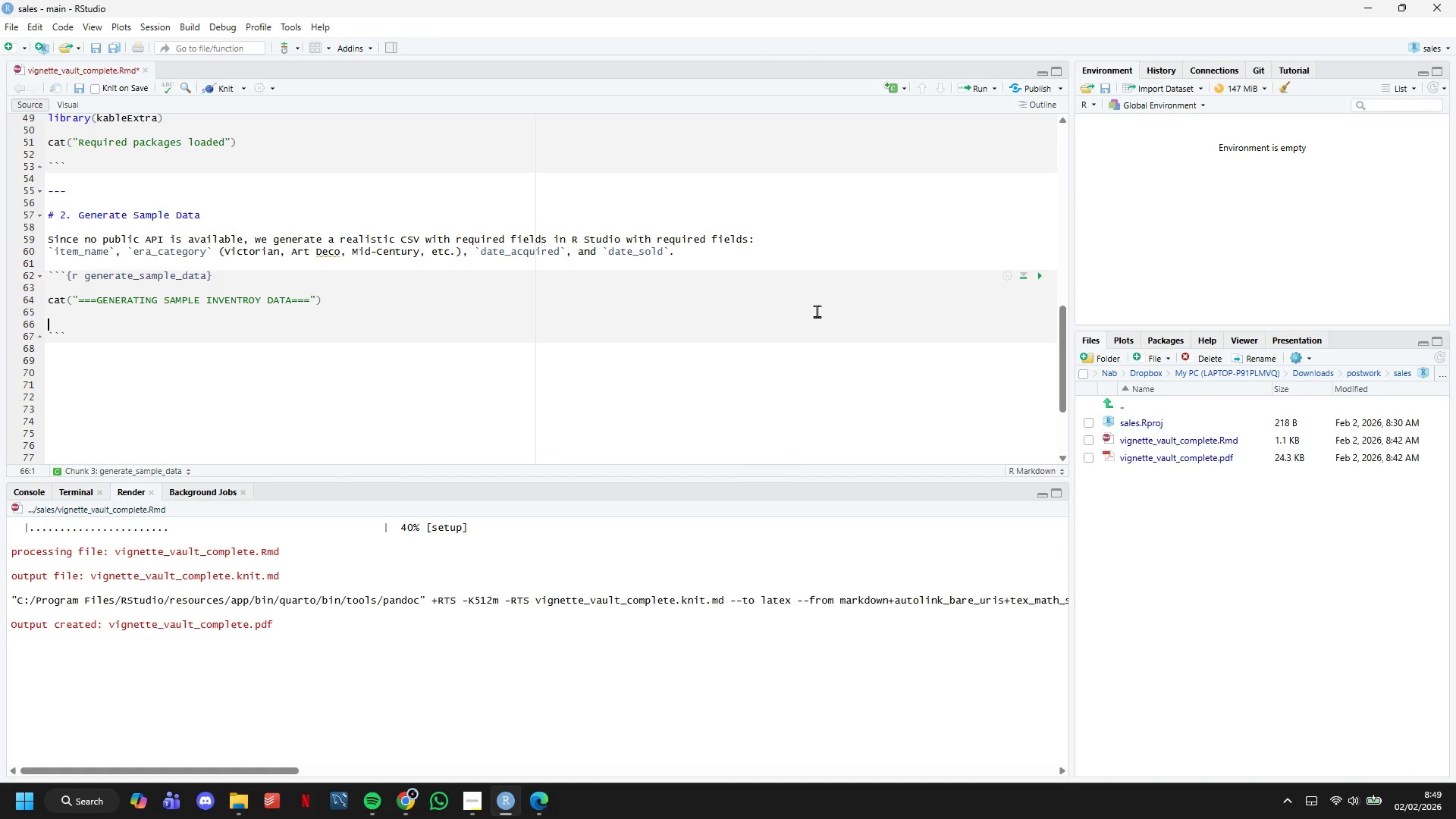 
key(ArrowUp)
 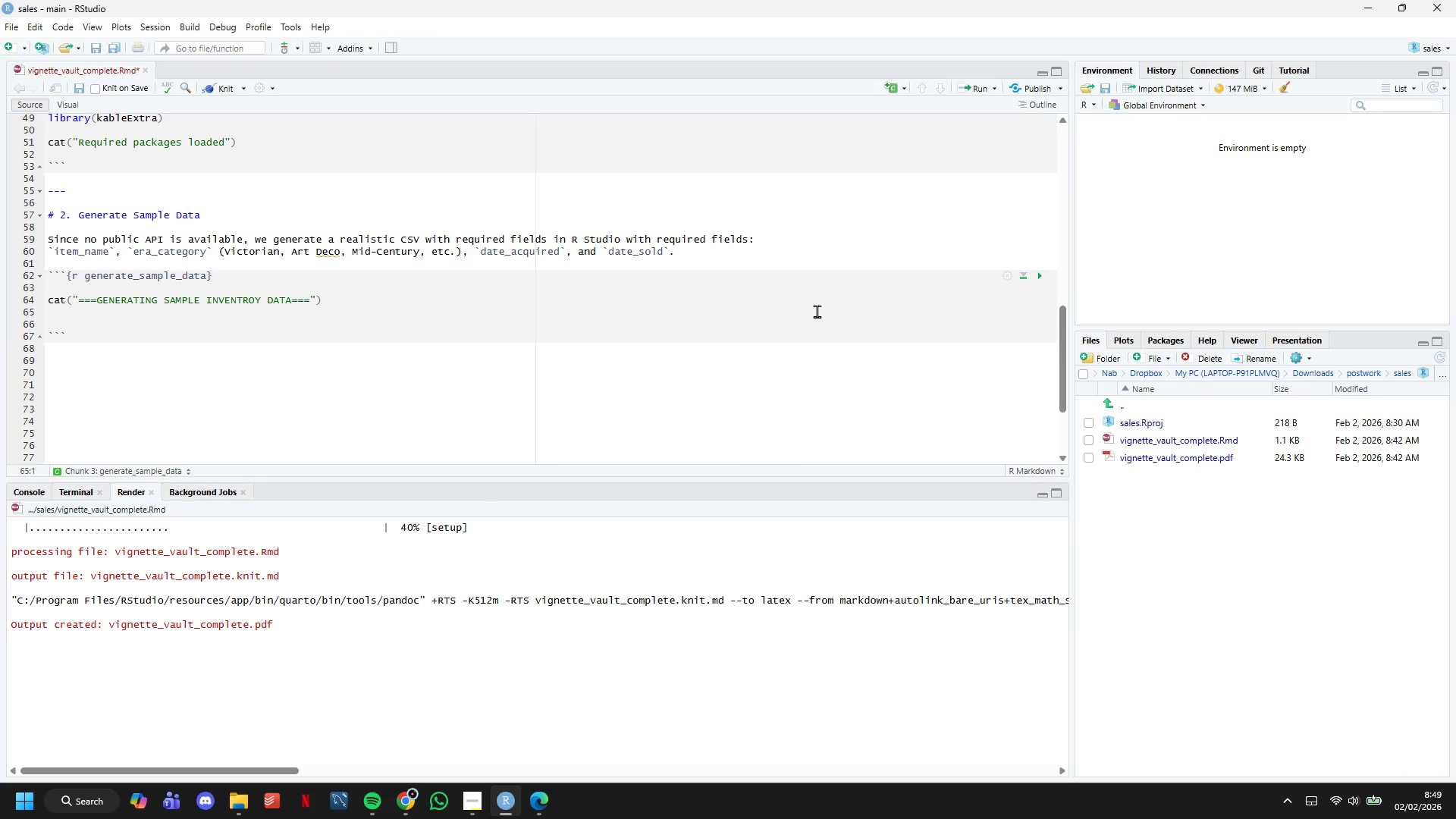 
type(# Parametrs)
 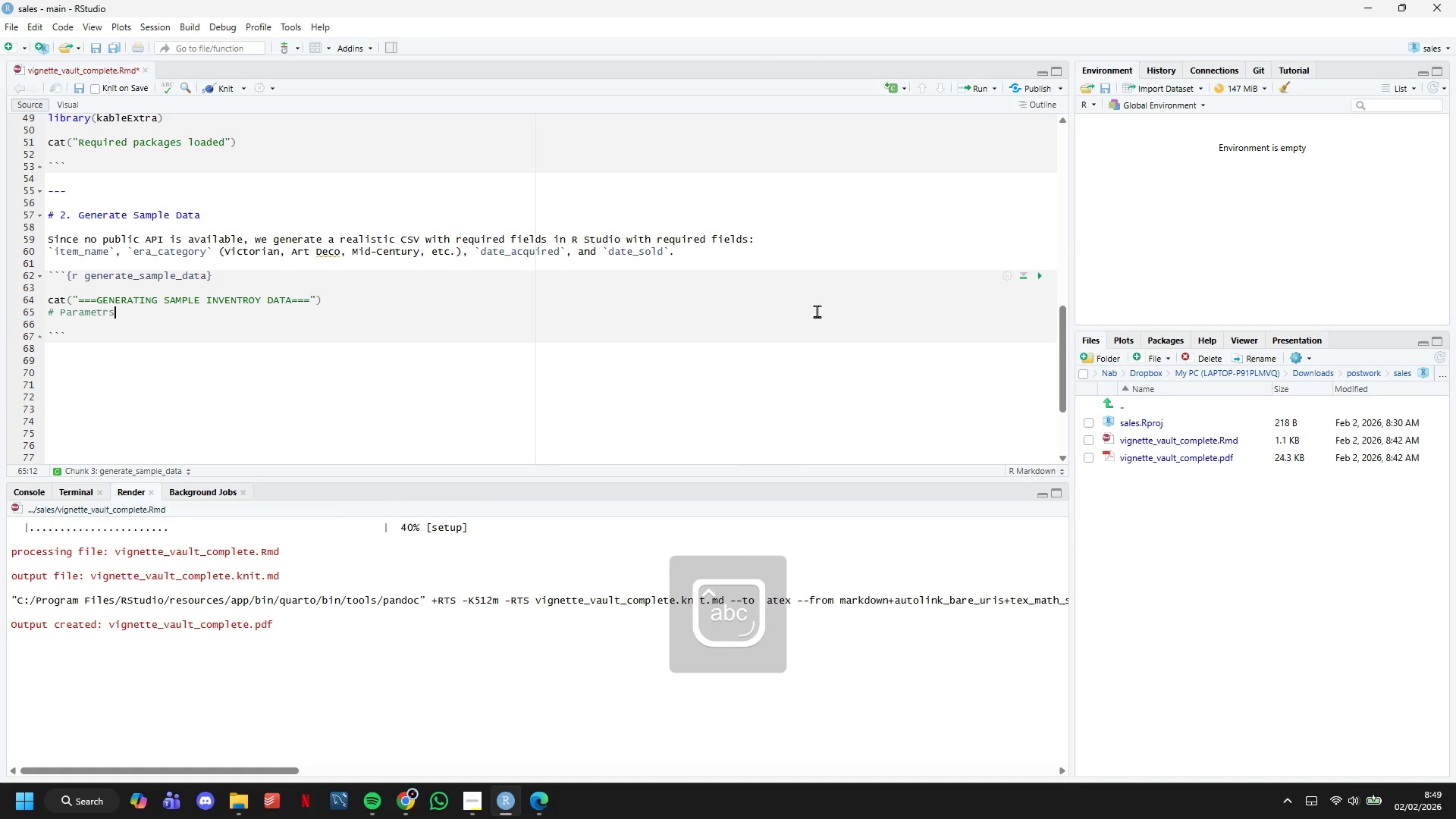 
key(ArrowLeft)
 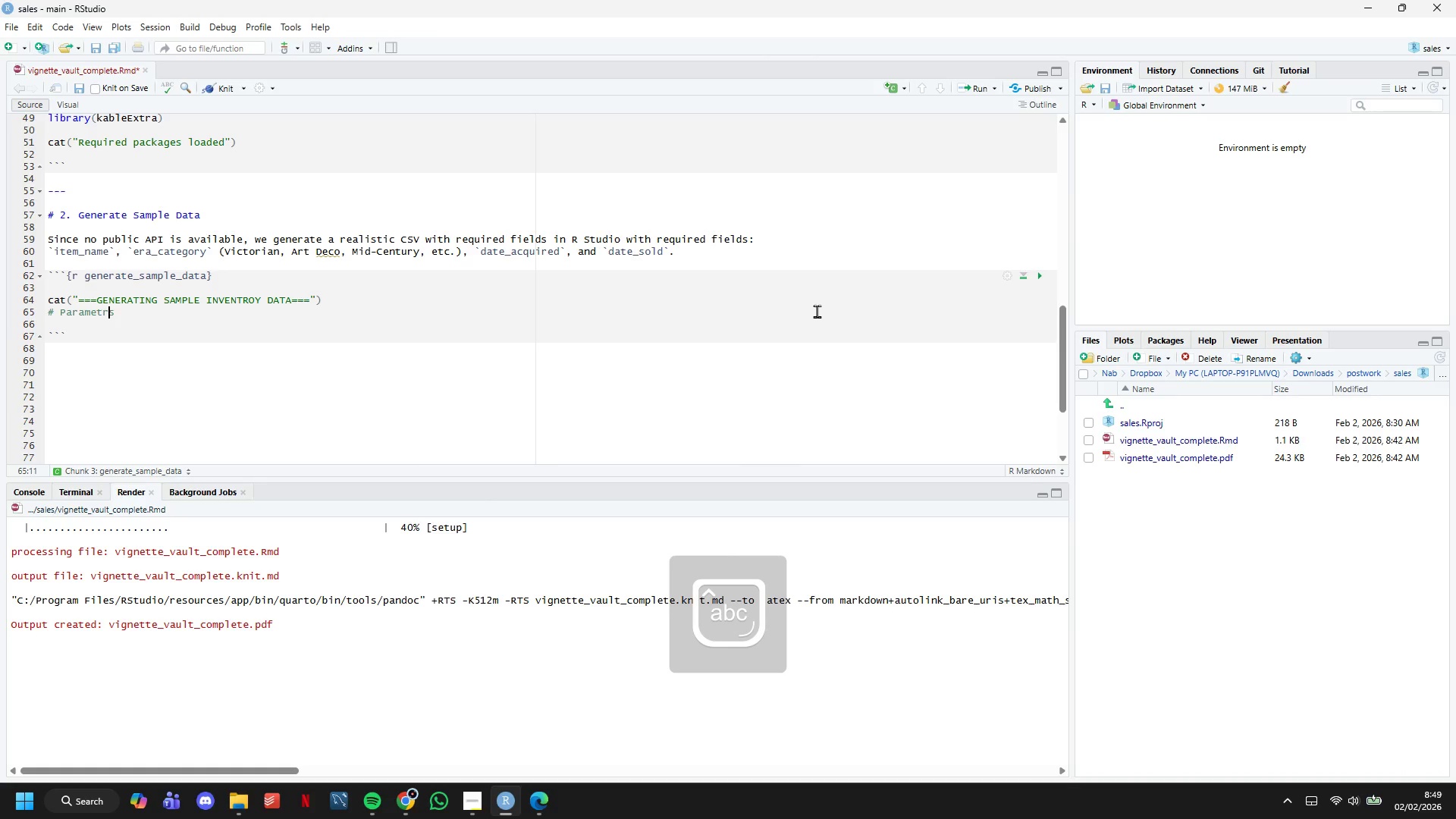 
key(ArrowLeft)
 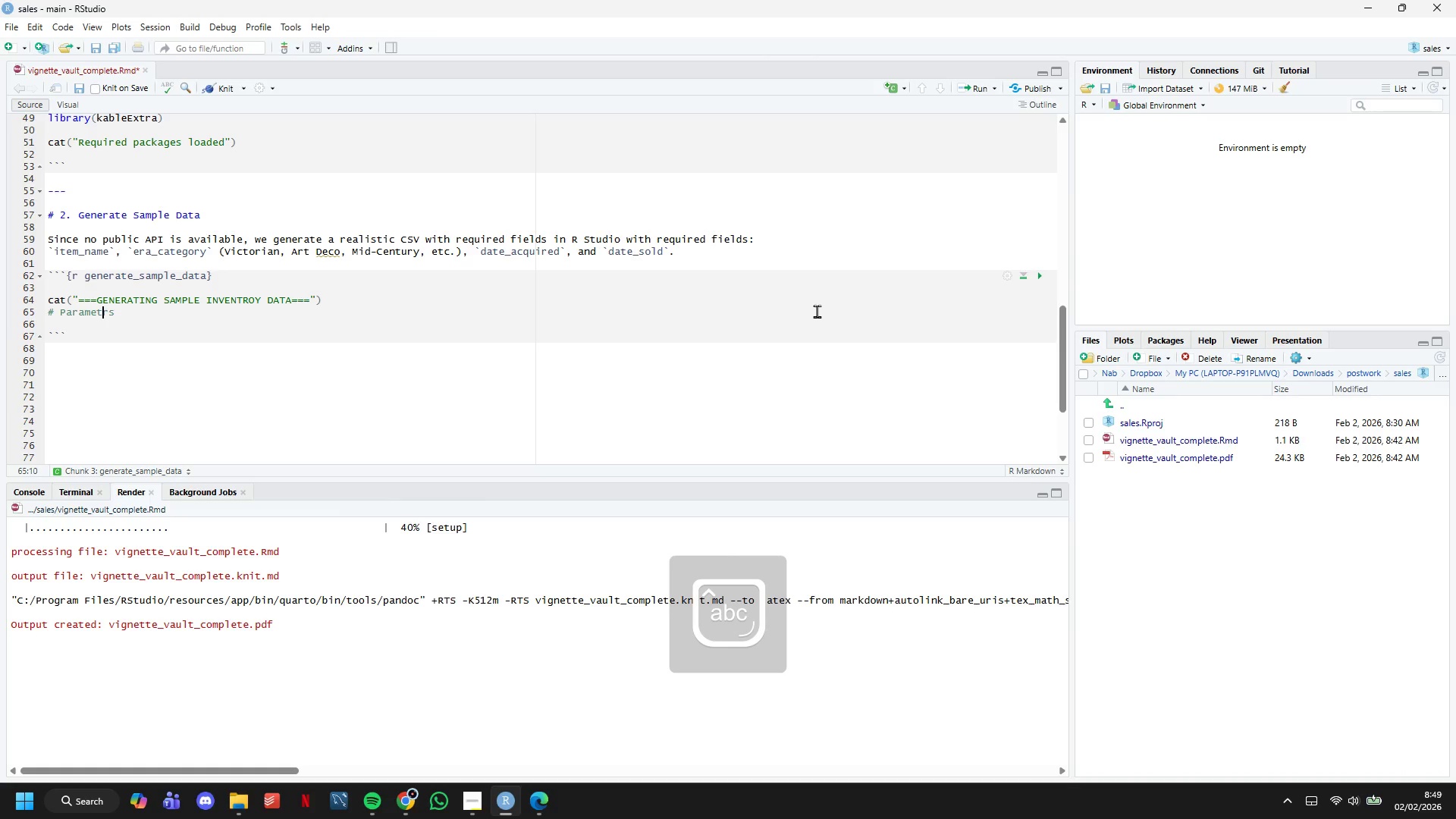 
key(E)
 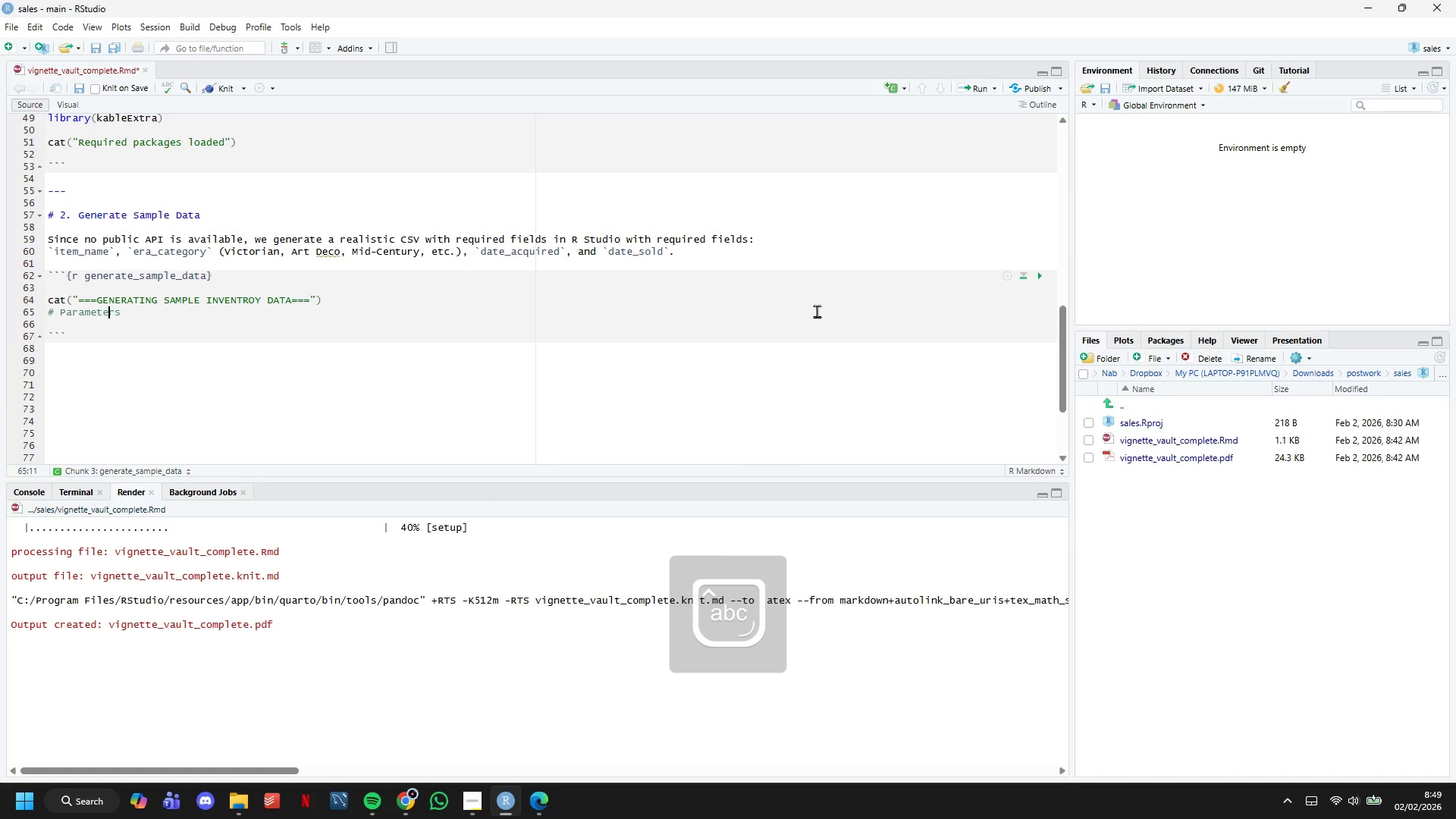 
key(ArrowRight)
 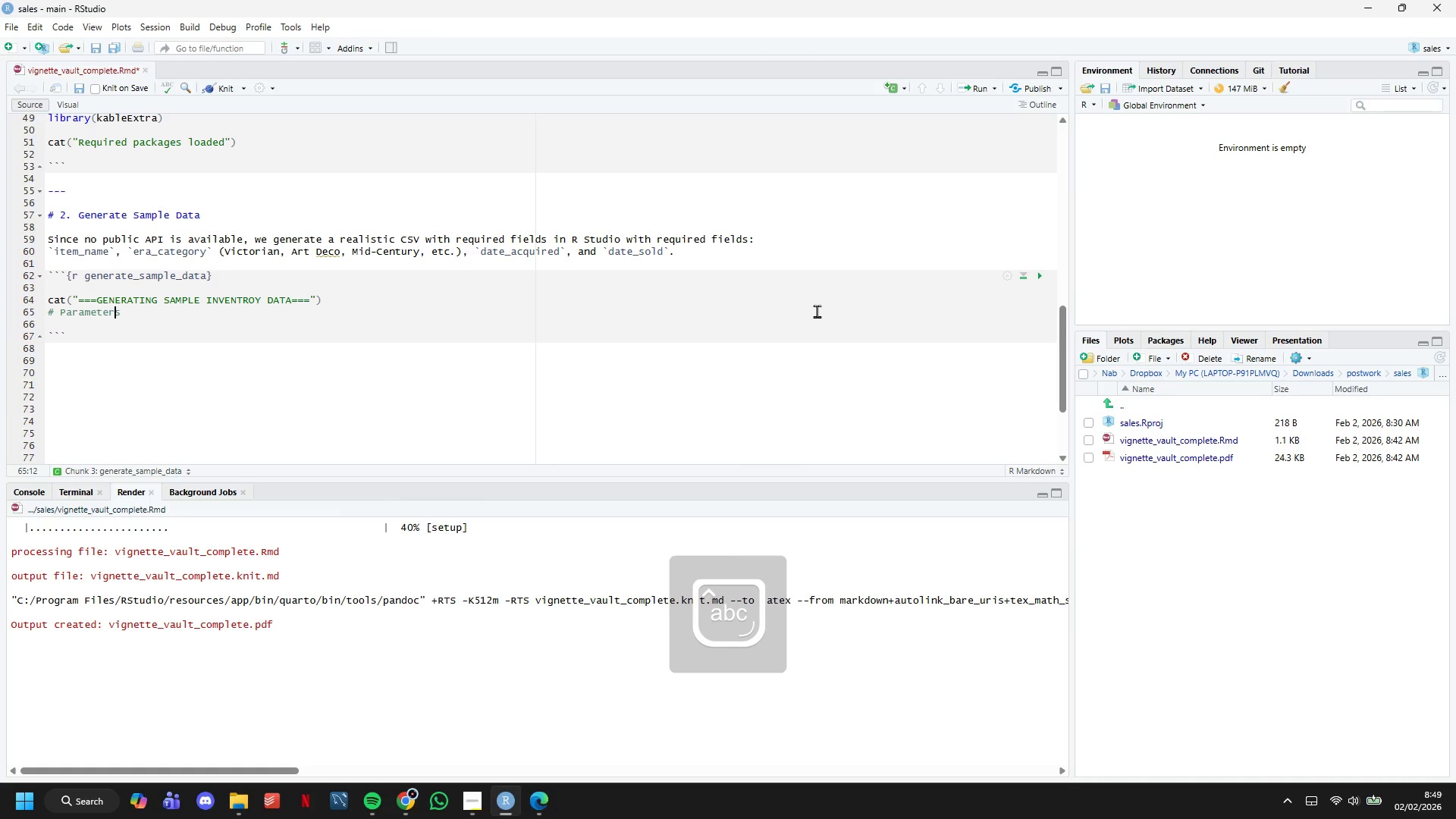 
key(ArrowLeft)
 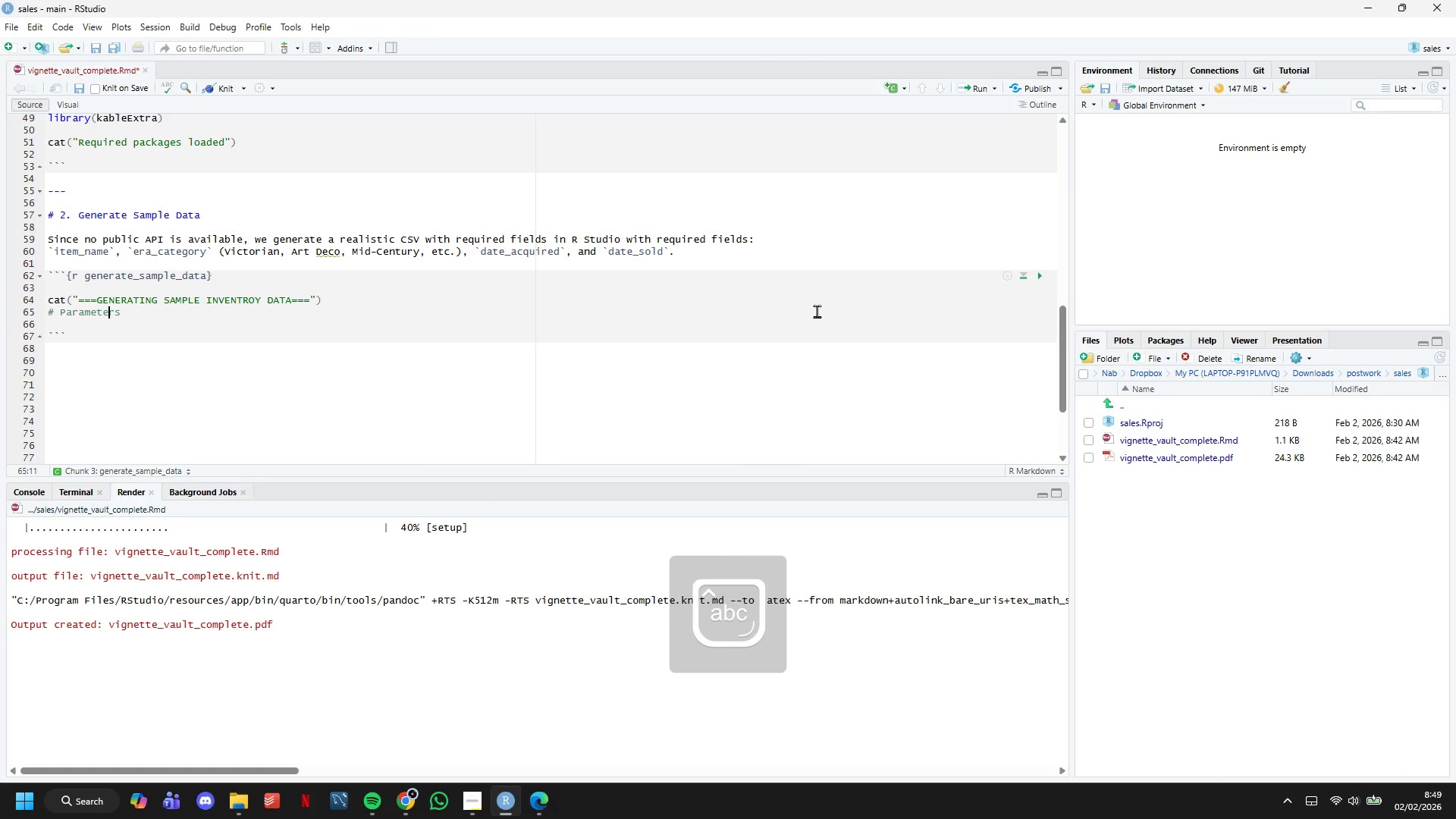 
hold_key(key=ArrowLeft, duration=0.73)
 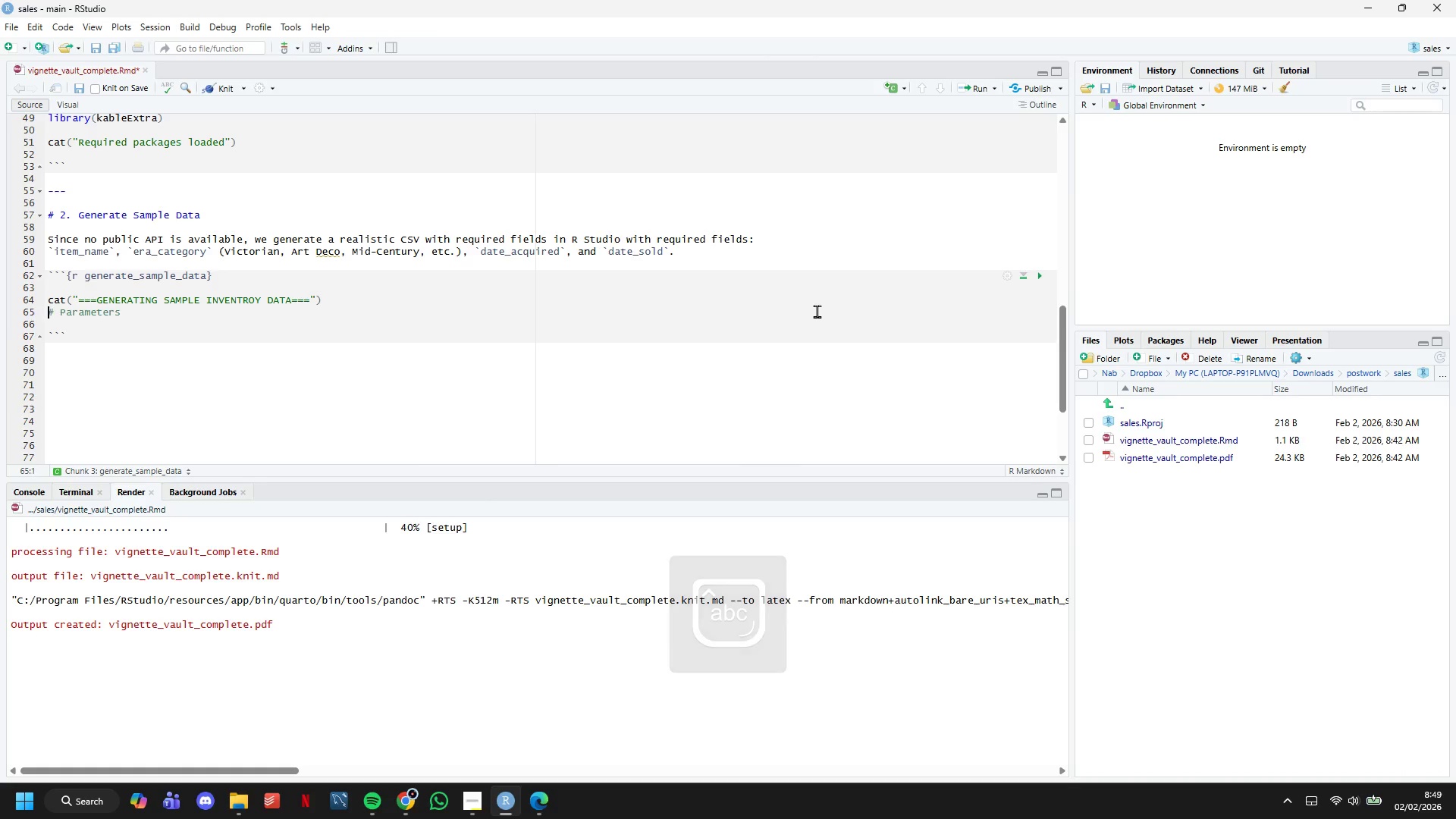 
key(ArrowLeft)
 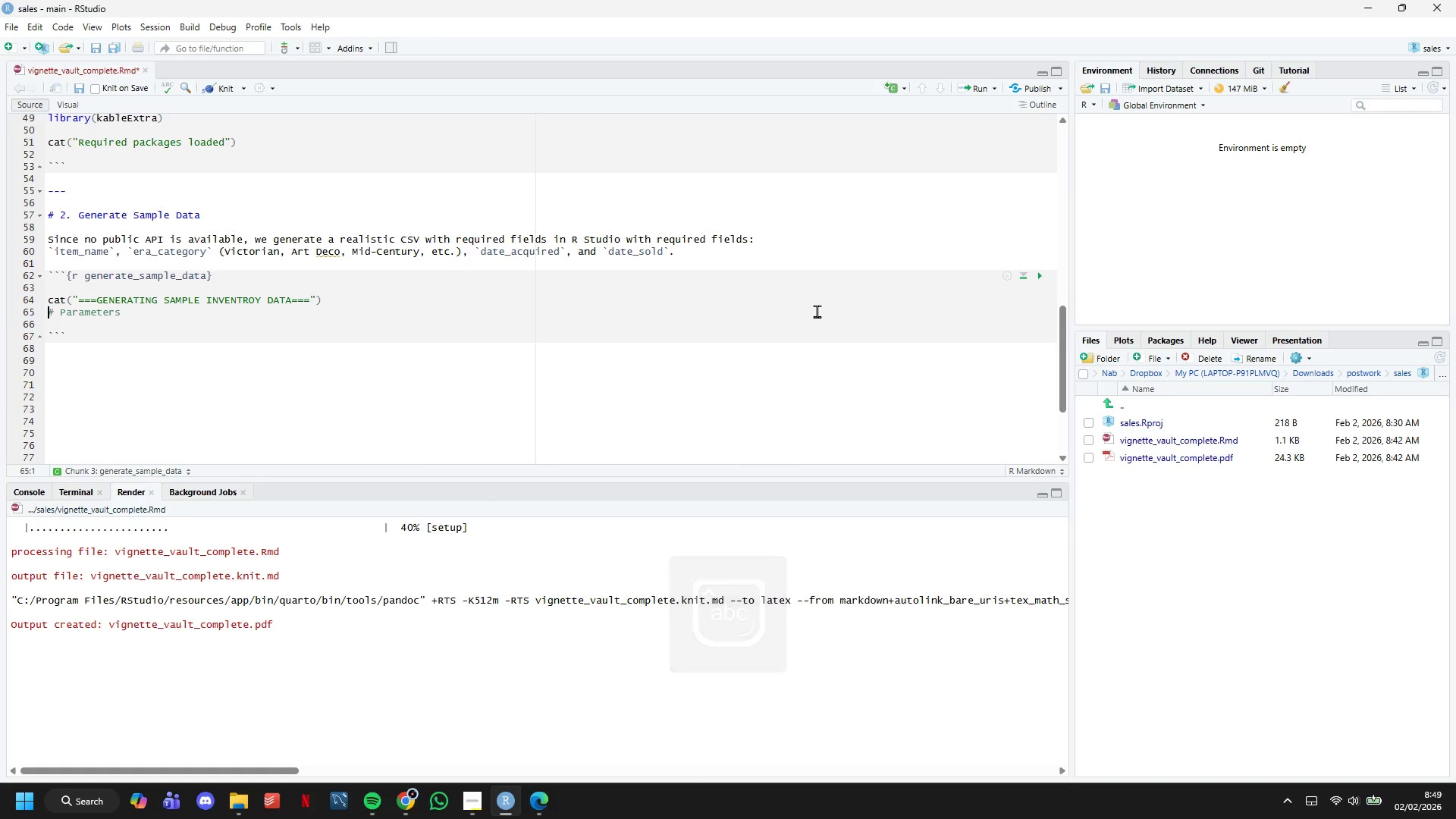 
key(Enter)
 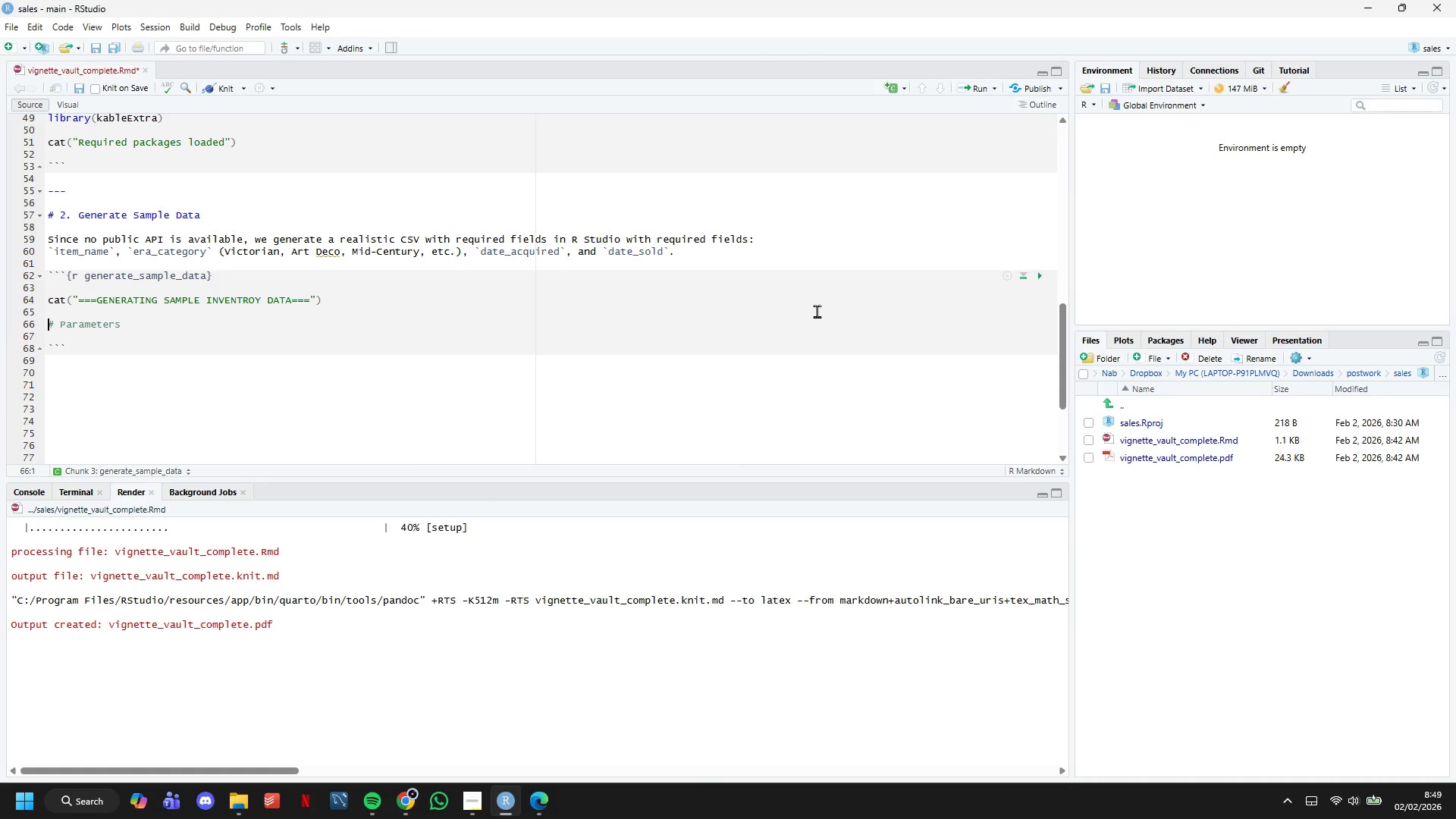 
key(ArrowDown)
 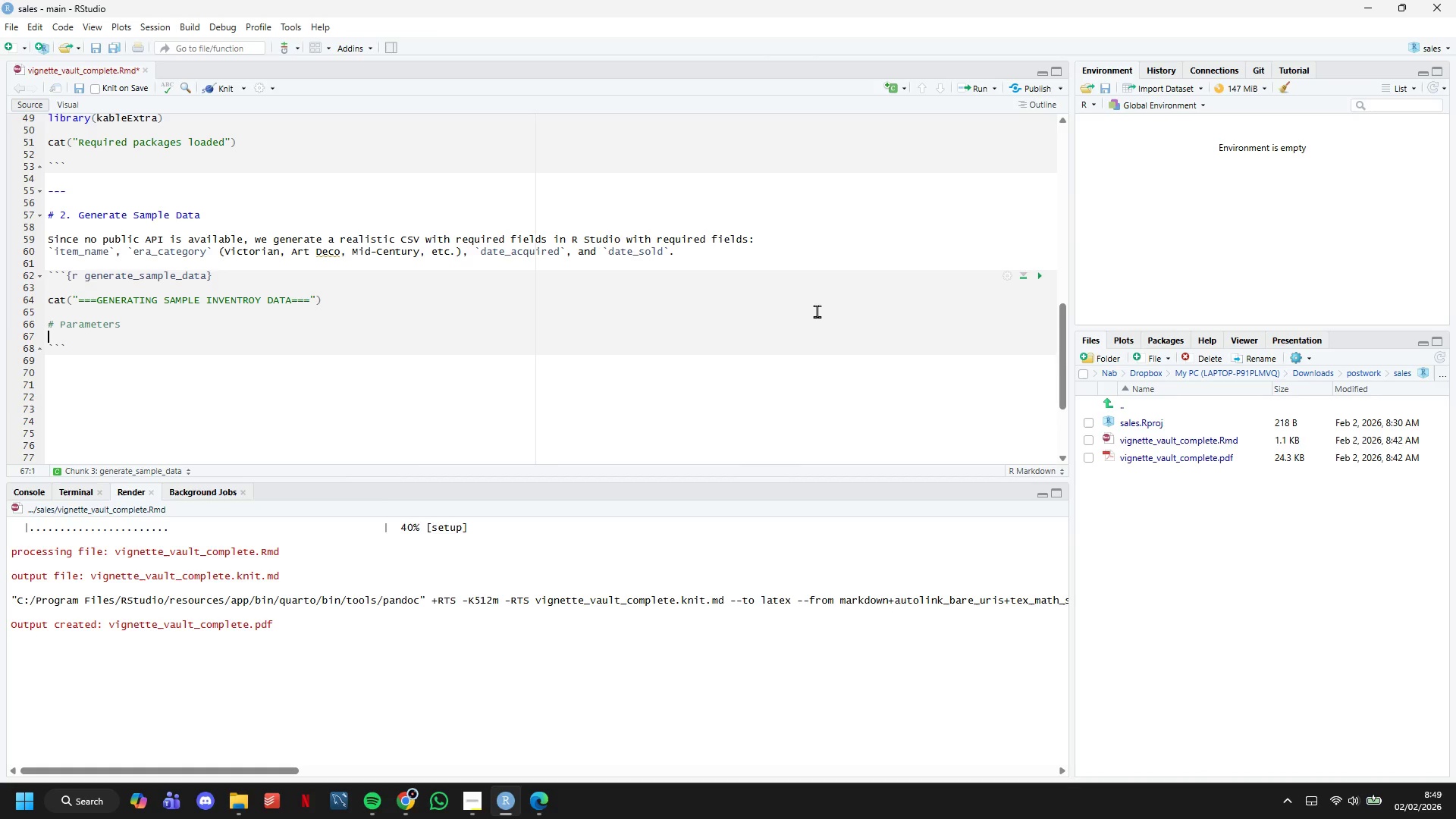 
type(n_items <- 350)
 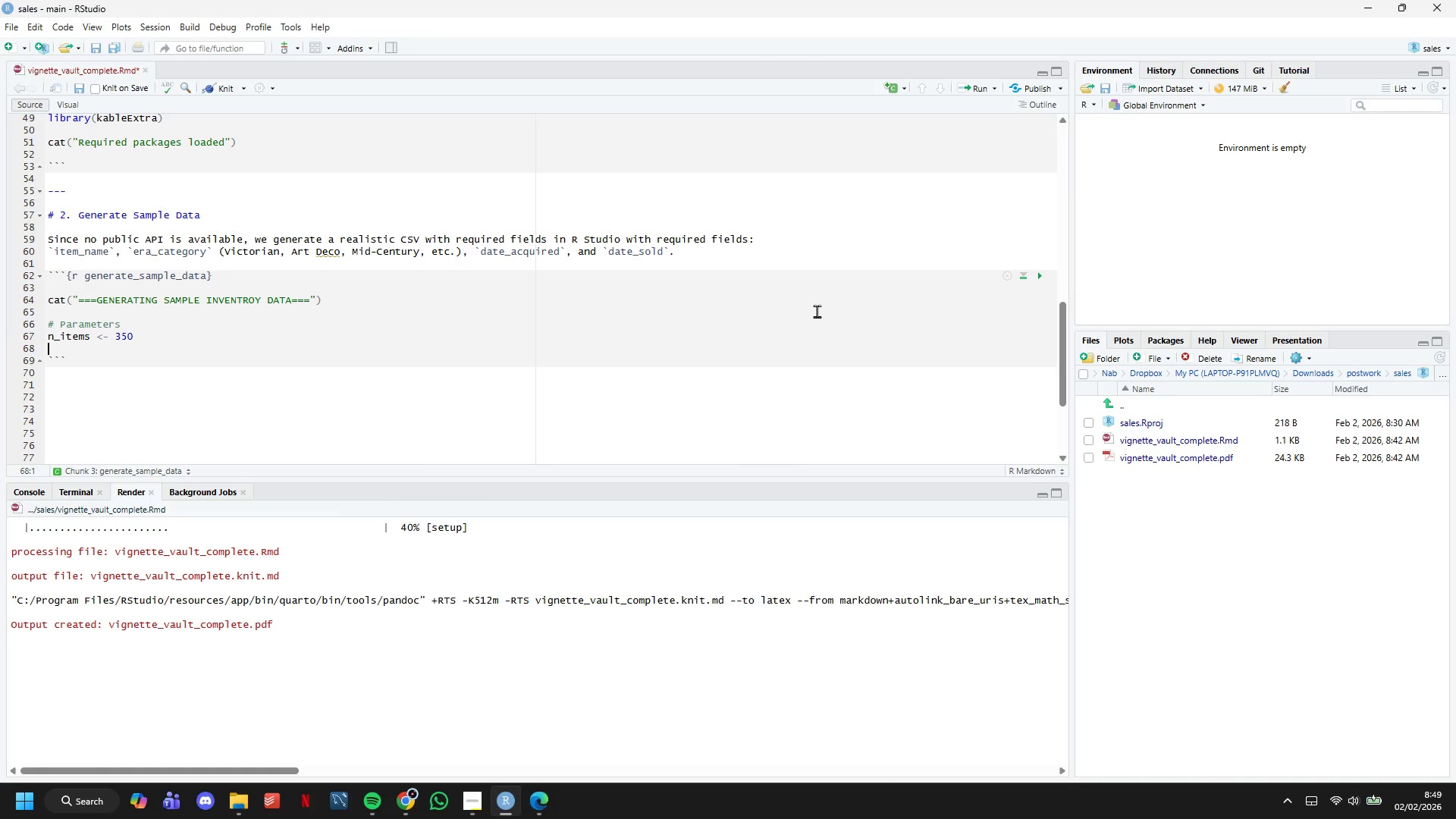 
 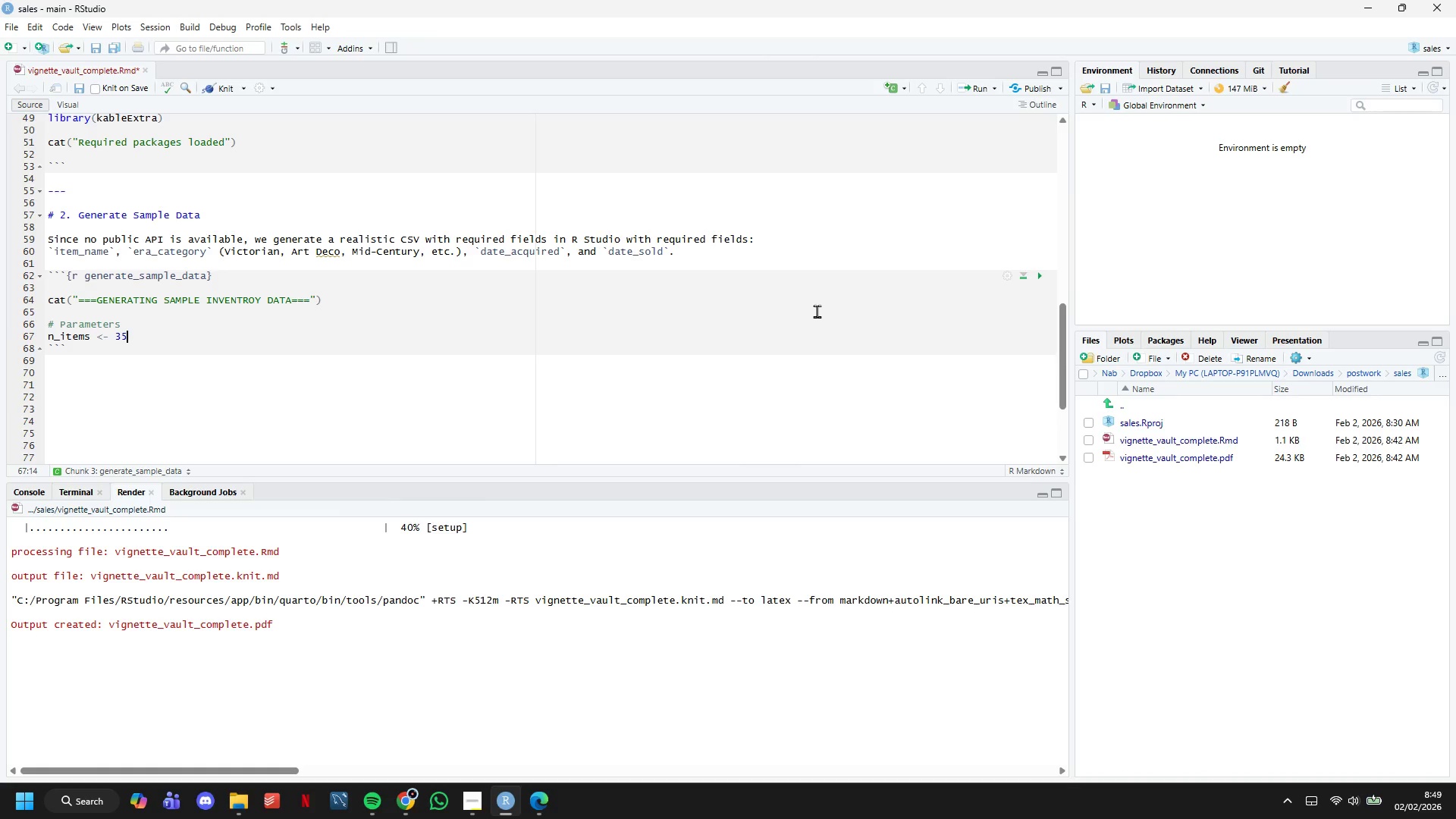 
key(Enter)
 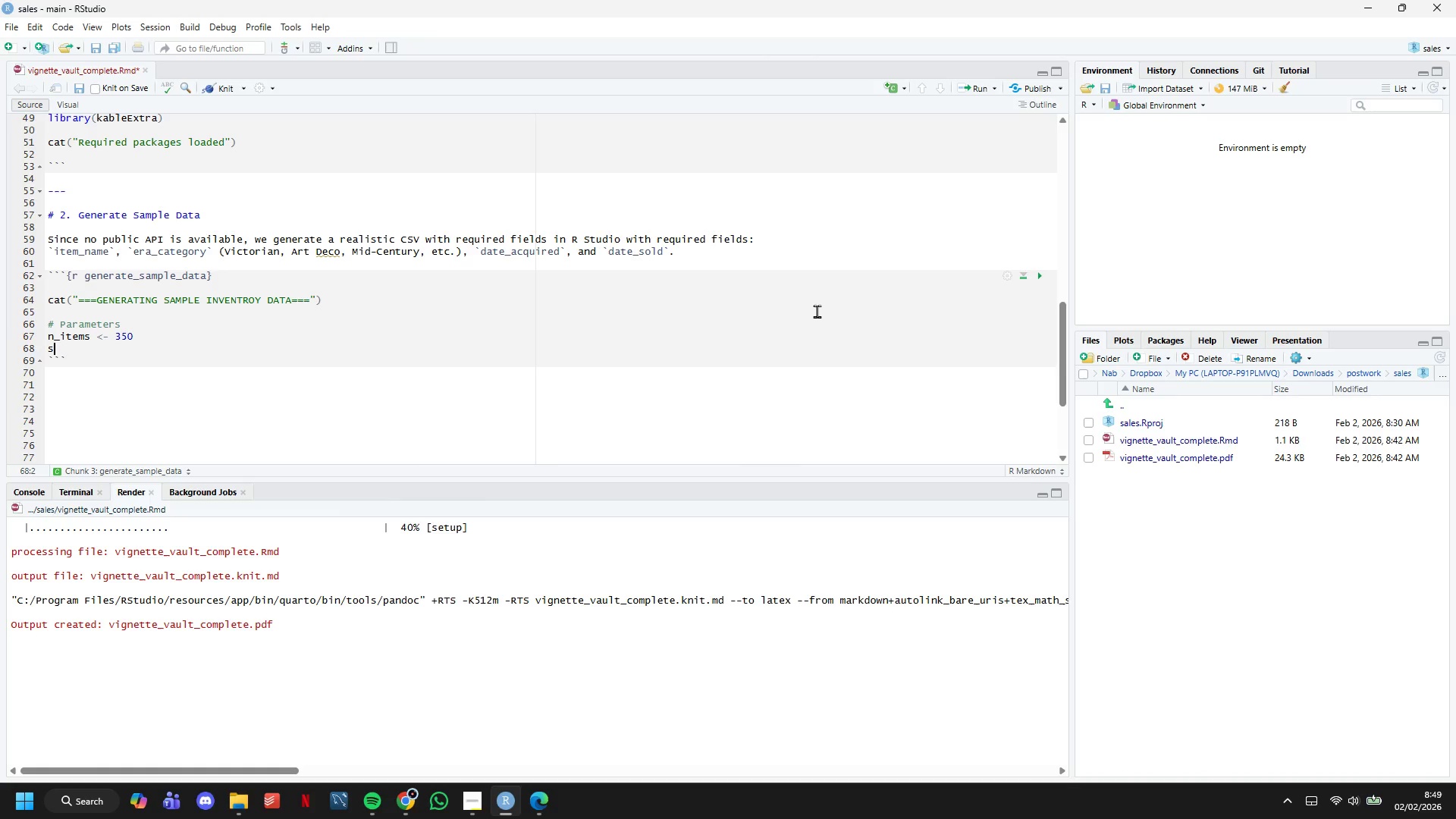 
type(start_date <- as/)
key(Backspace)
type(.Date("2024-01-01)
 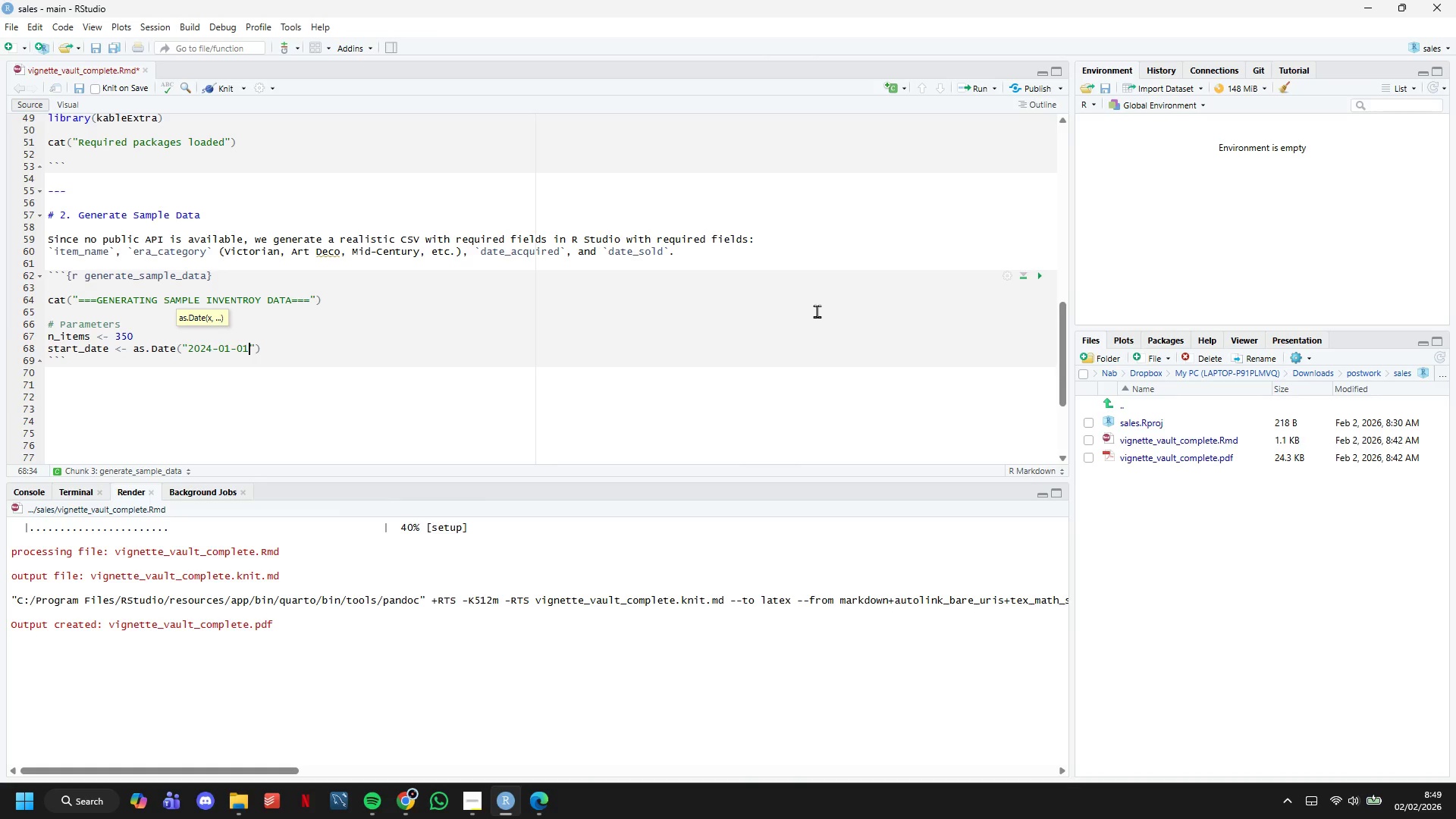 
 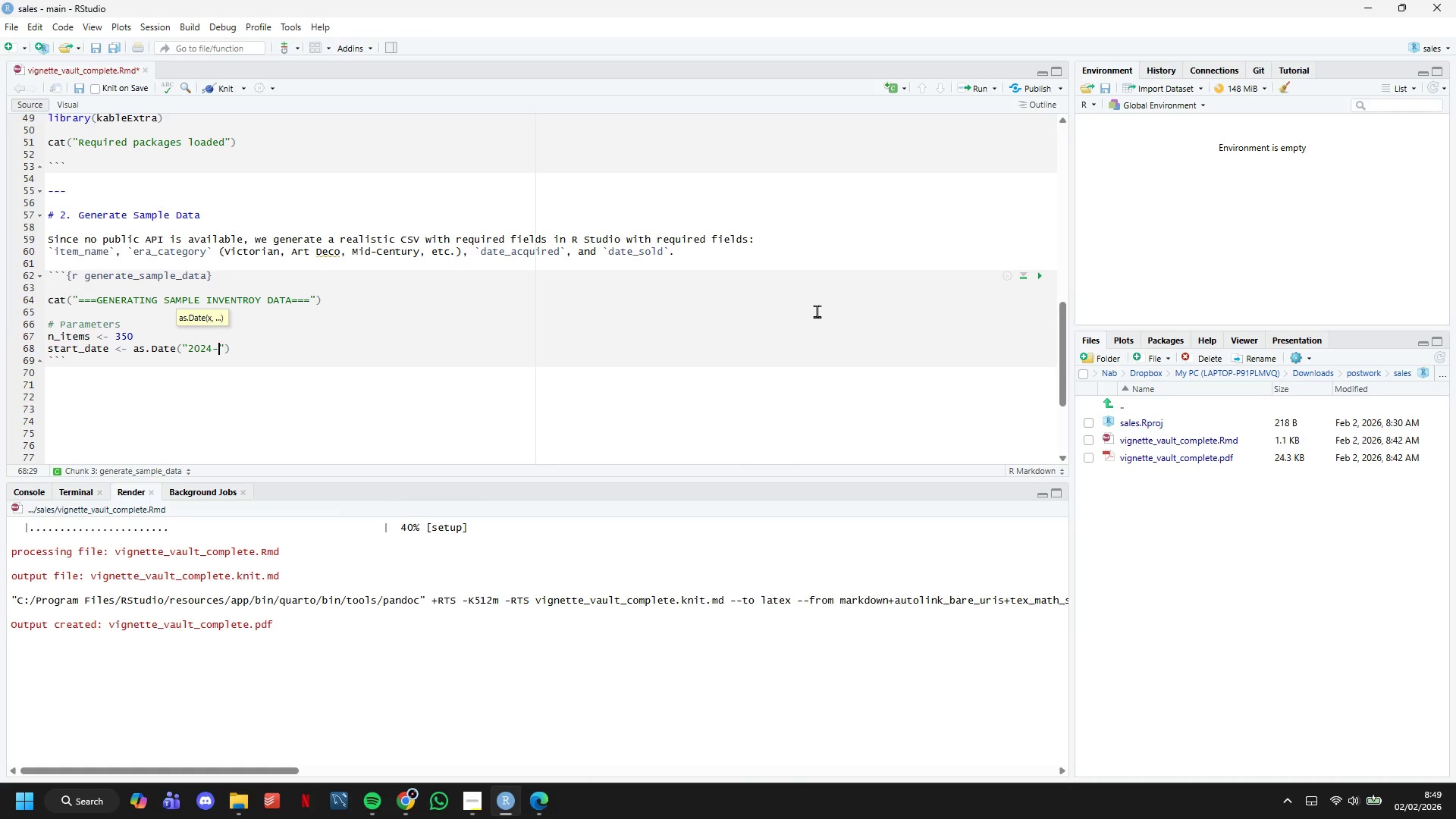 
key(ArrowRight)
 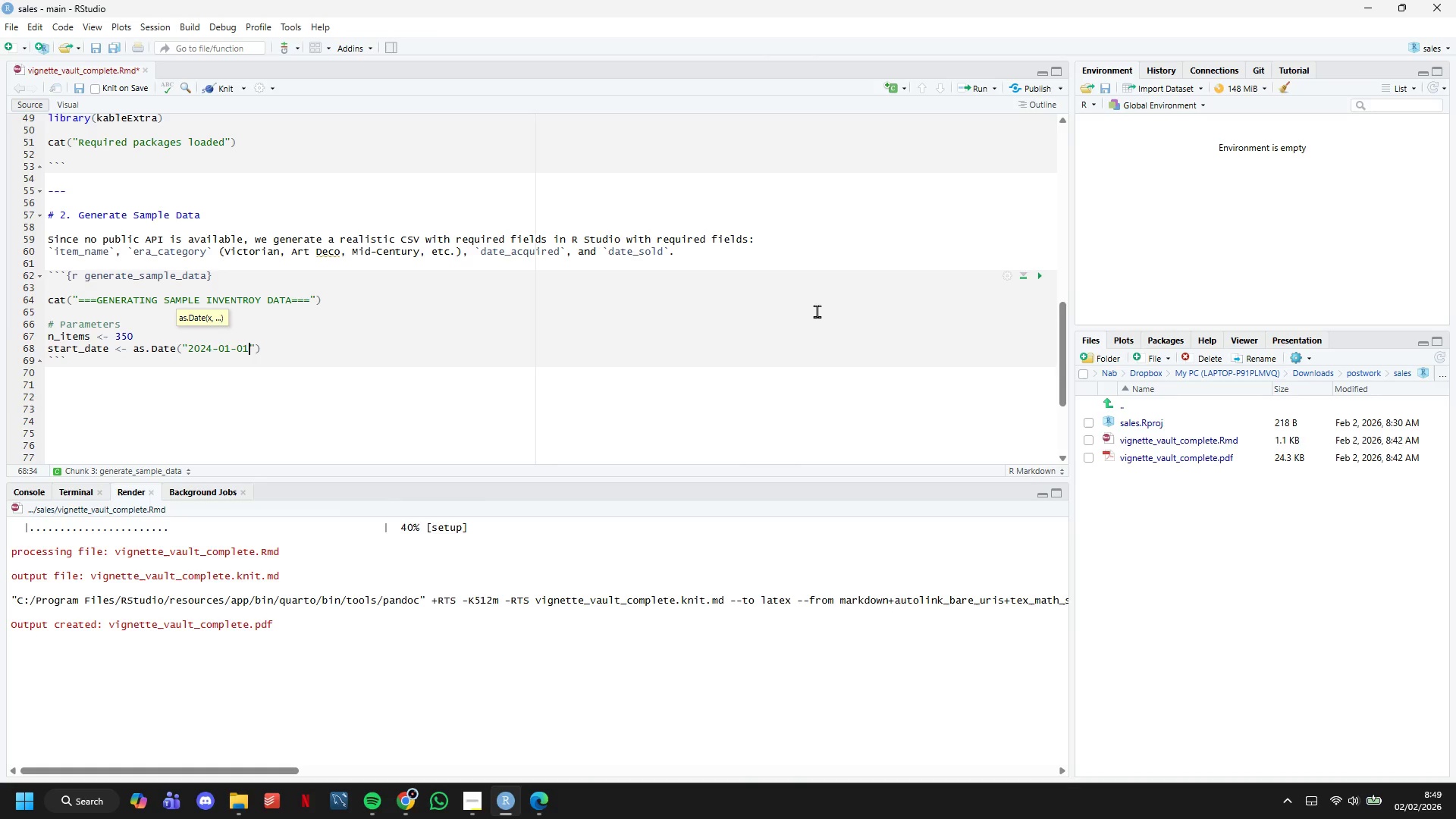 
key(ArrowRight)
 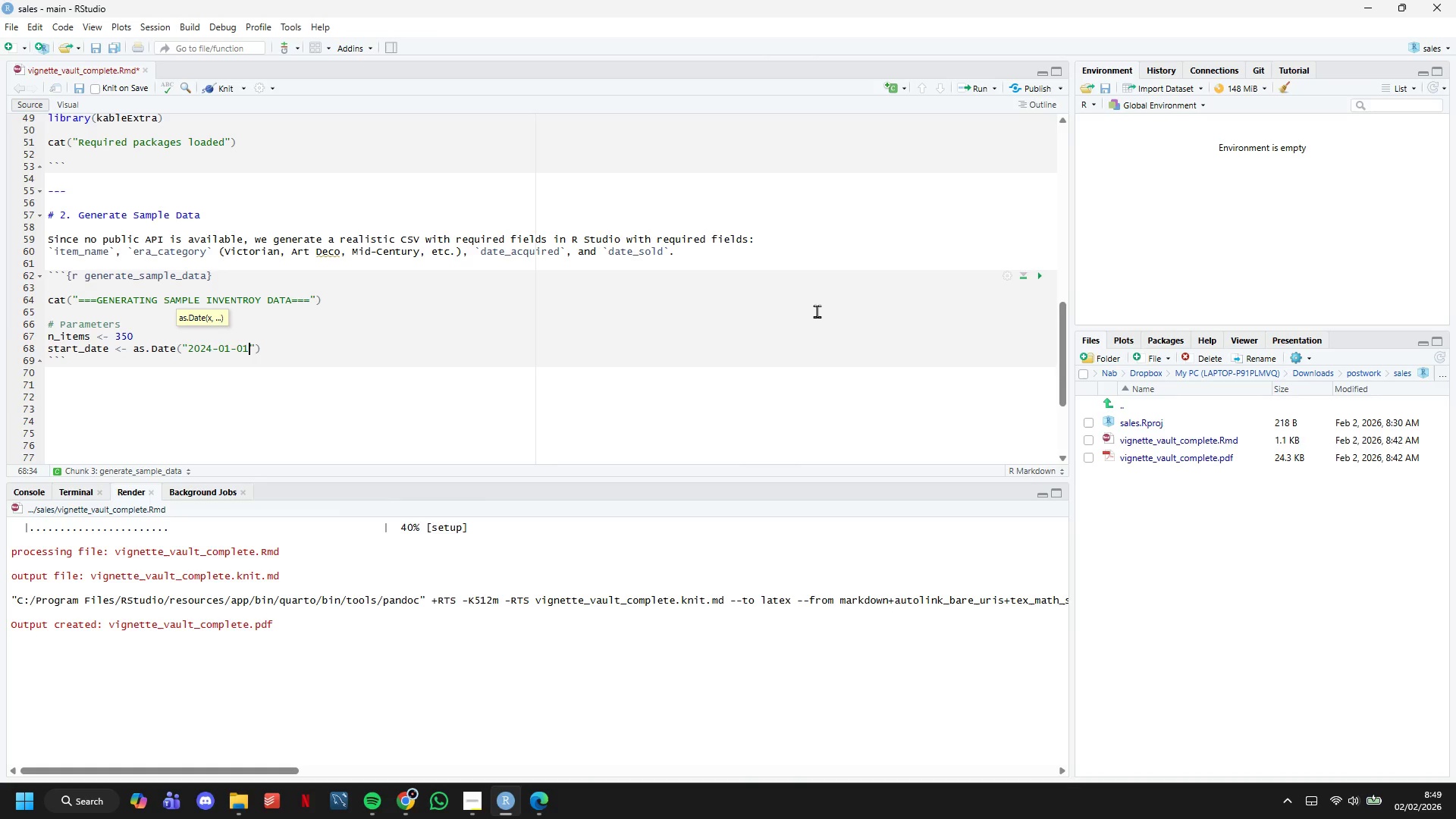 
key(Enter)
 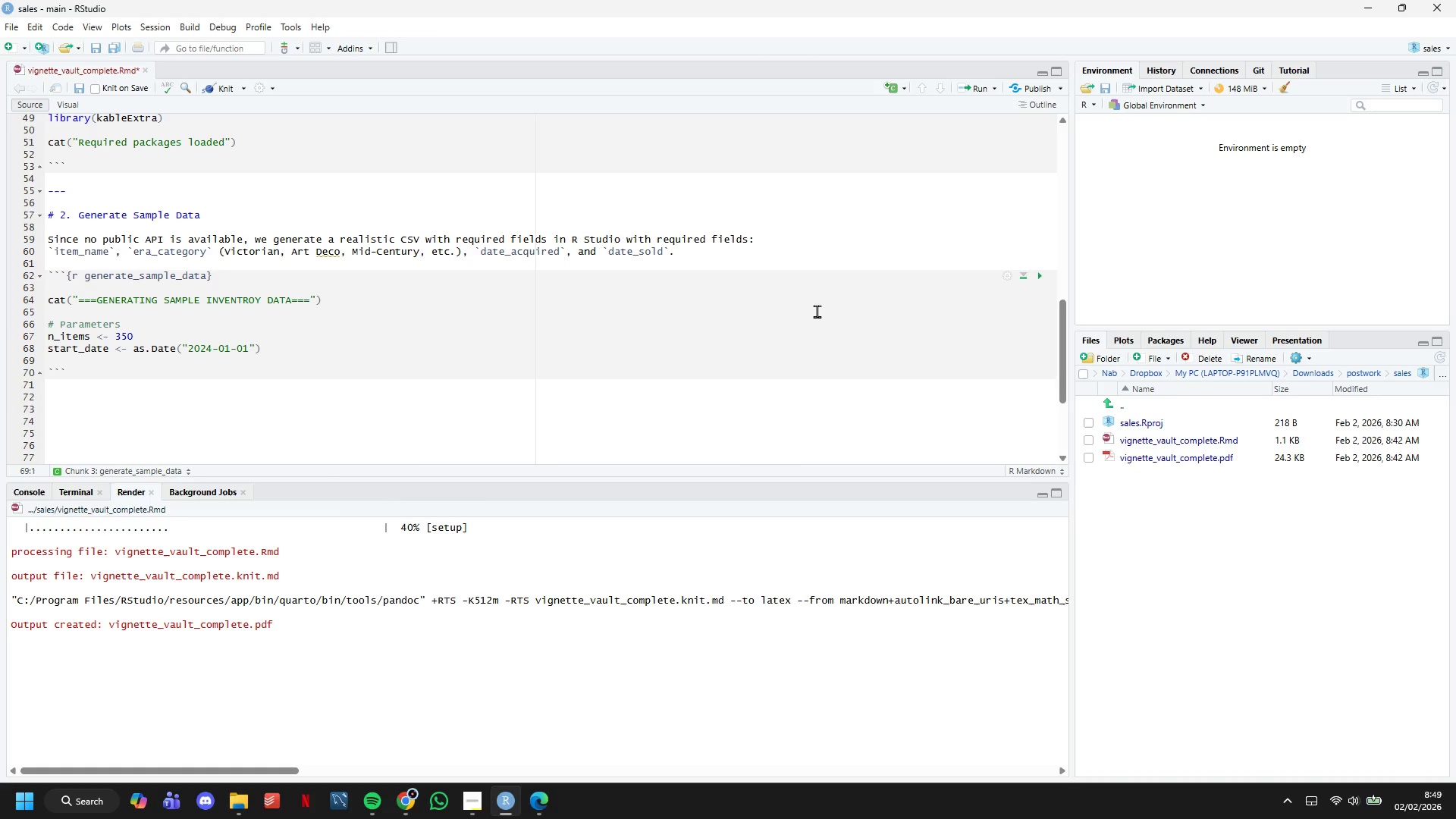 
type(end_date <- as.Date("2024-12-31)
 